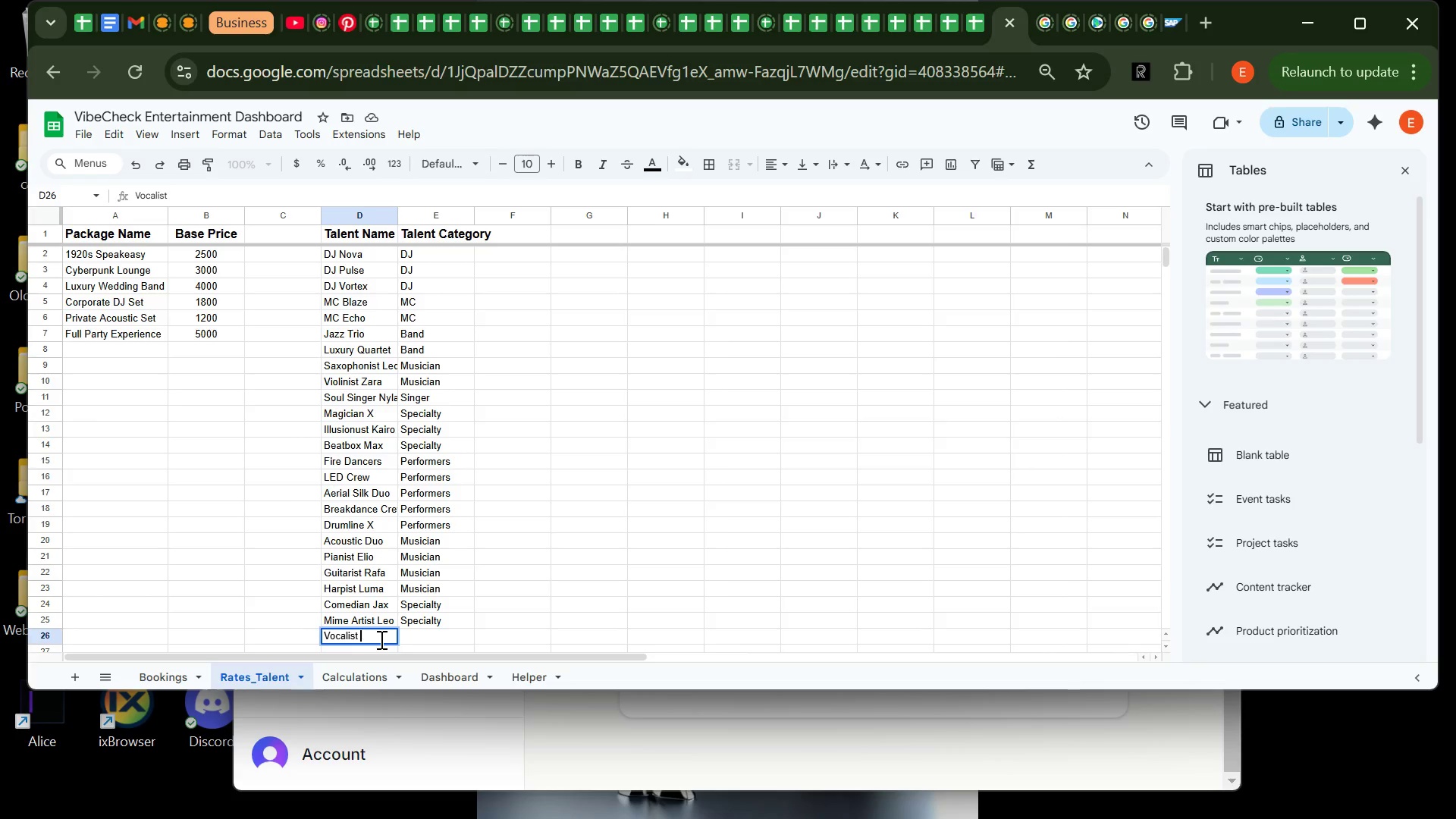 
type(Aria)
key(Tab)
type(Singer)
 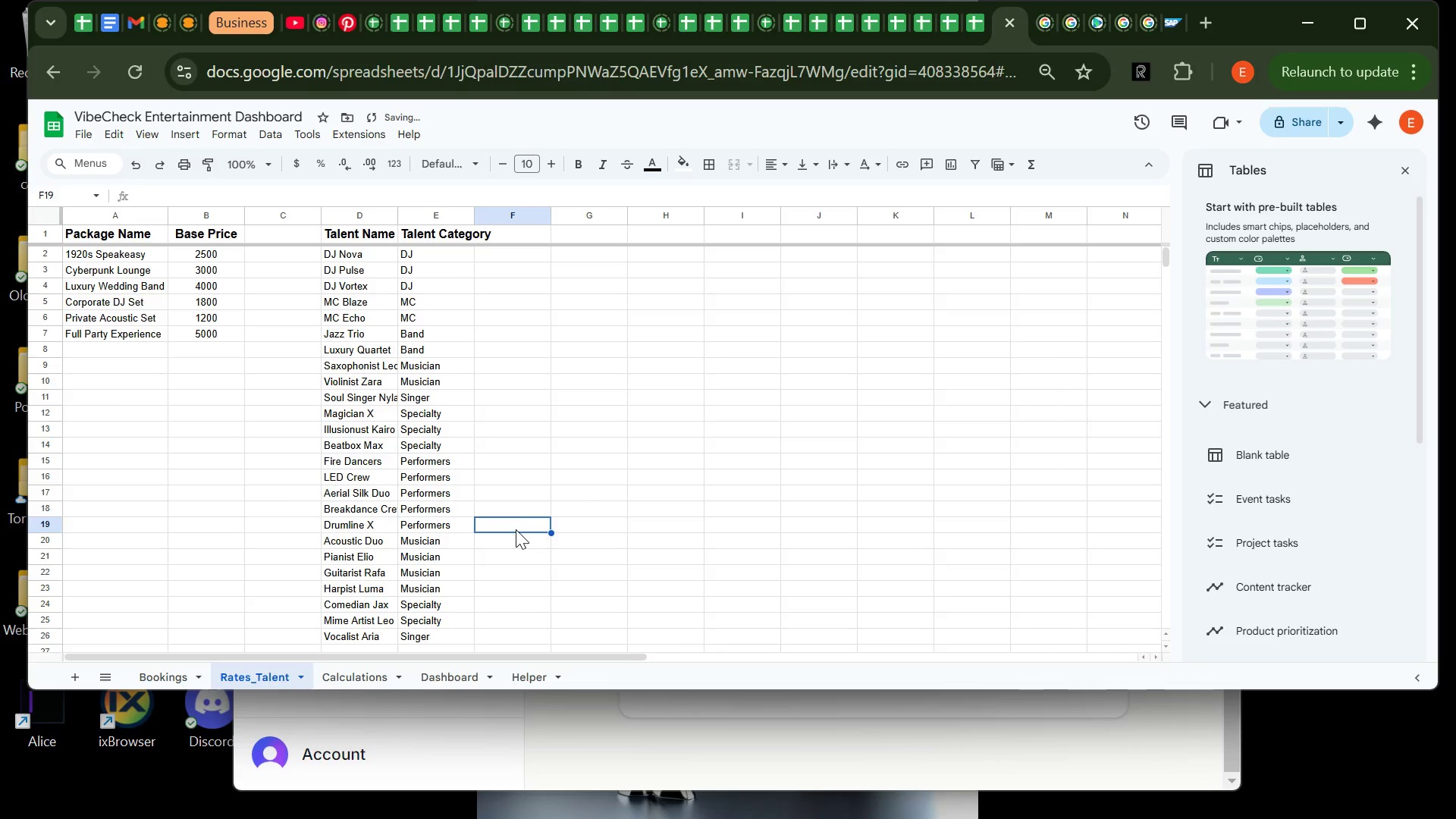 
left_click([516, 529])
 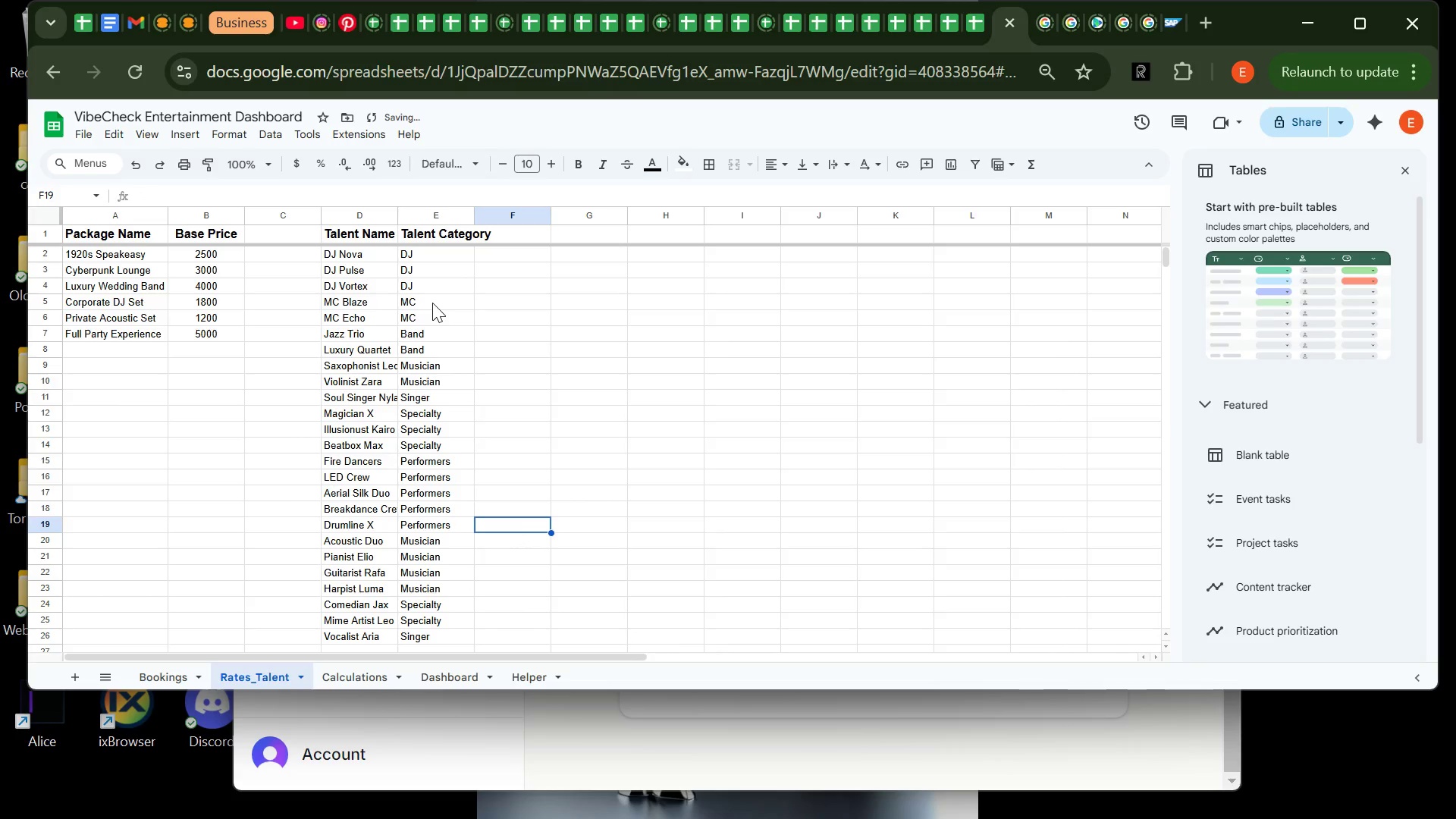 
scroll: coordinate [432, 303], scroll_direction: up, amount: 2.0
 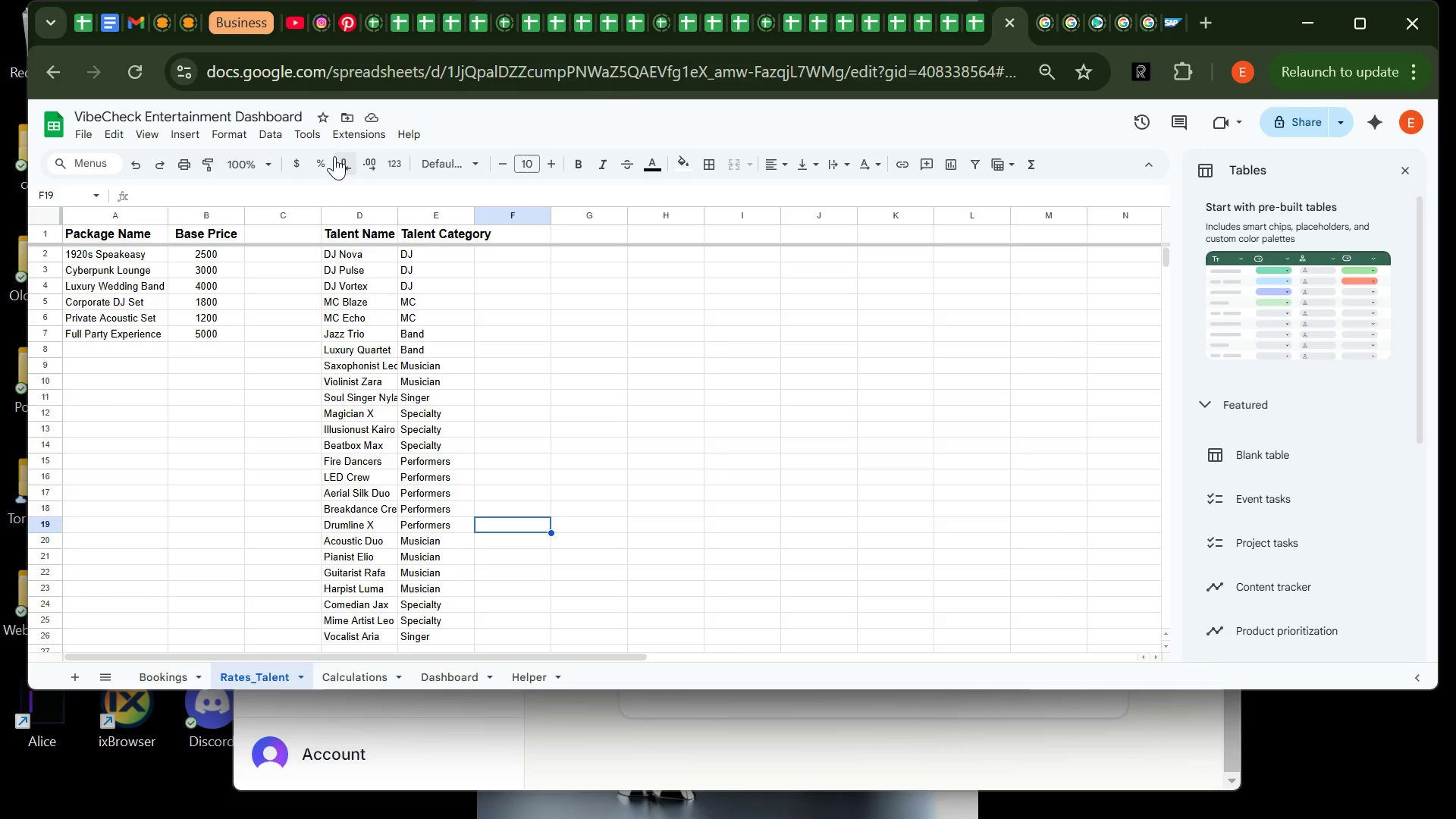 
wait(7.91)
 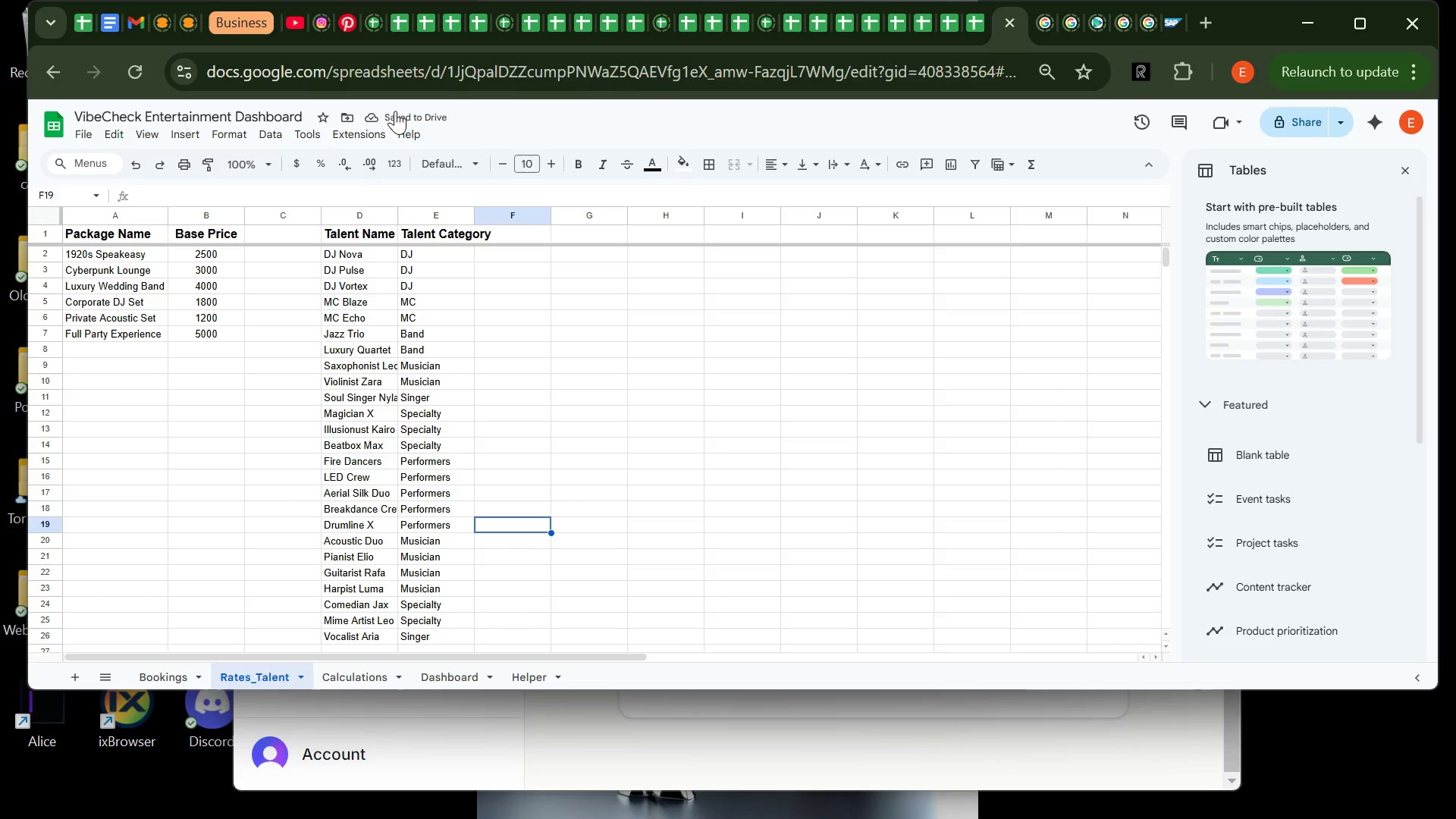 
left_click([350, 251])
 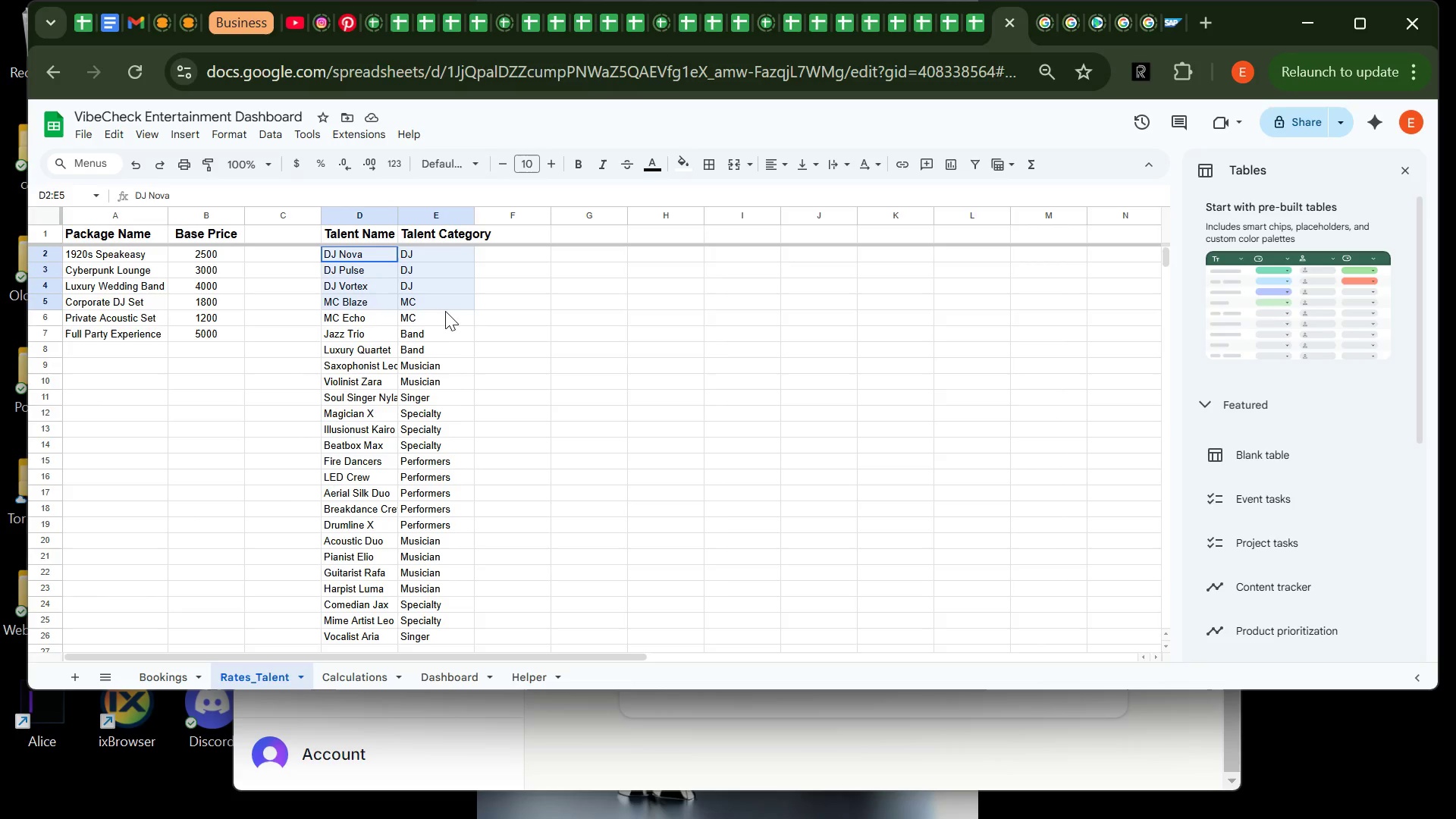 
left_click_drag(start_coordinate=[350, 251], to_coordinate=[456, 644])
 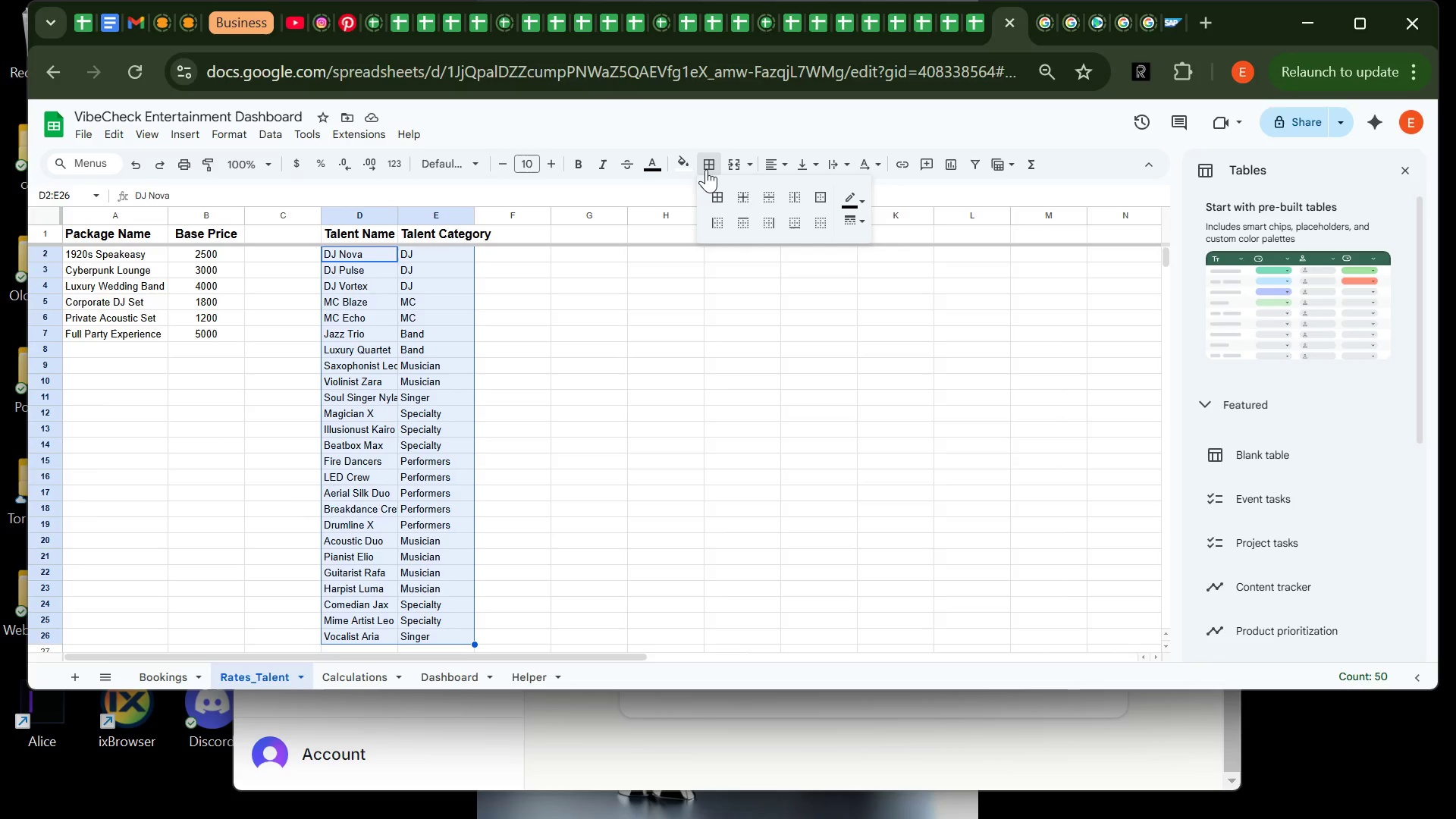 
left_click([706, 169])
 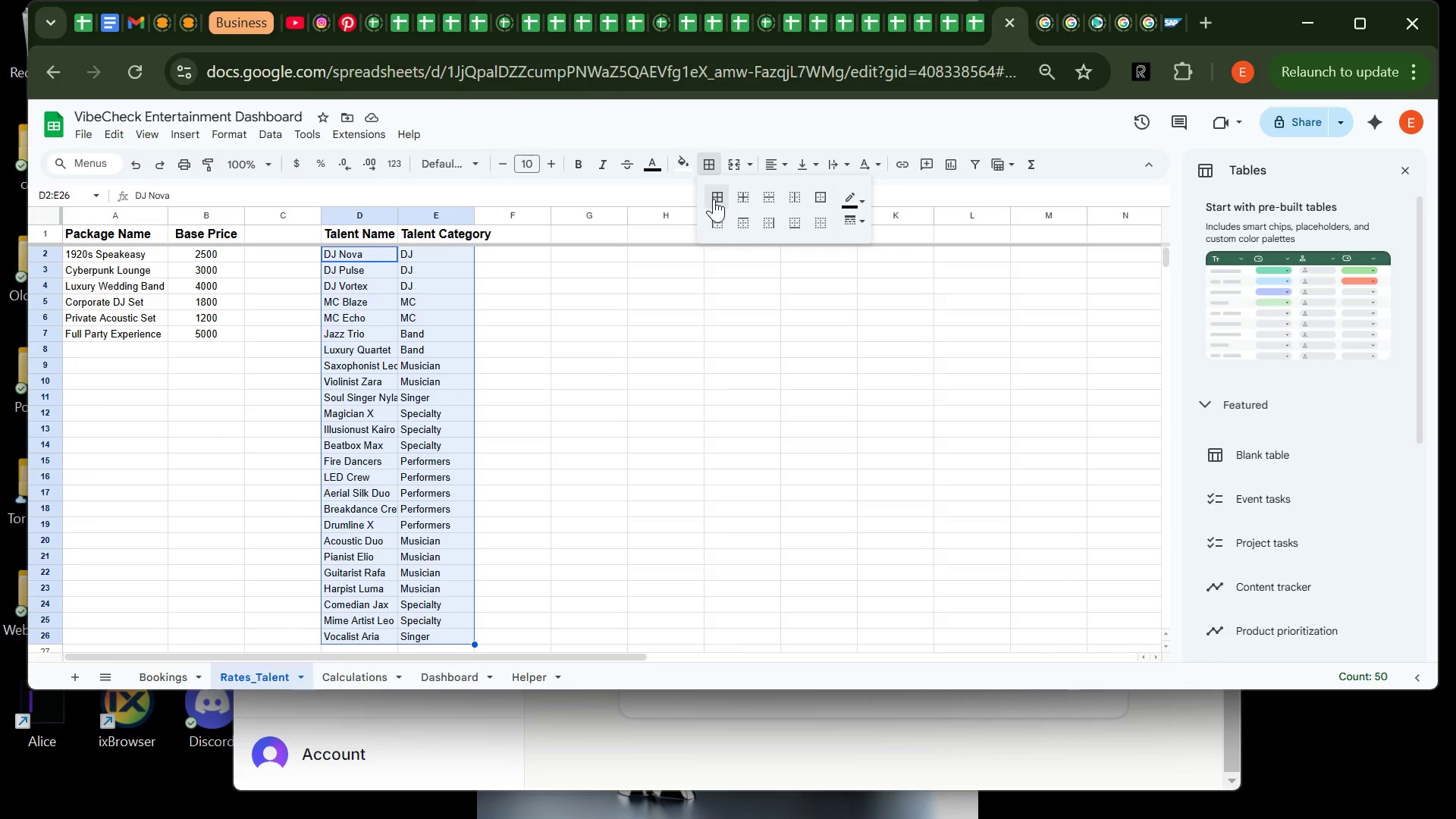 
left_click([714, 199])
 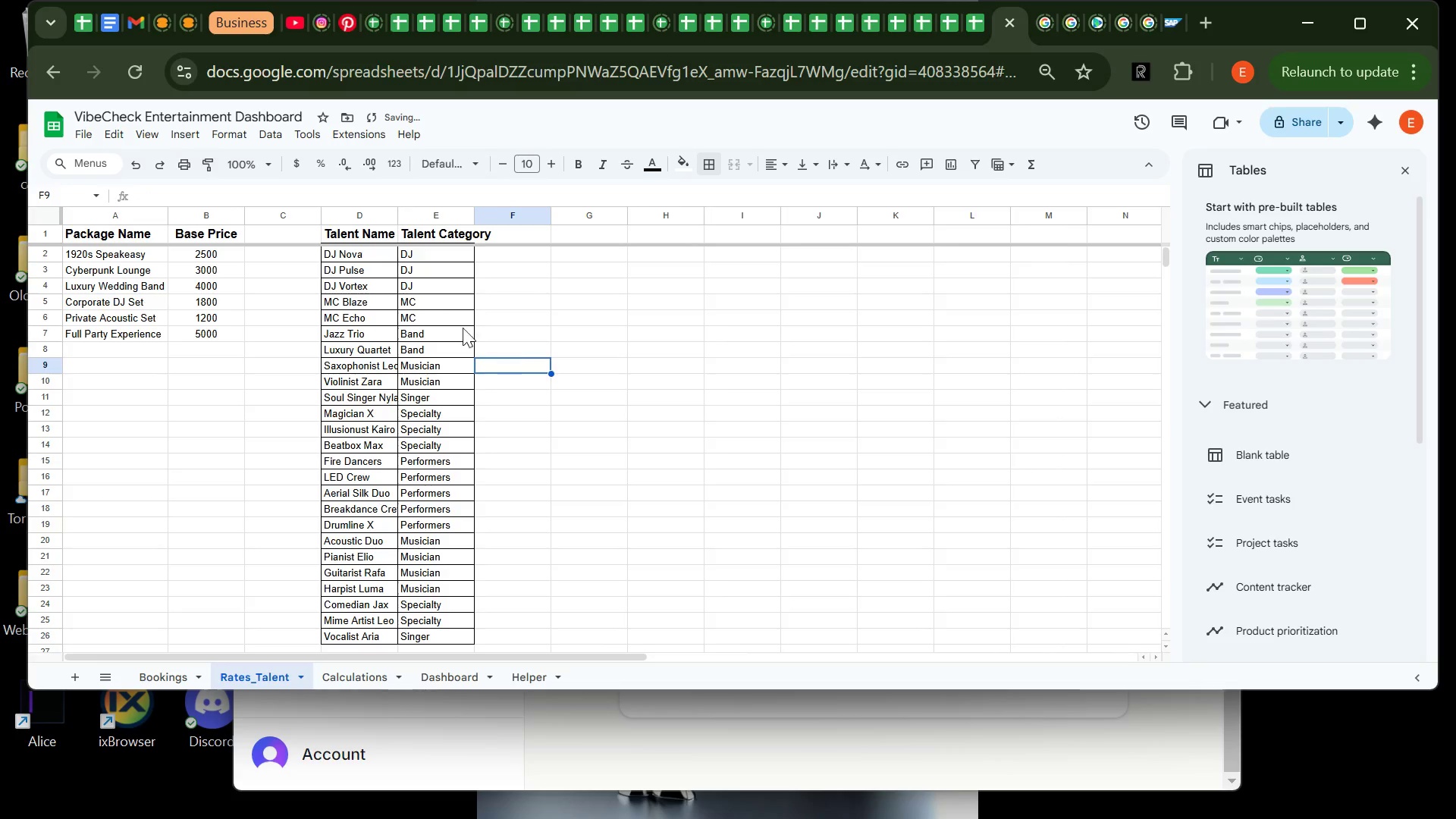 
left_click([510, 359])
 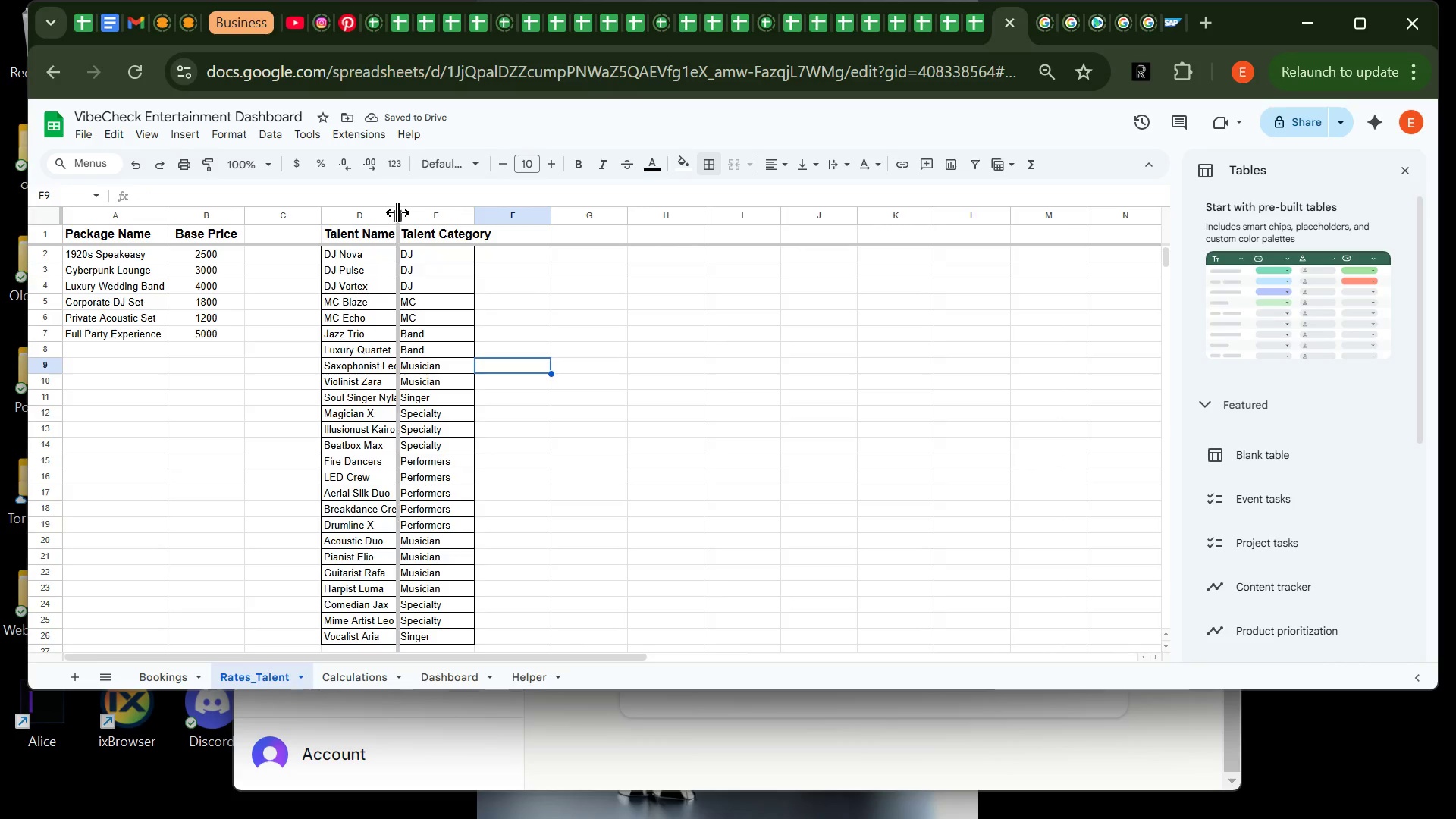 
double_click([397, 212])
 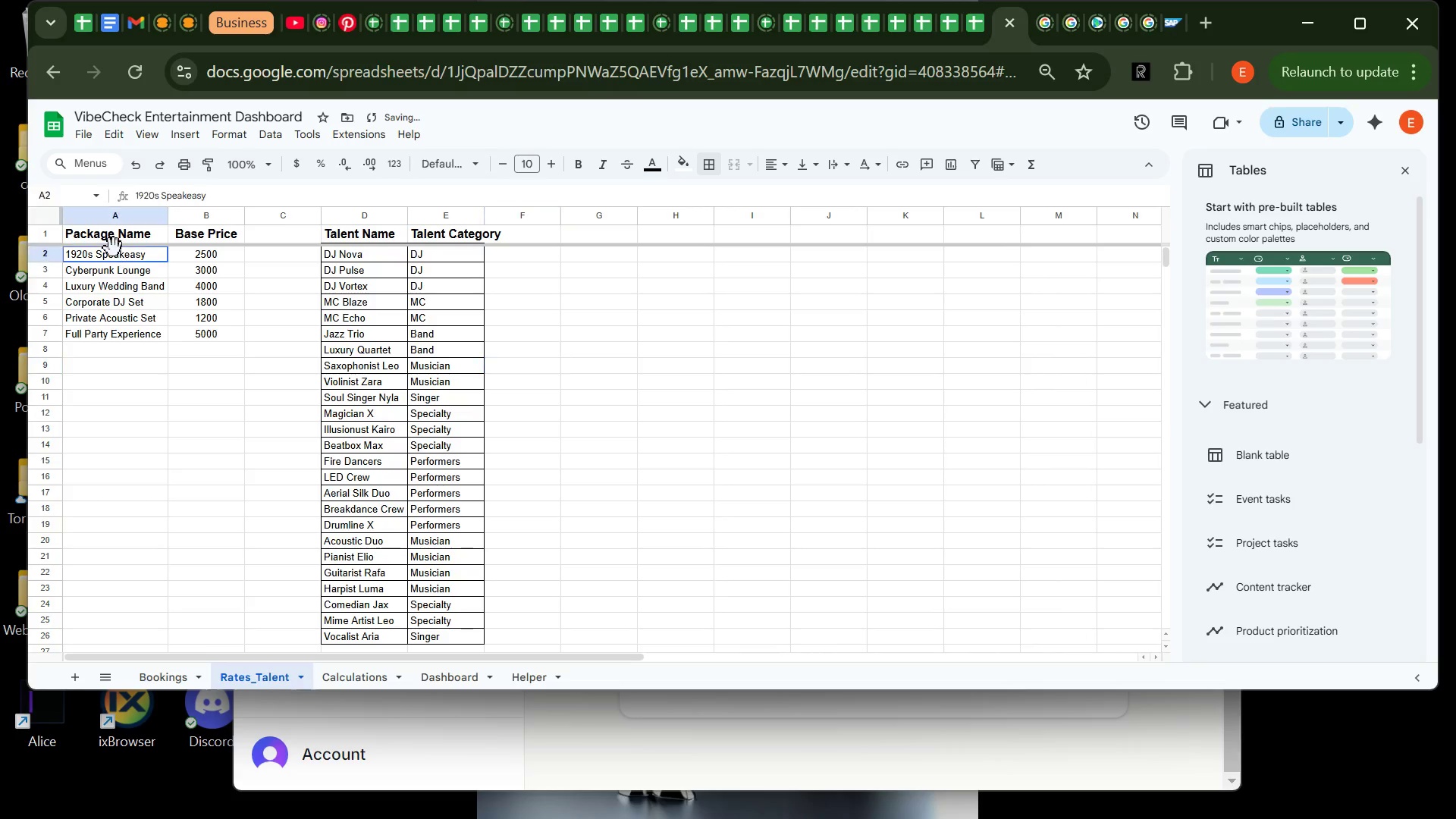 
left_click([114, 248])
 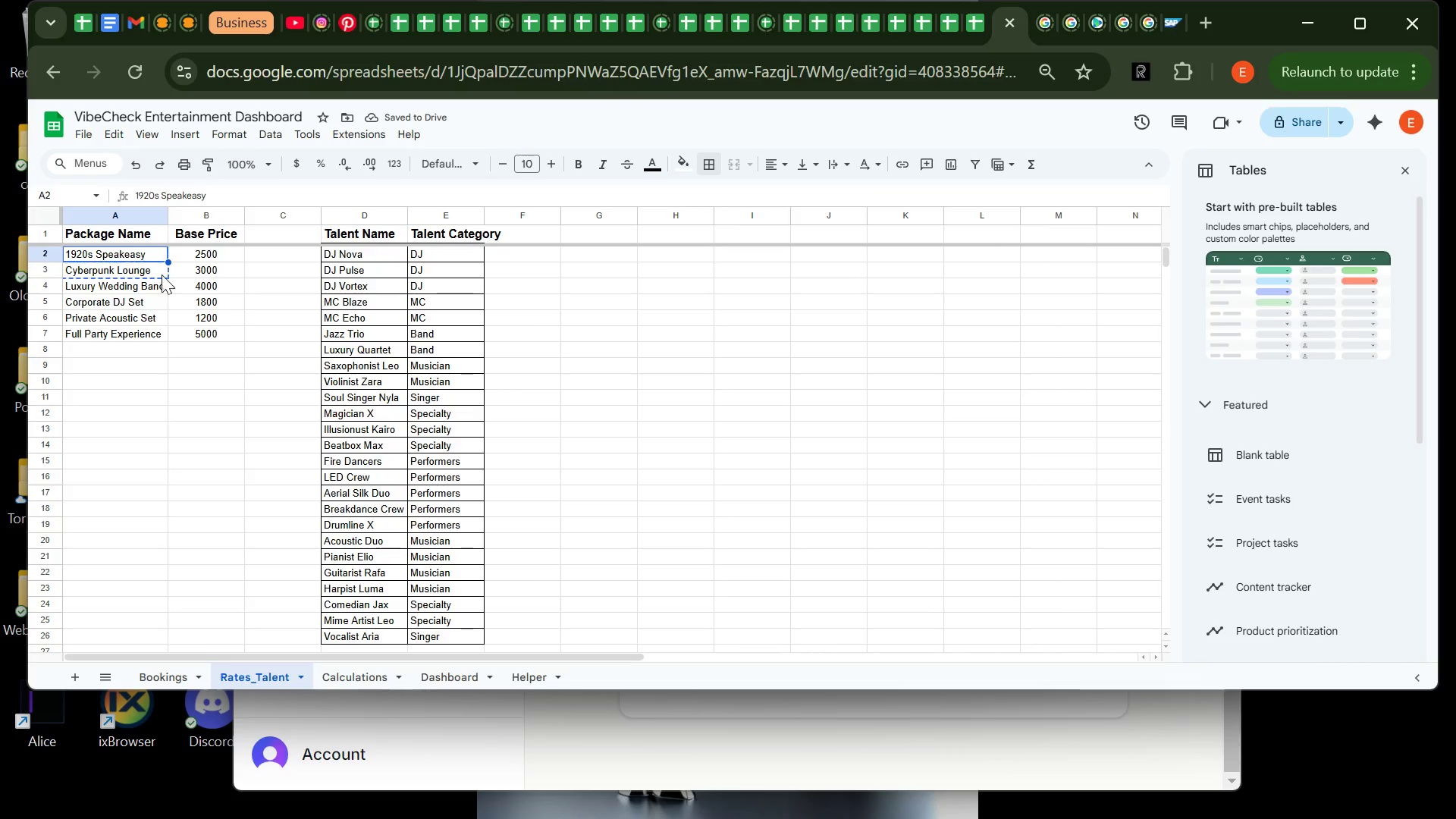 
left_click_drag(start_coordinate=[114, 248], to_coordinate=[140, 250])
 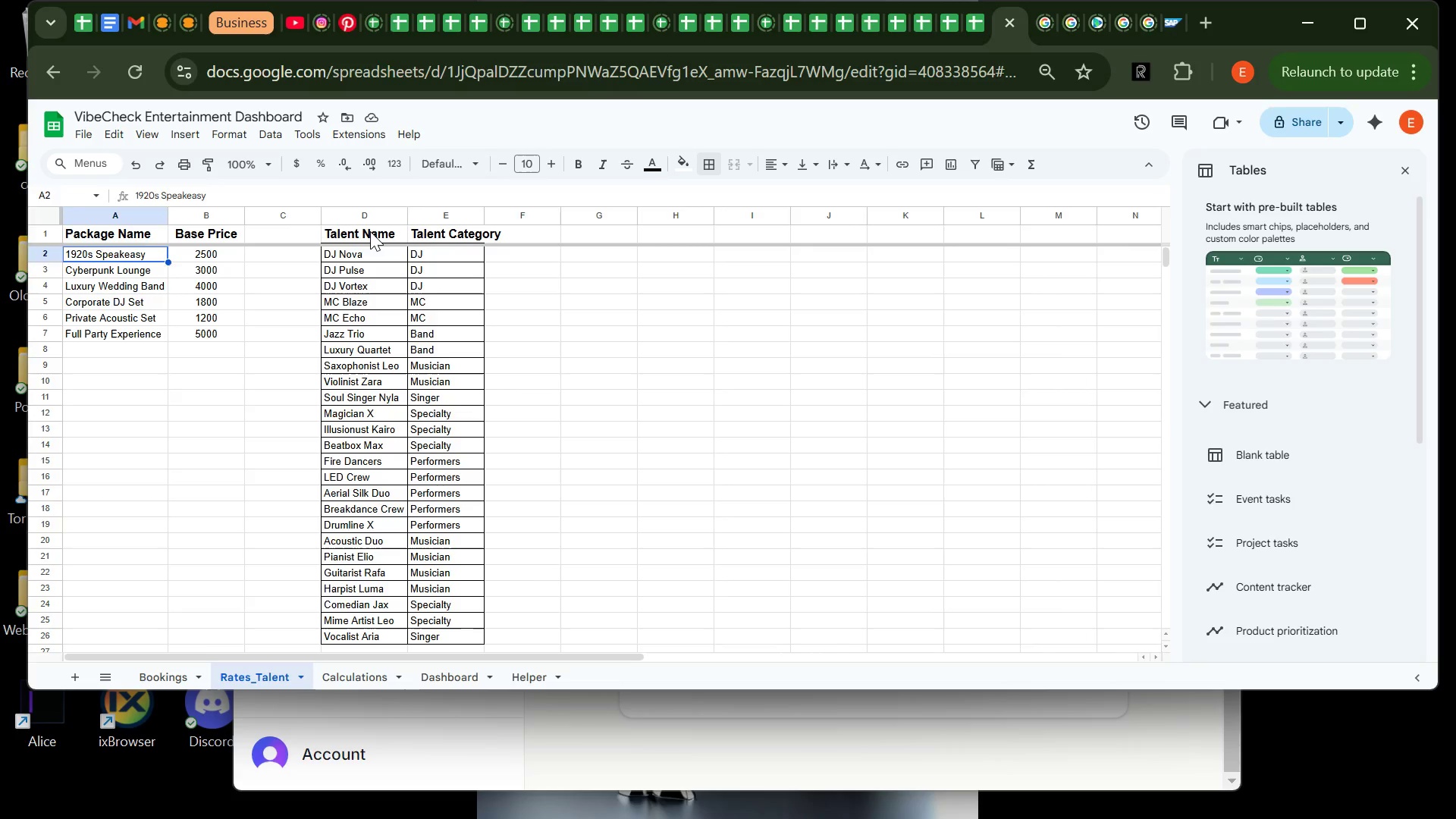 
left_click_drag(start_coordinate=[370, 231], to_coordinate=[441, 229])
 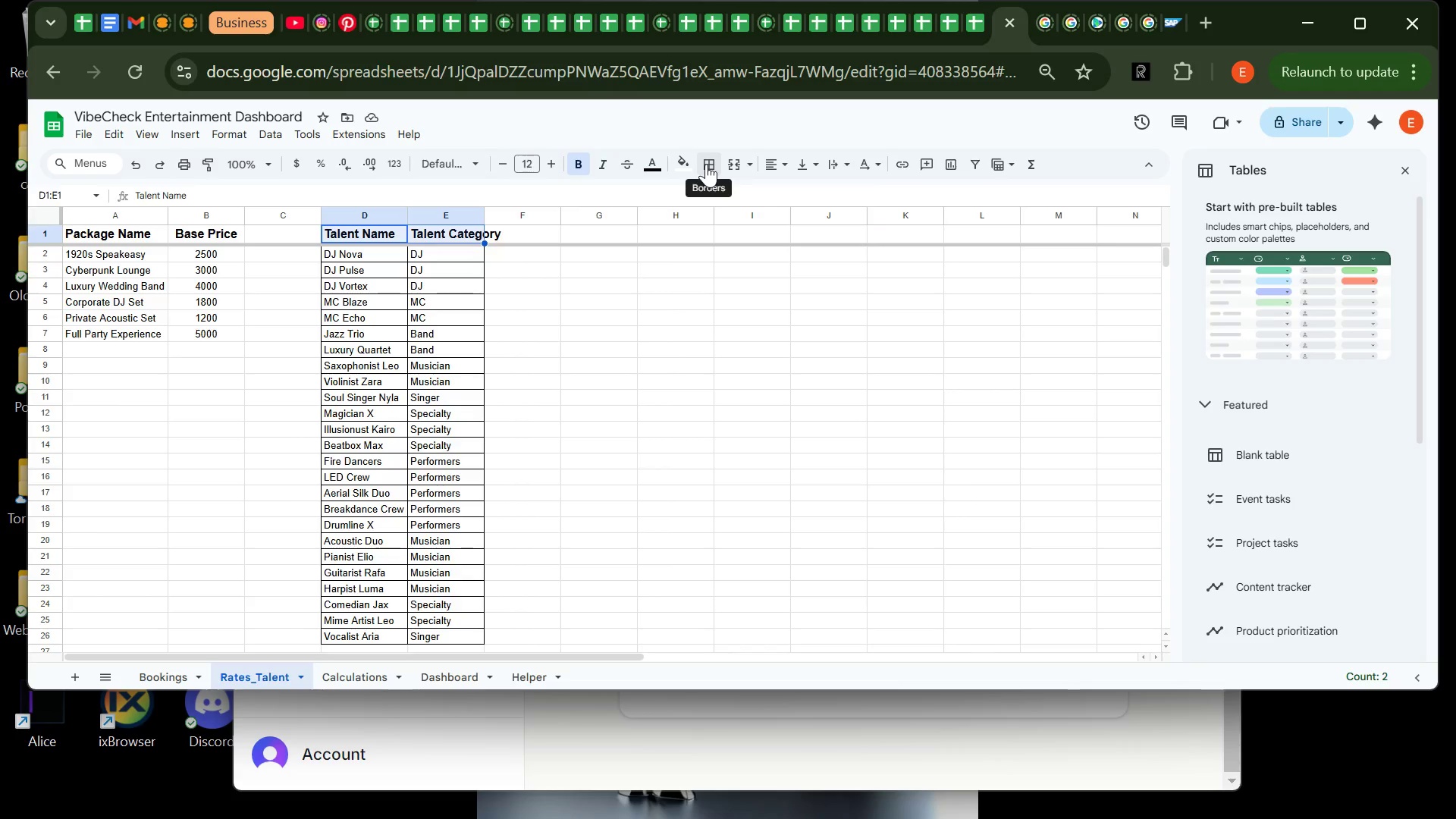 
left_click([706, 164])
 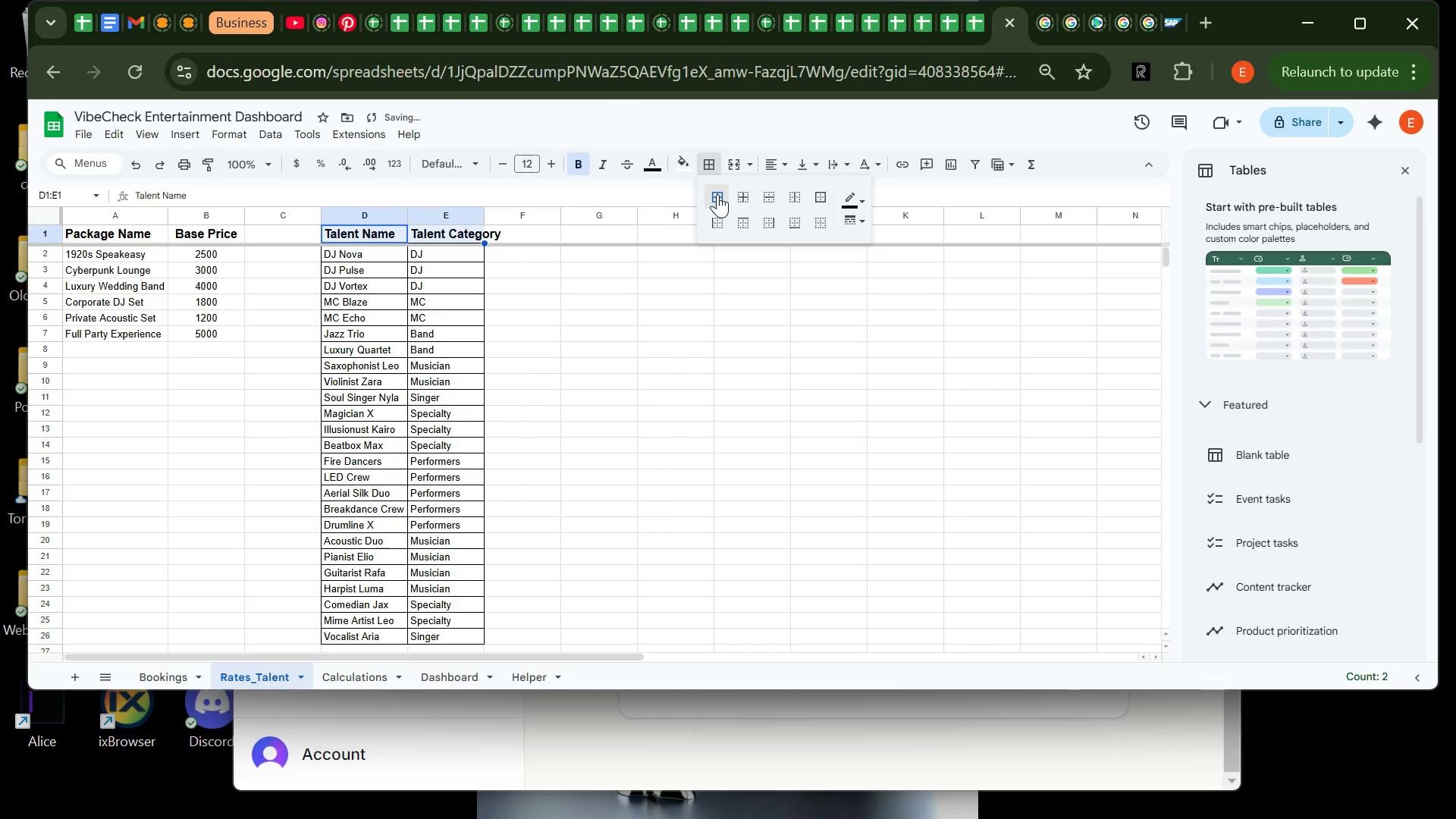 
left_click([717, 194])
 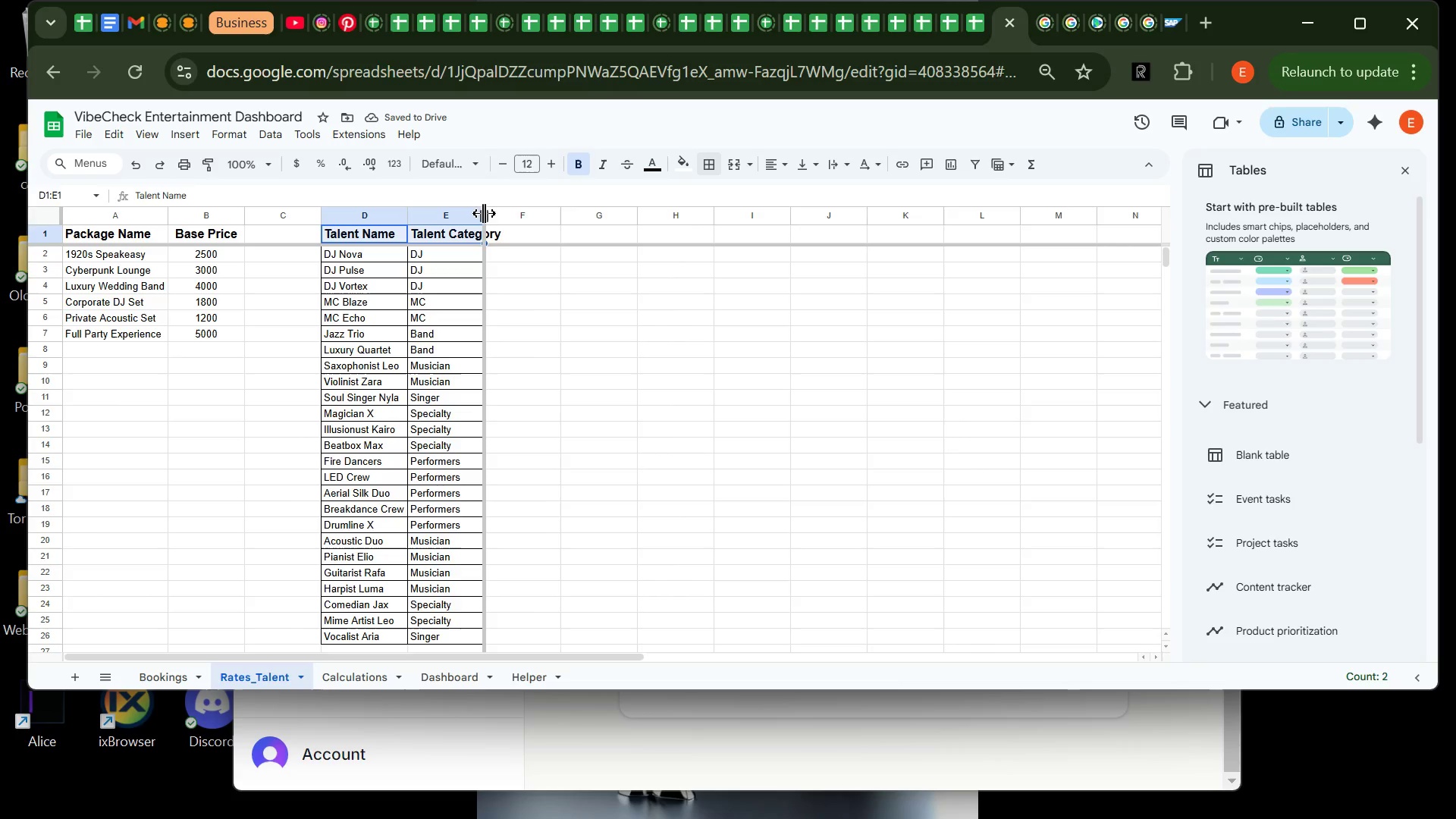 
double_click([484, 213])
 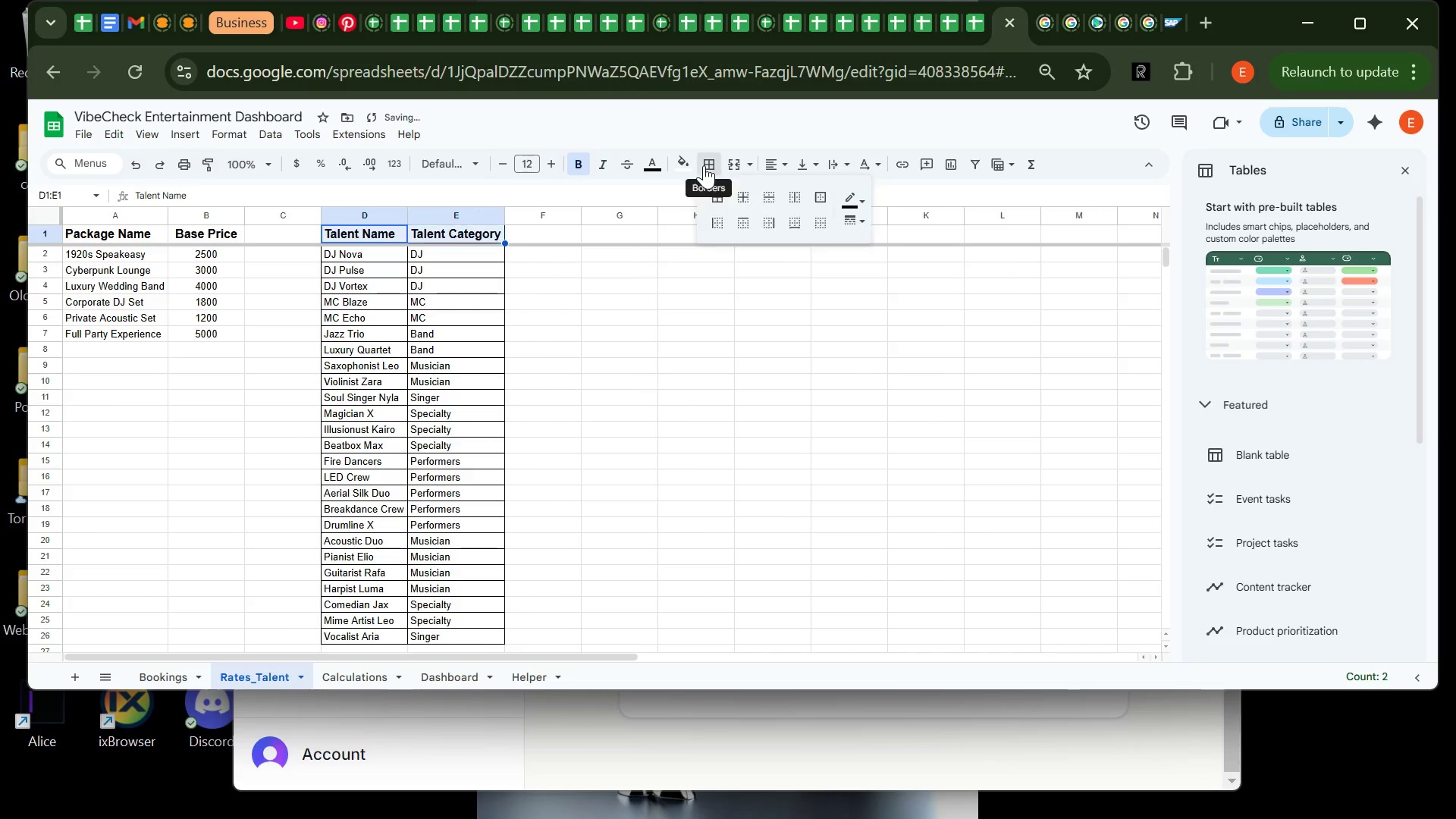 
left_click([704, 165])
 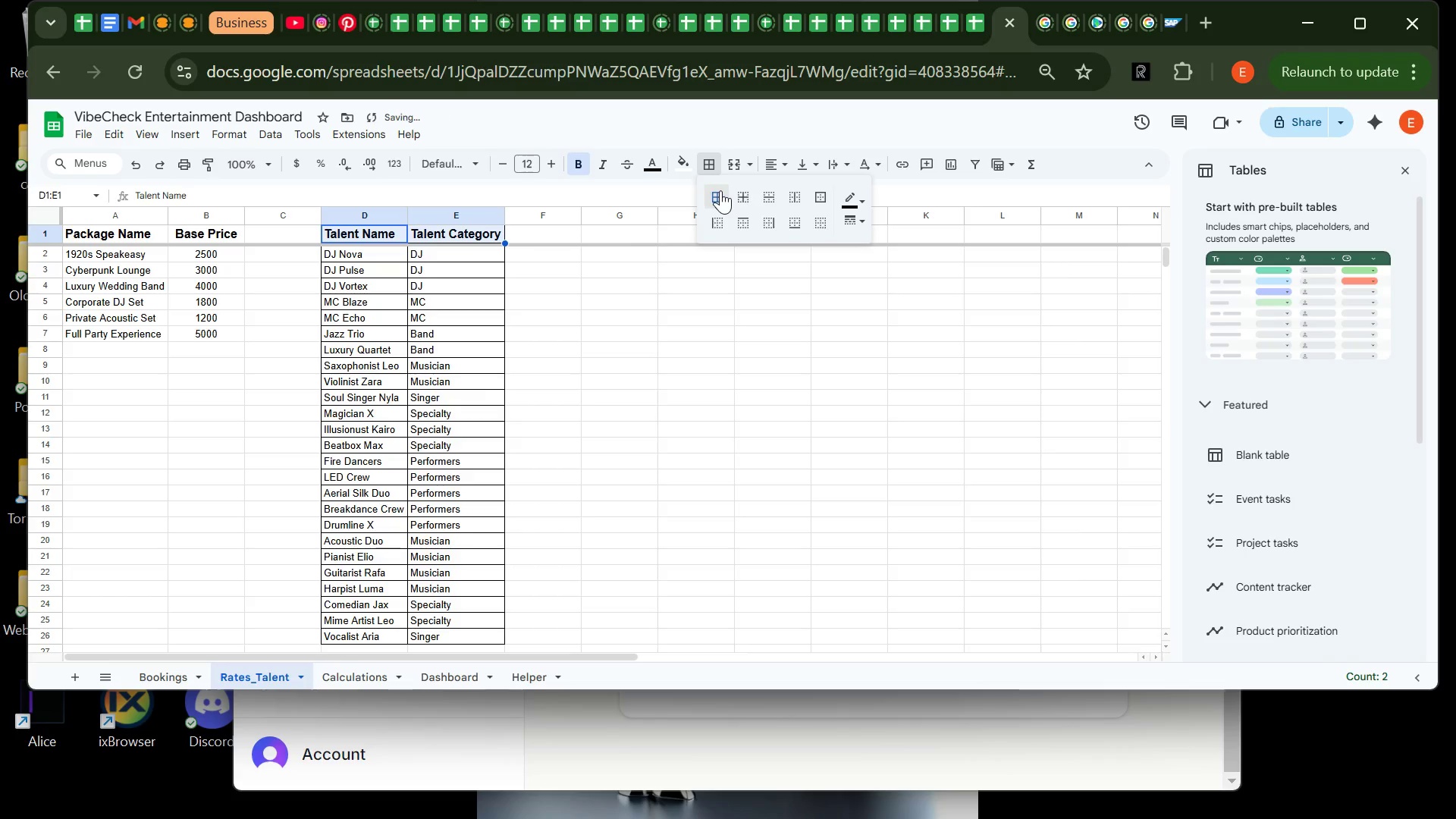 
left_click([720, 190])
 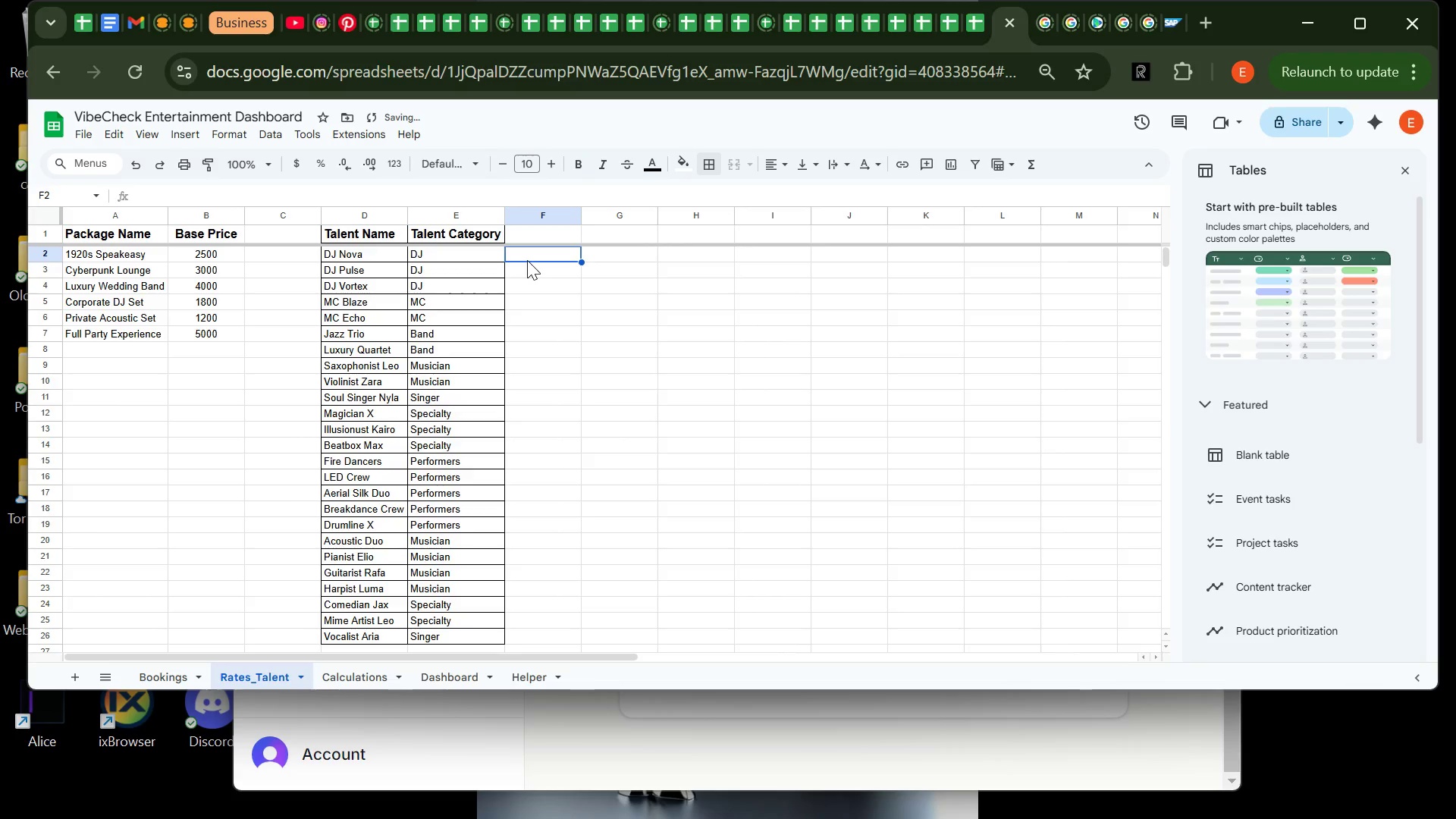 
left_click([527, 260])
 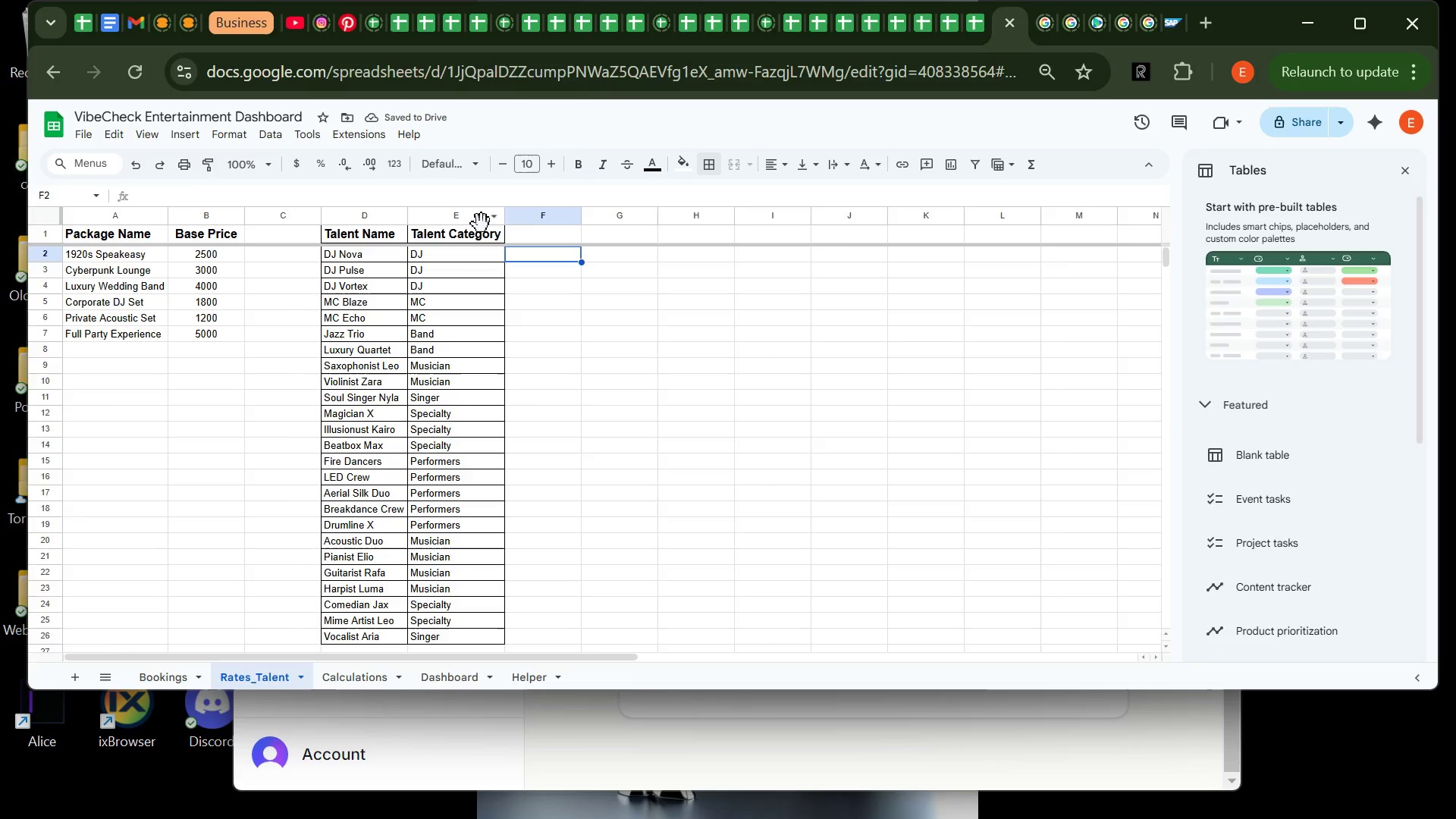 
left_click([482, 224])
 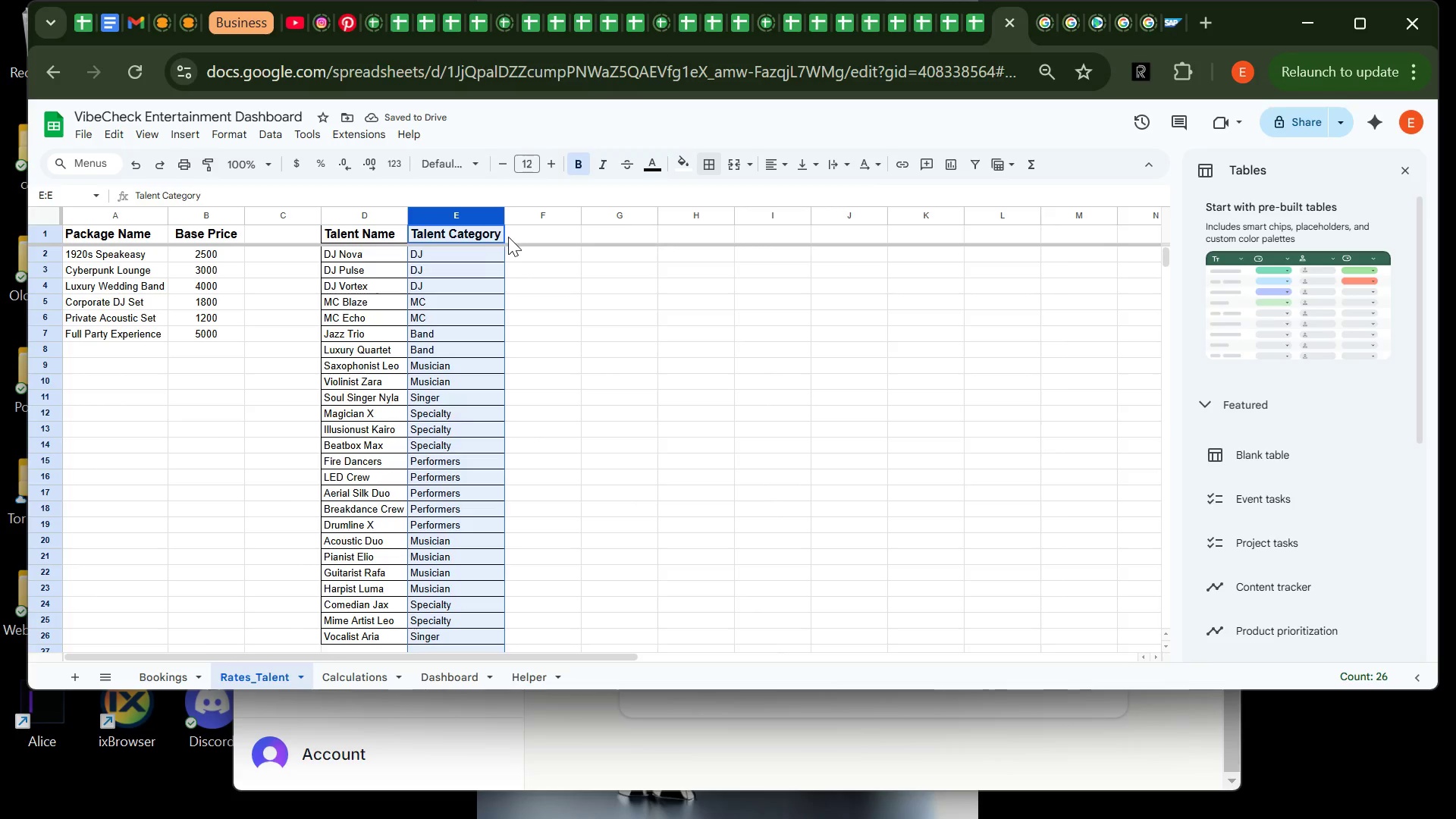 
left_click([495, 234])
 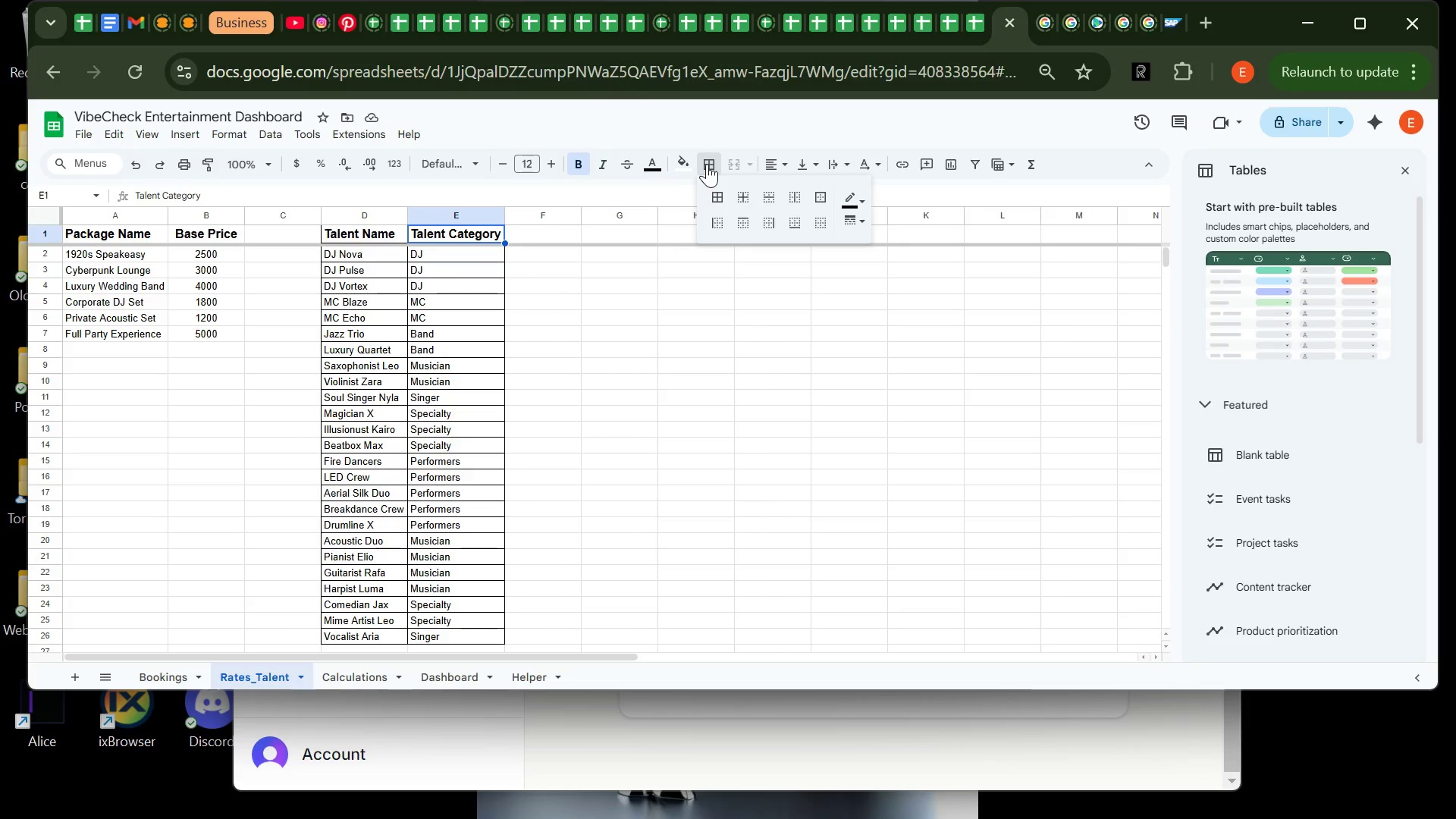 
mouse_move([522, 226])
 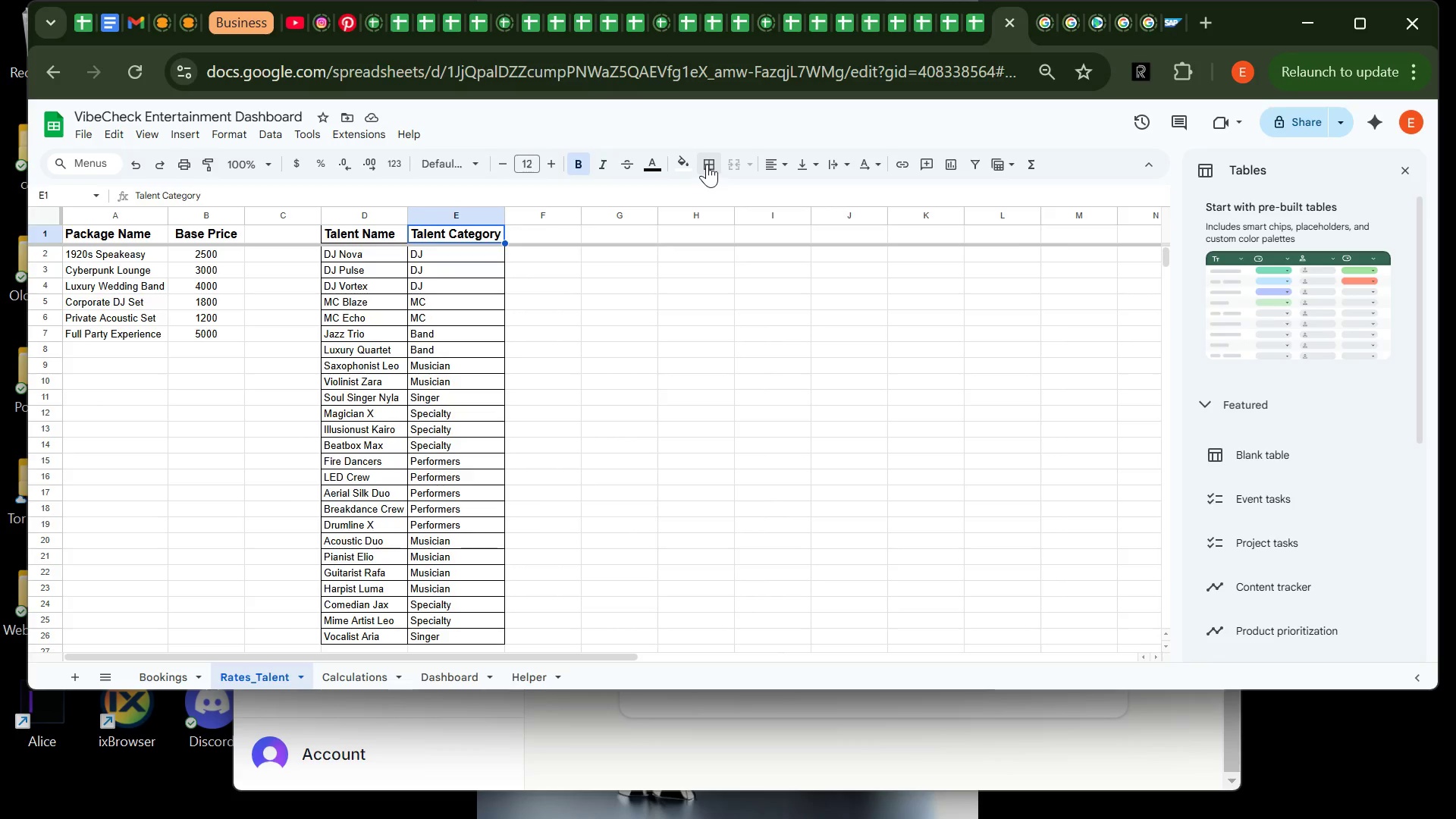 
left_click([707, 164])
 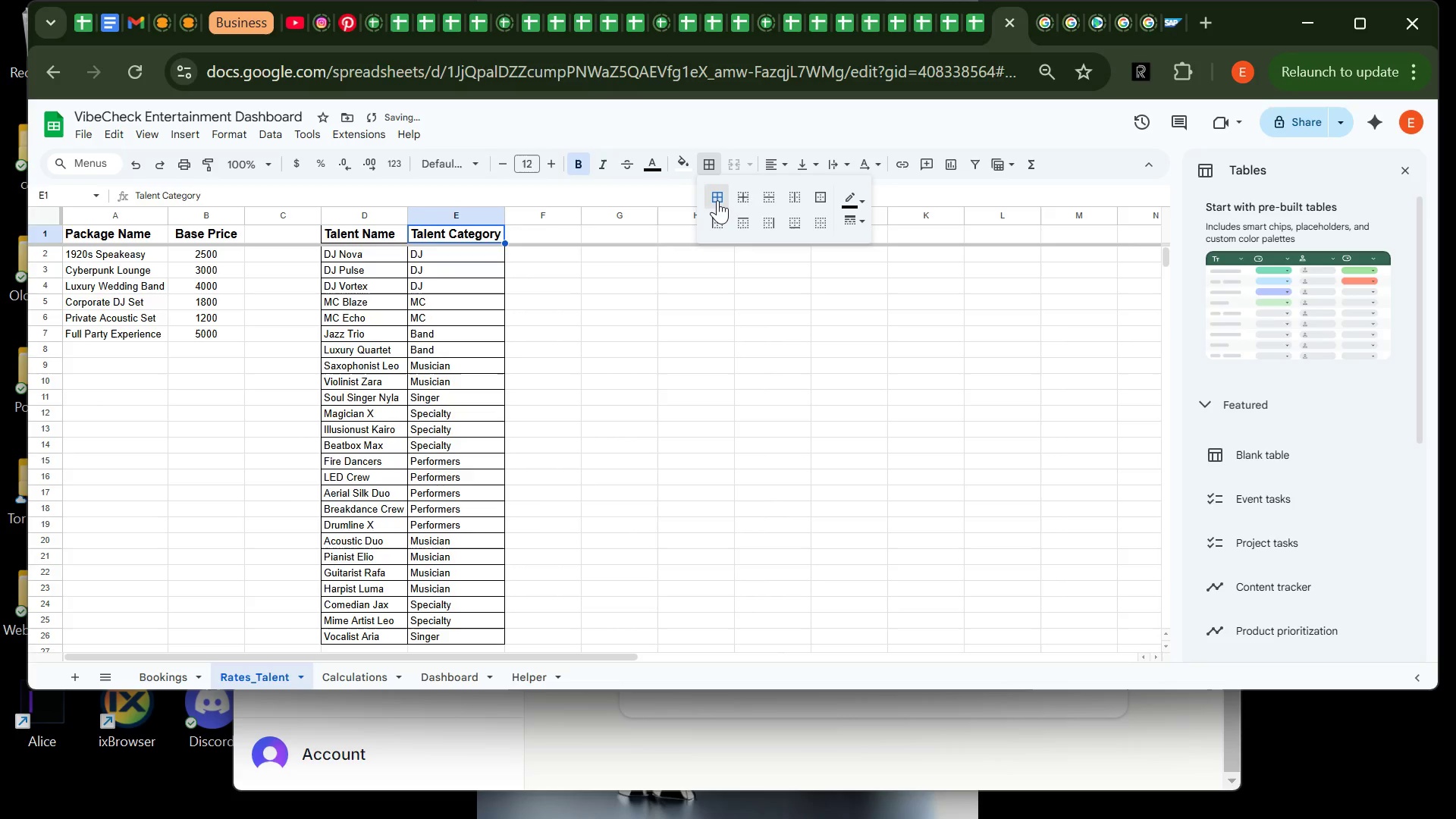 
left_click([717, 200])
 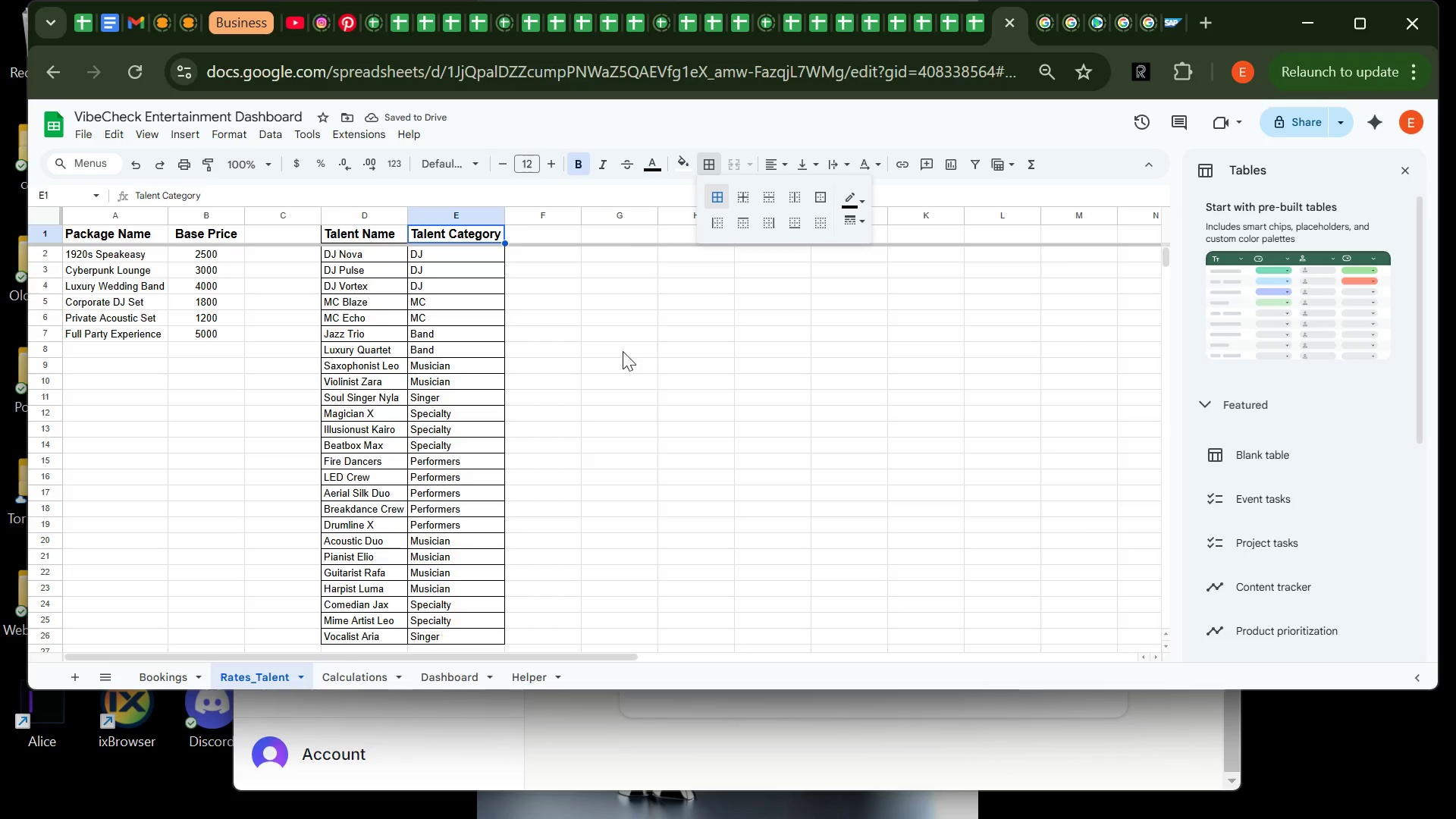 
left_click([620, 352])
 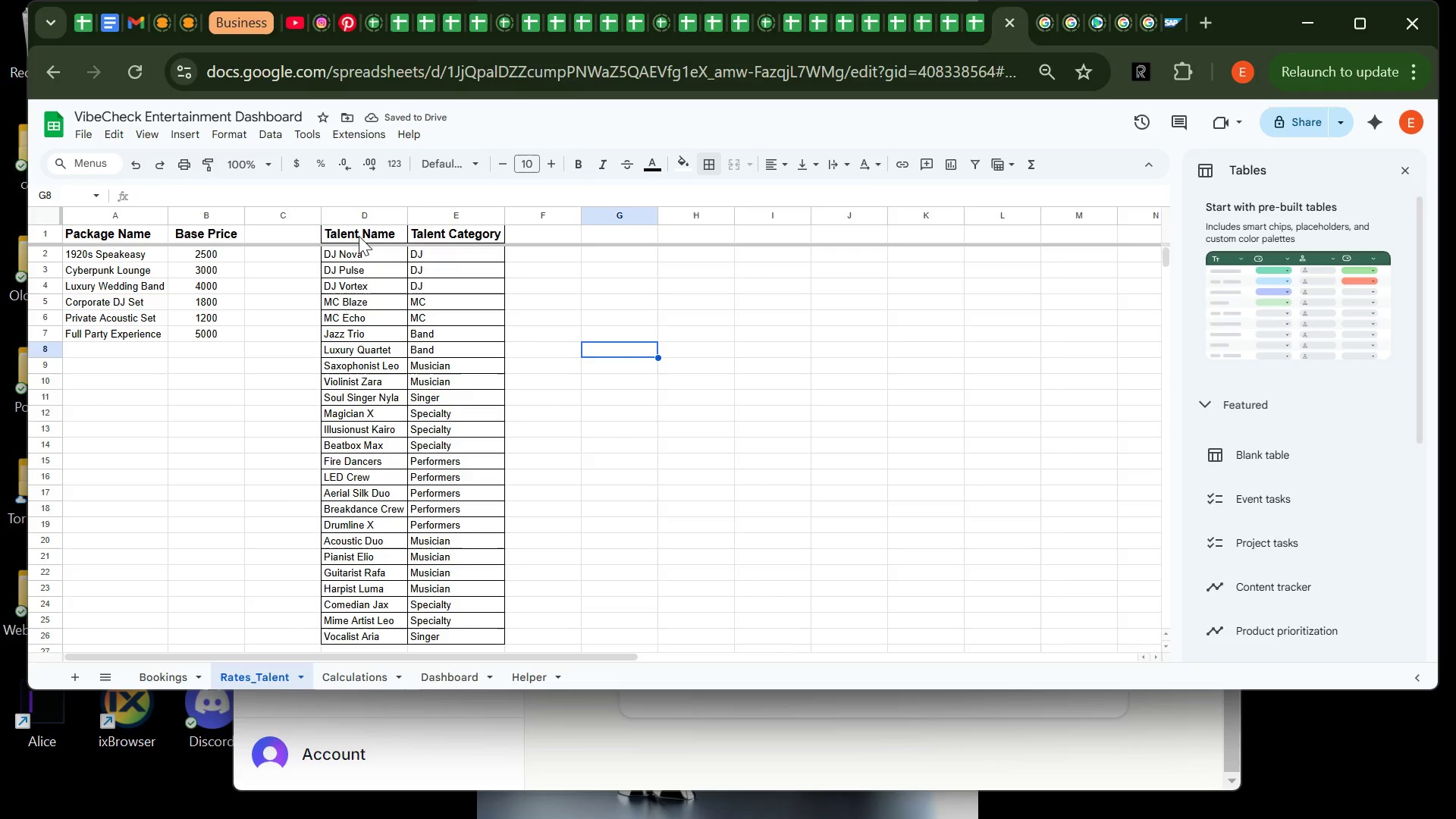 
left_click([359, 236])
 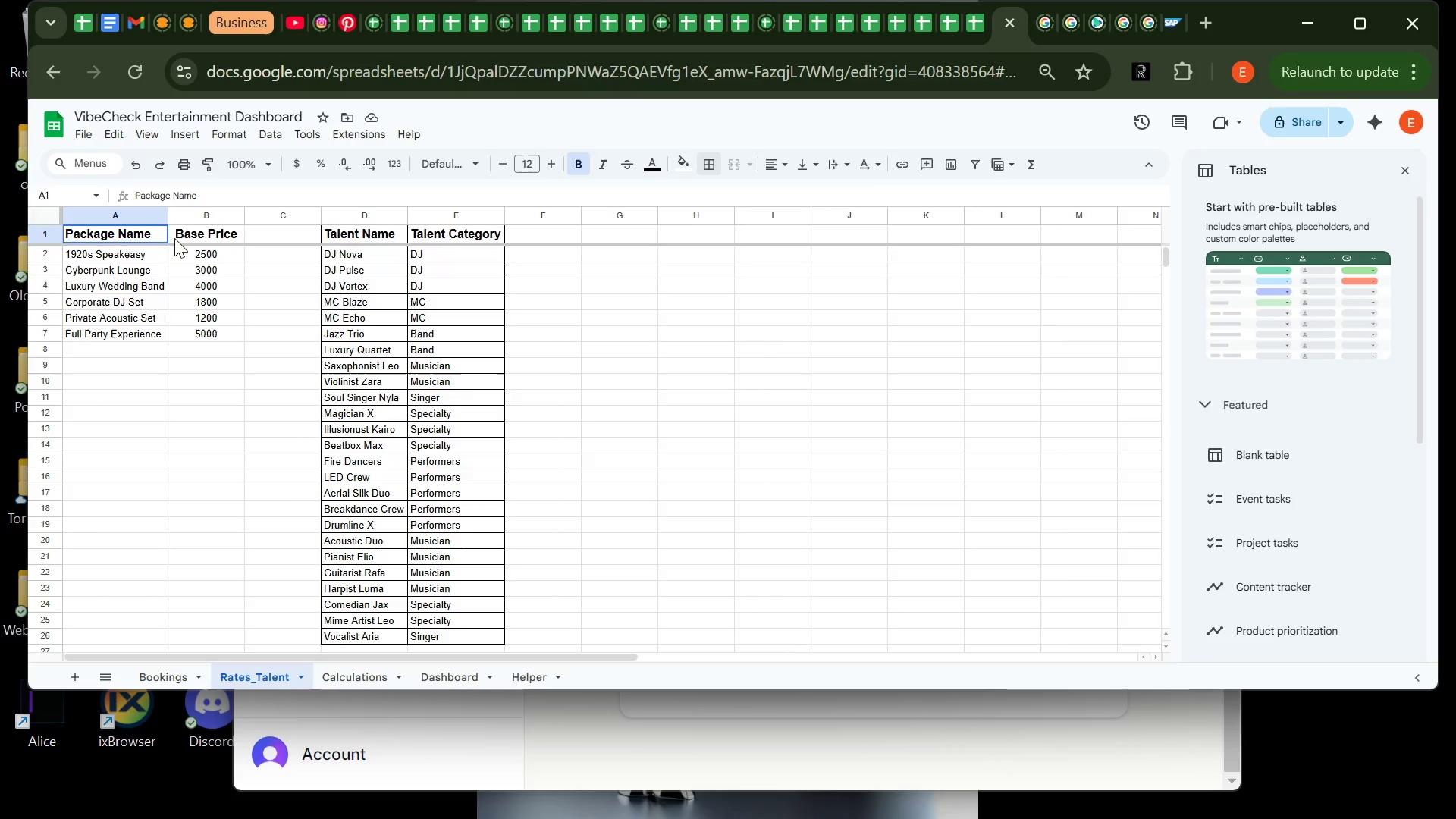 
left_click_drag(start_coordinate=[110, 229], to_coordinate=[233, 334])
 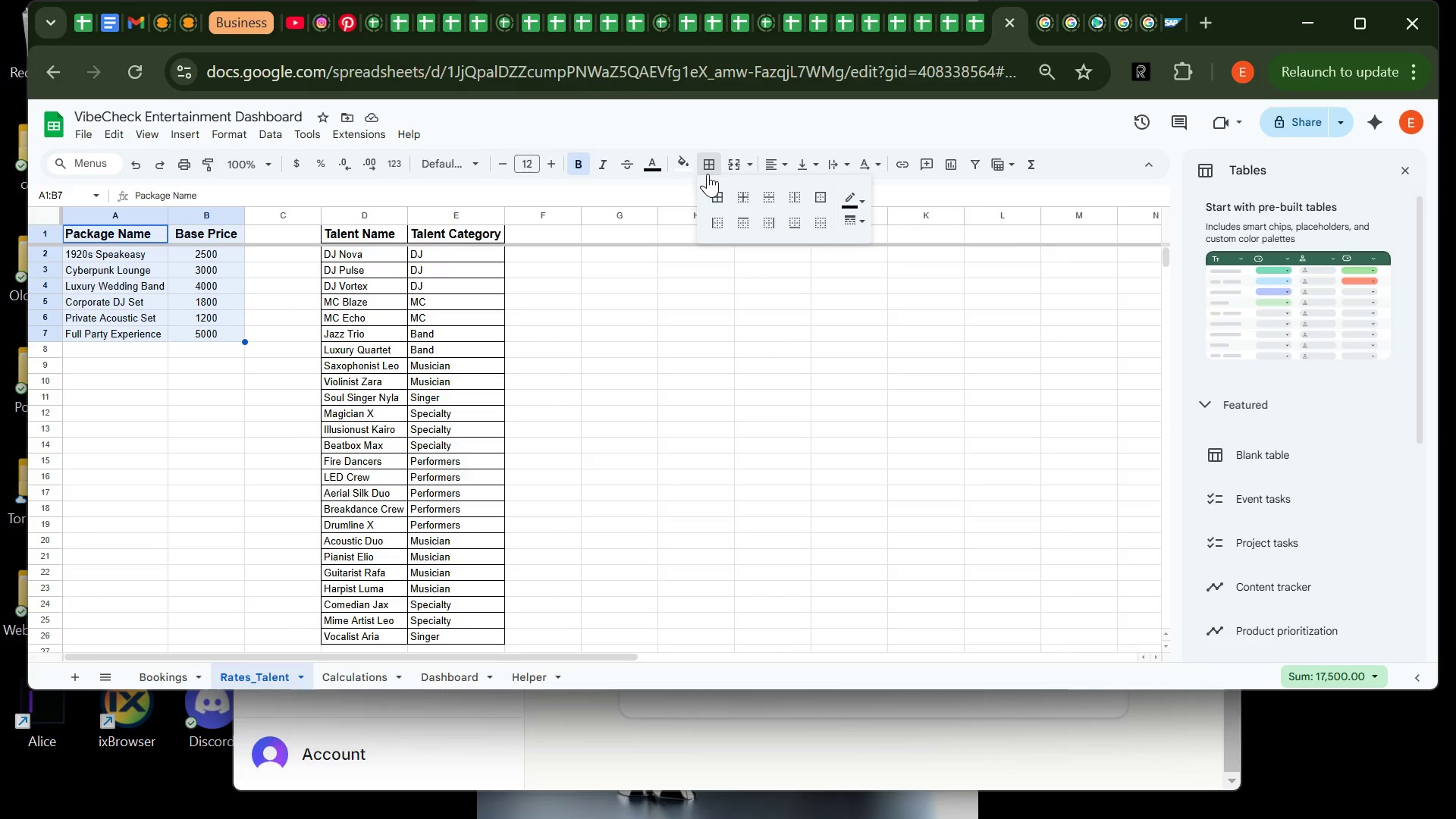 
left_click([708, 174])
 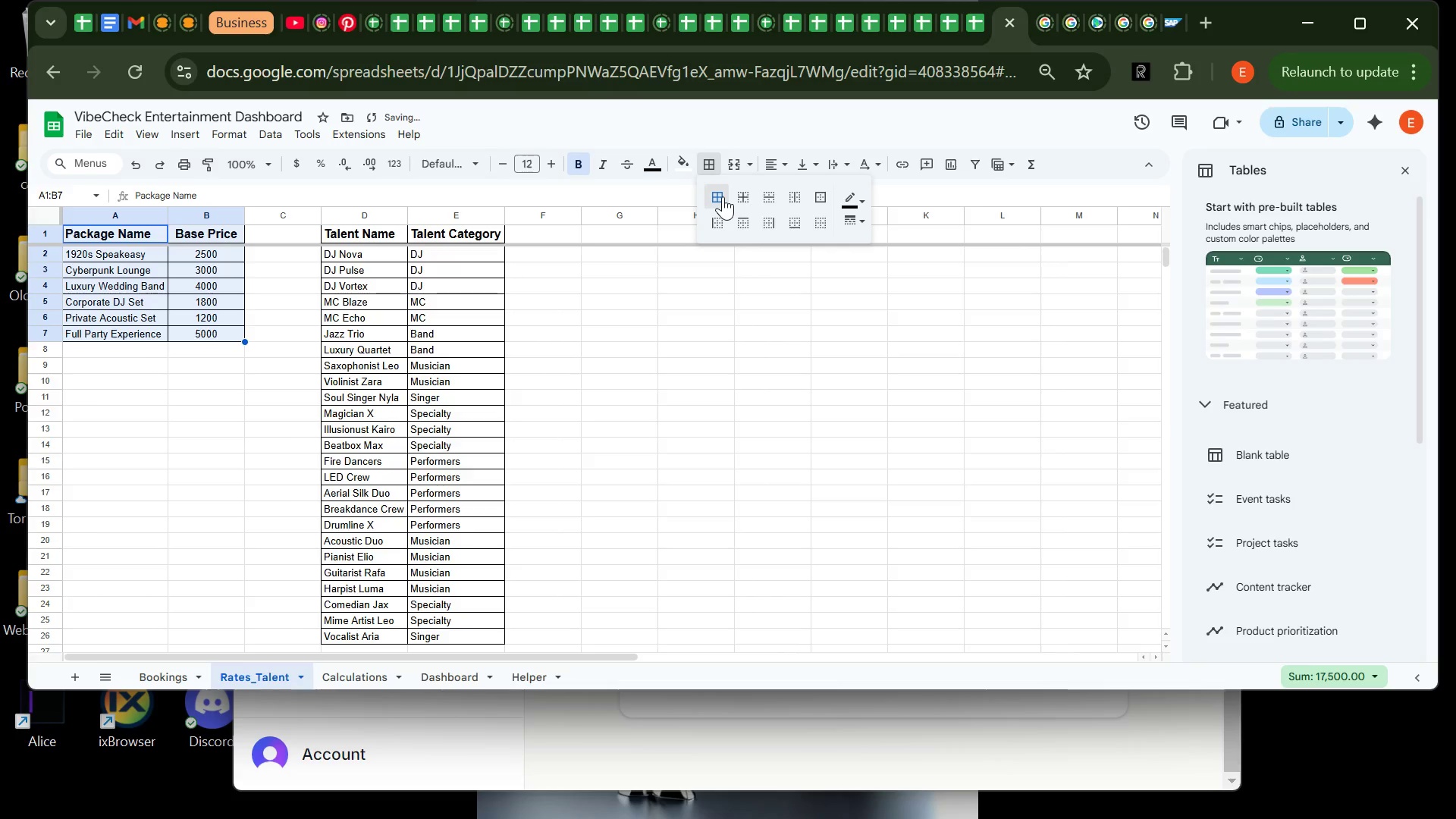 
left_click([723, 196])
 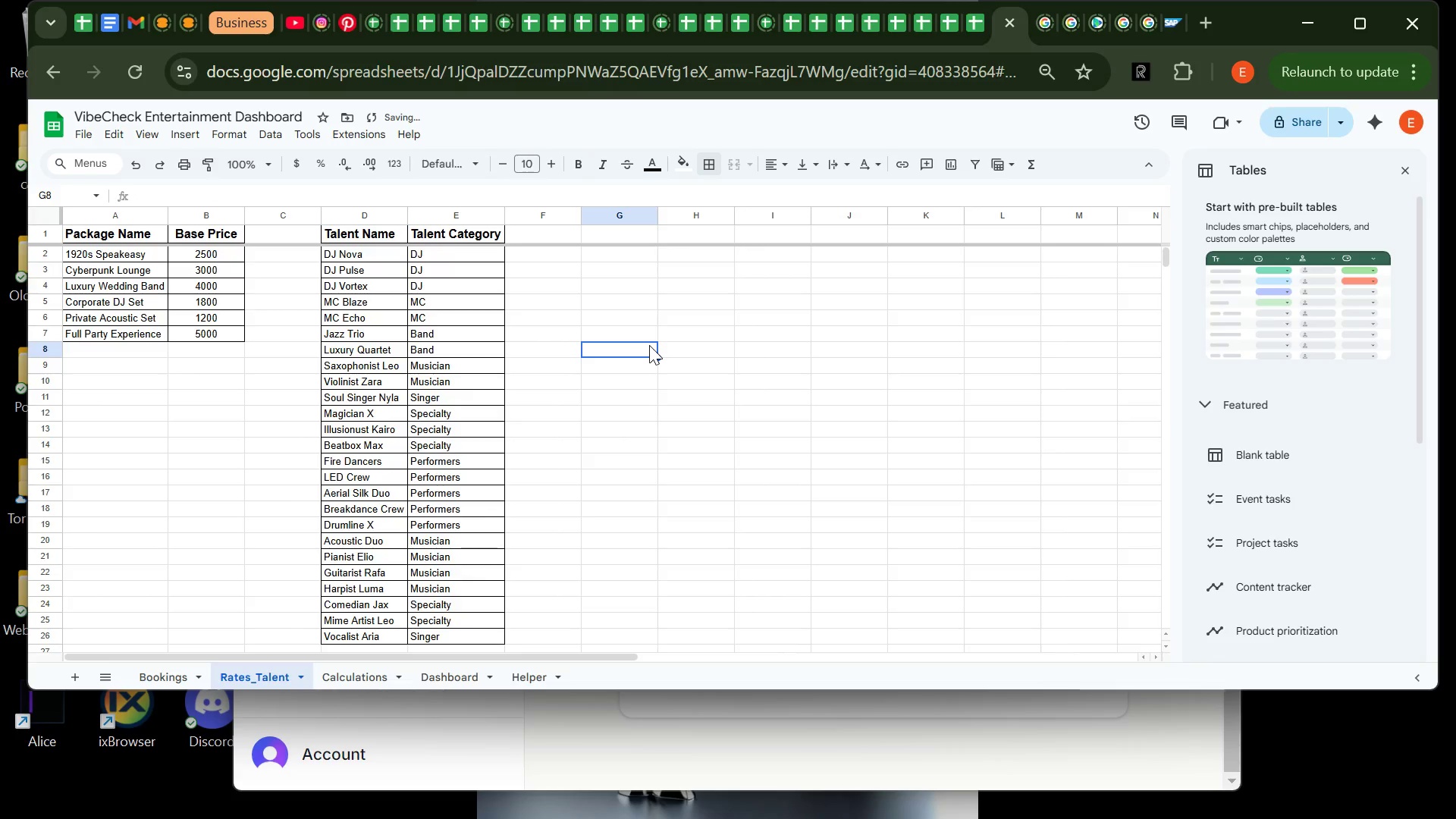 
left_click([649, 345])
 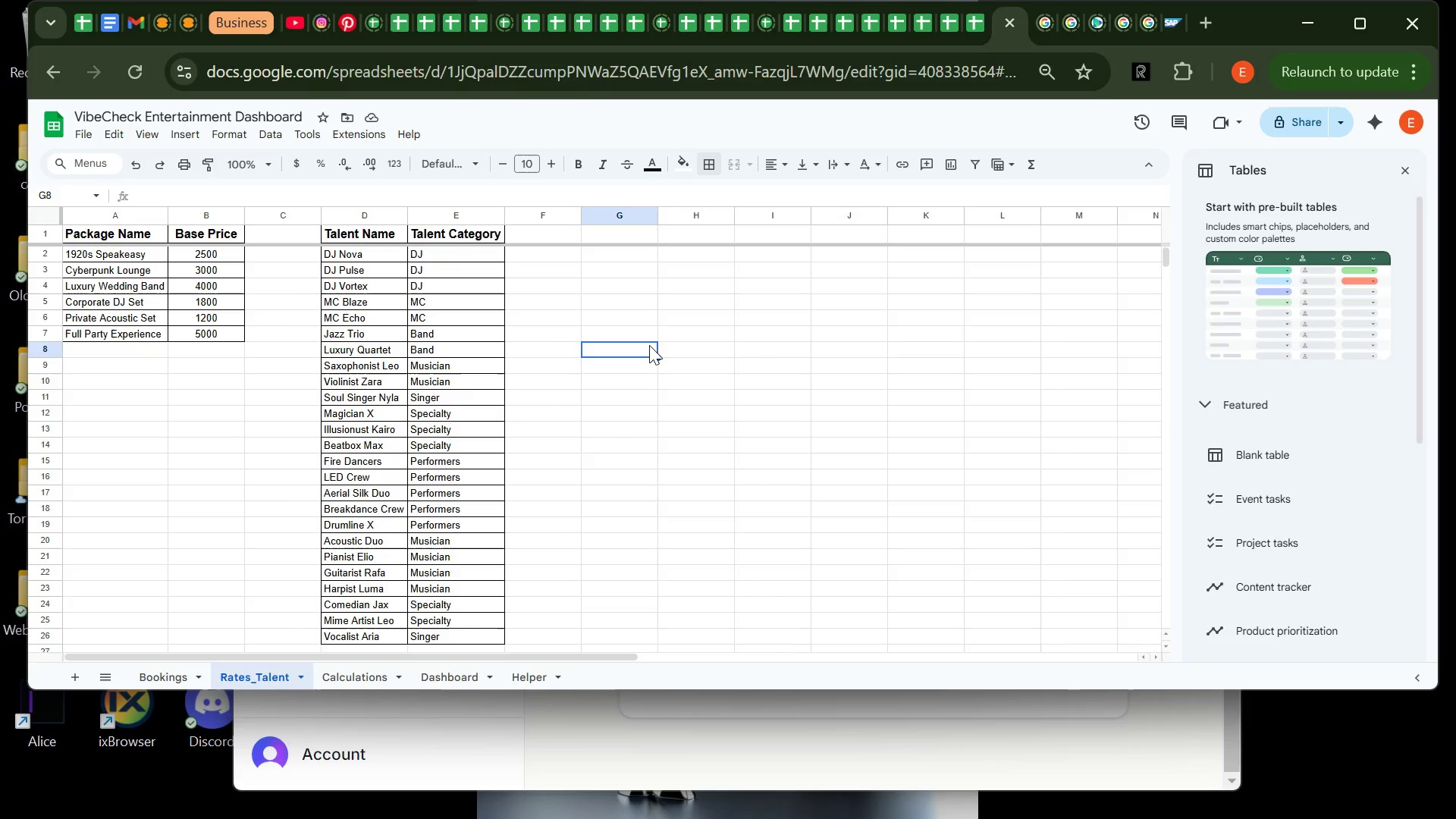 
wait(12.61)
 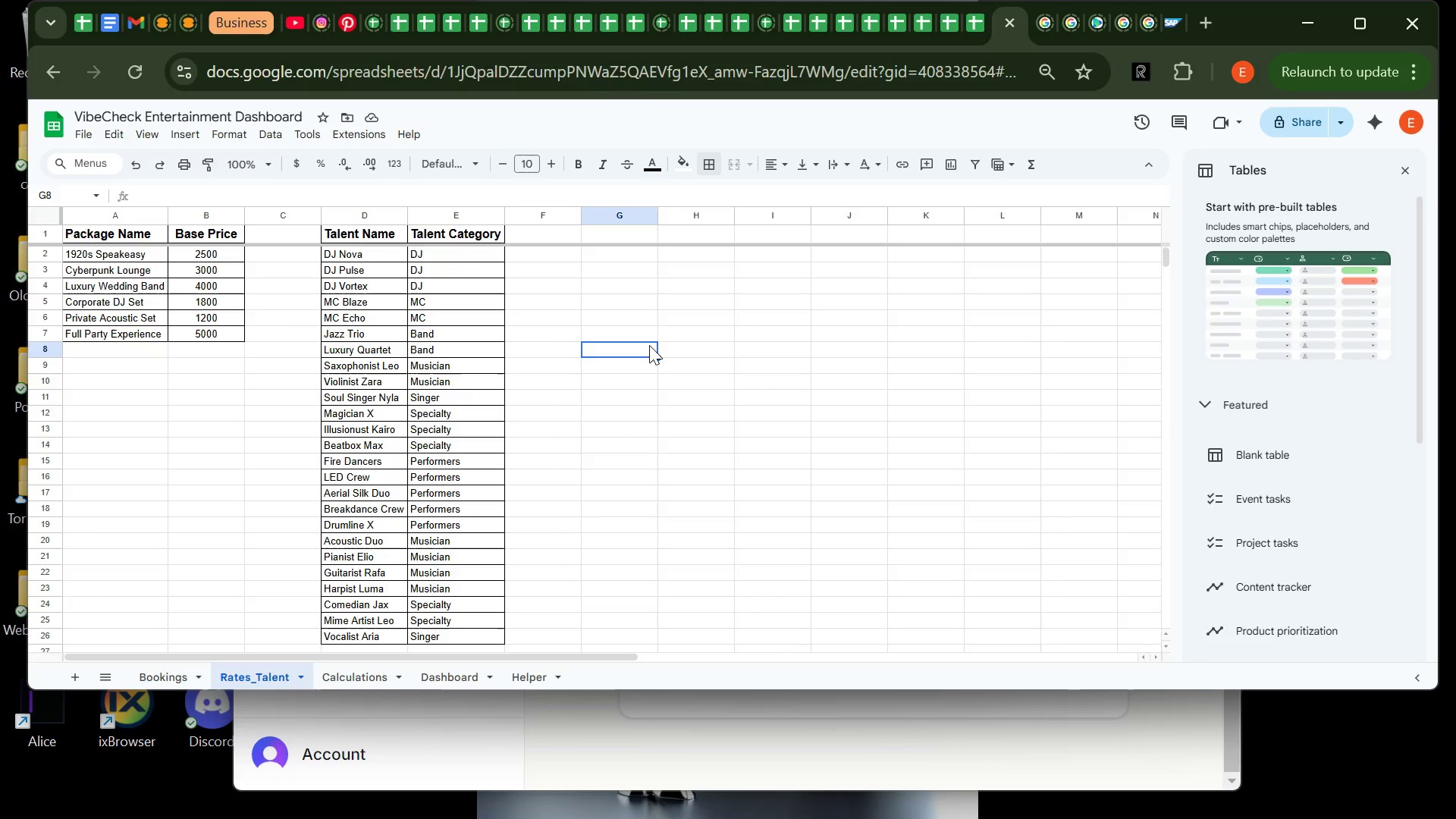 
double_click([409, 210])
 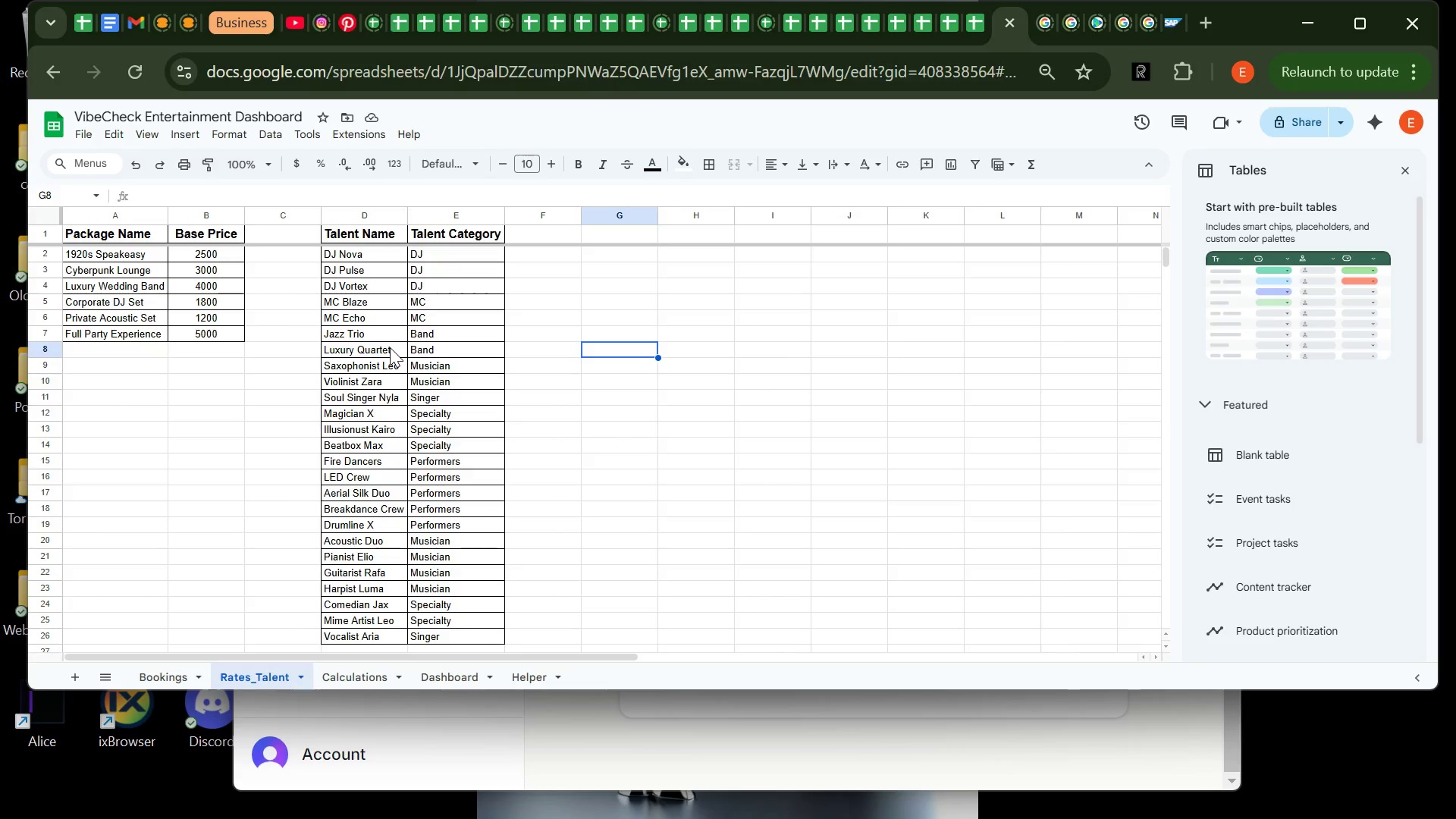 
wait(17.22)
 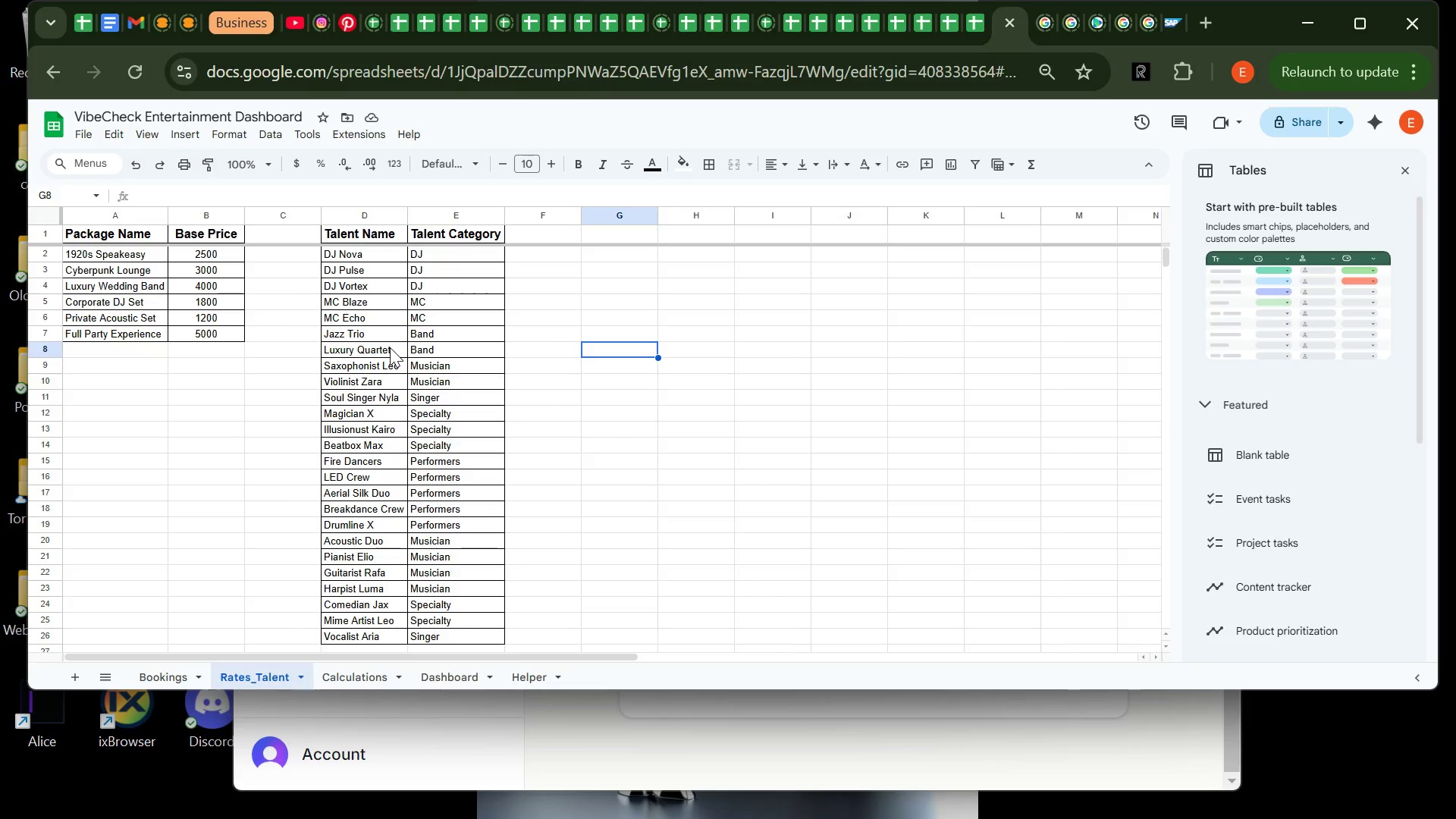 
left_click([624, 235])
 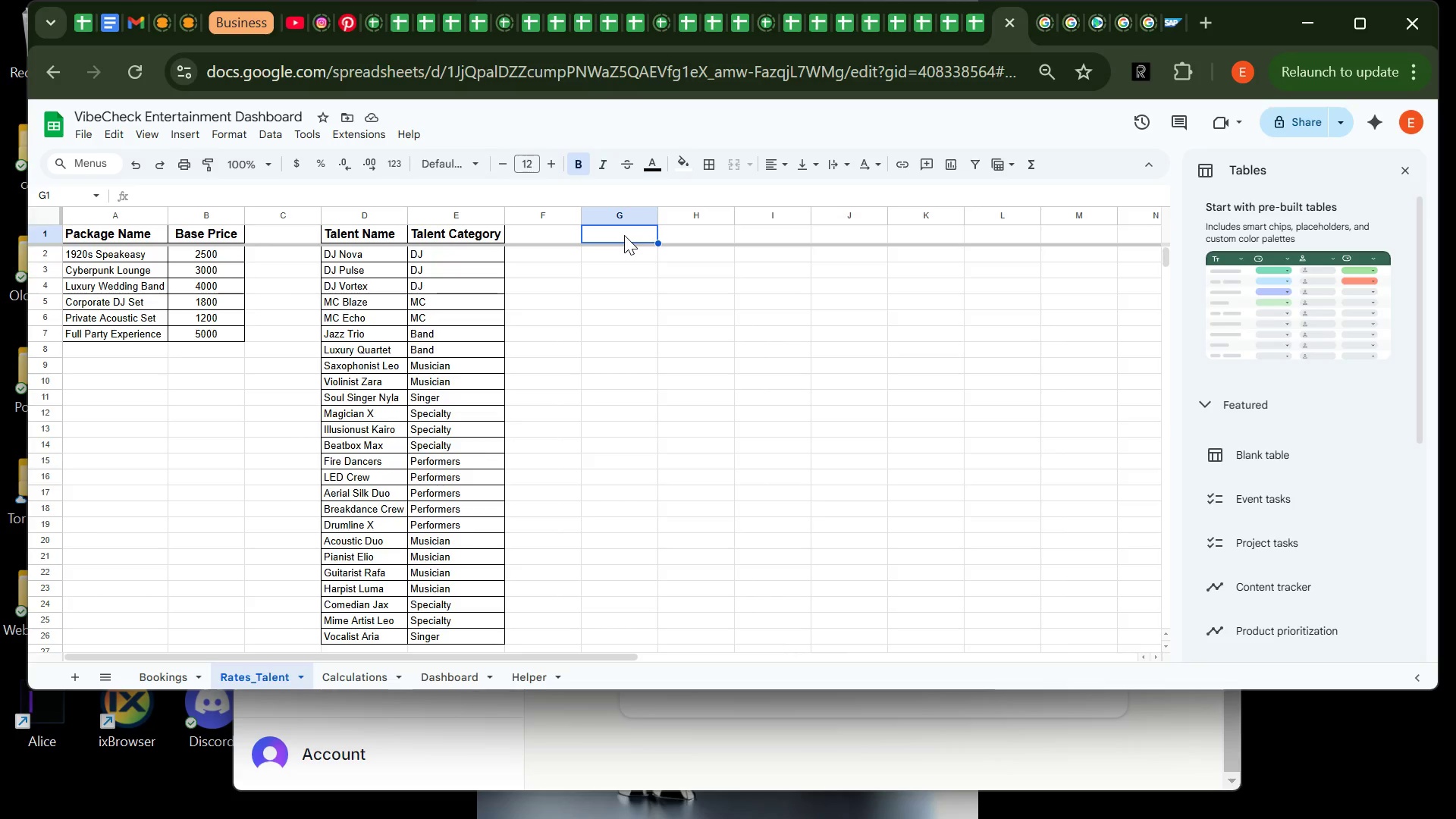 
type(Add-on)
 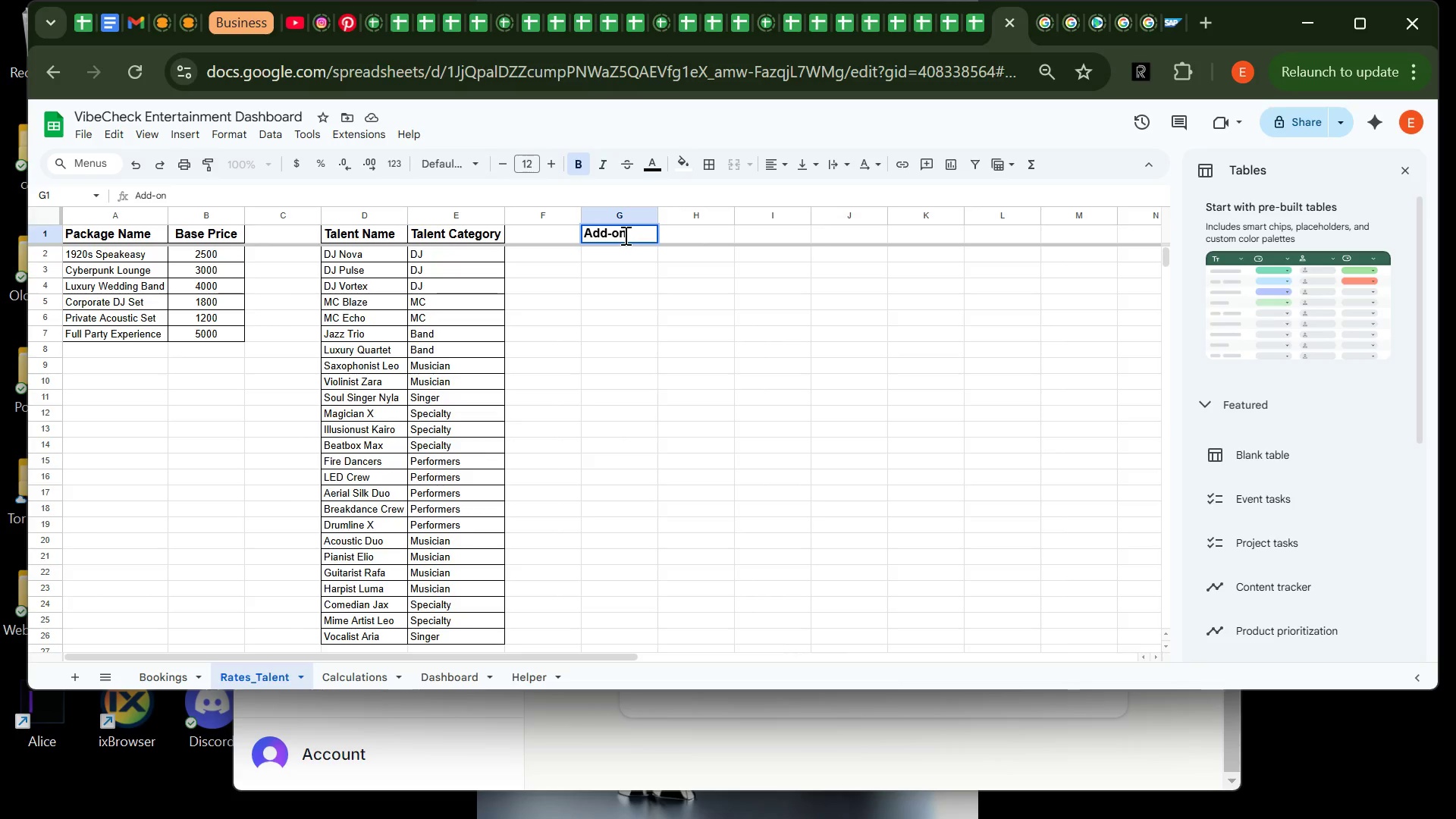 
wait(5.42)
 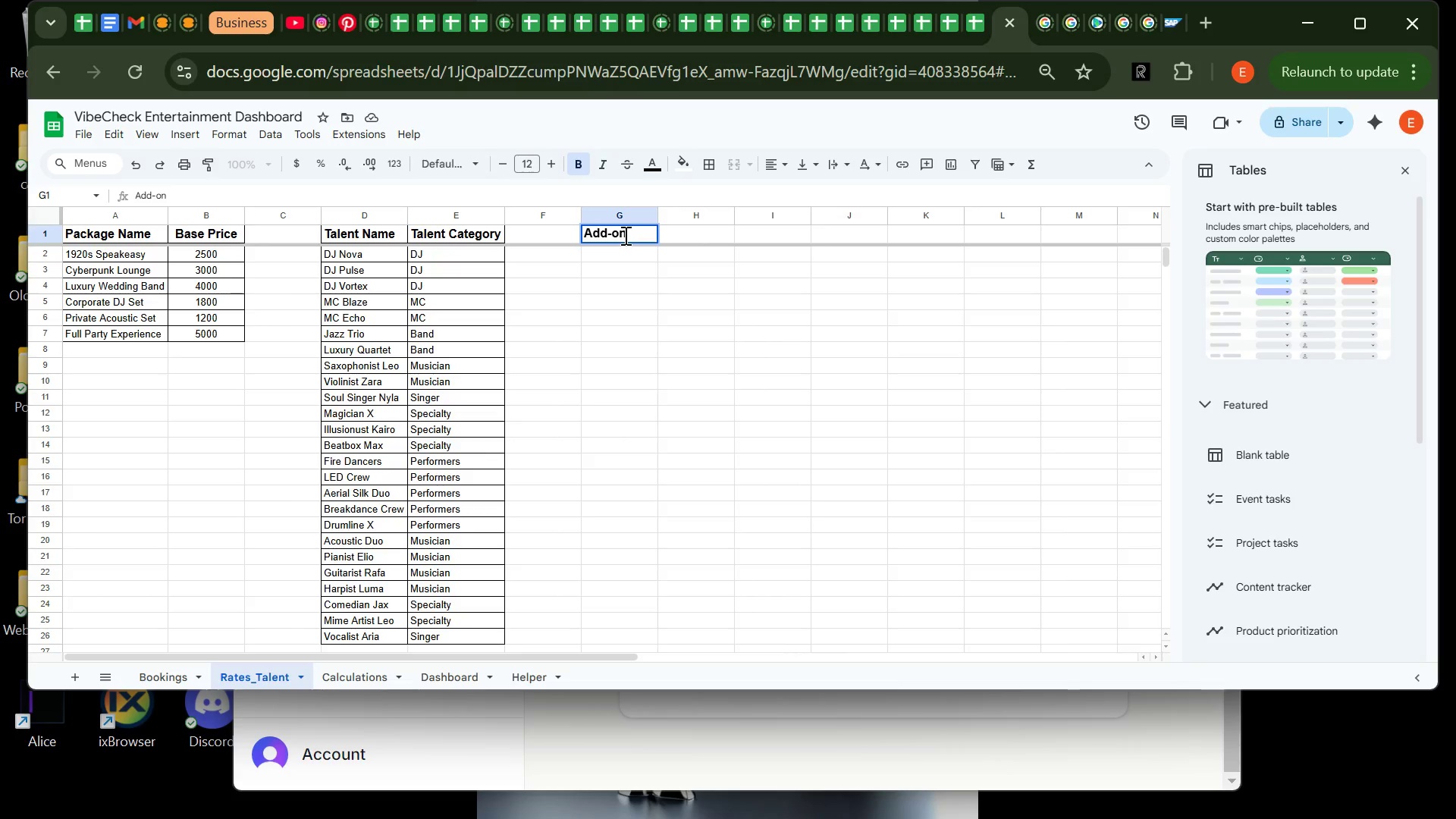 
key(Tab)
type(Price)
 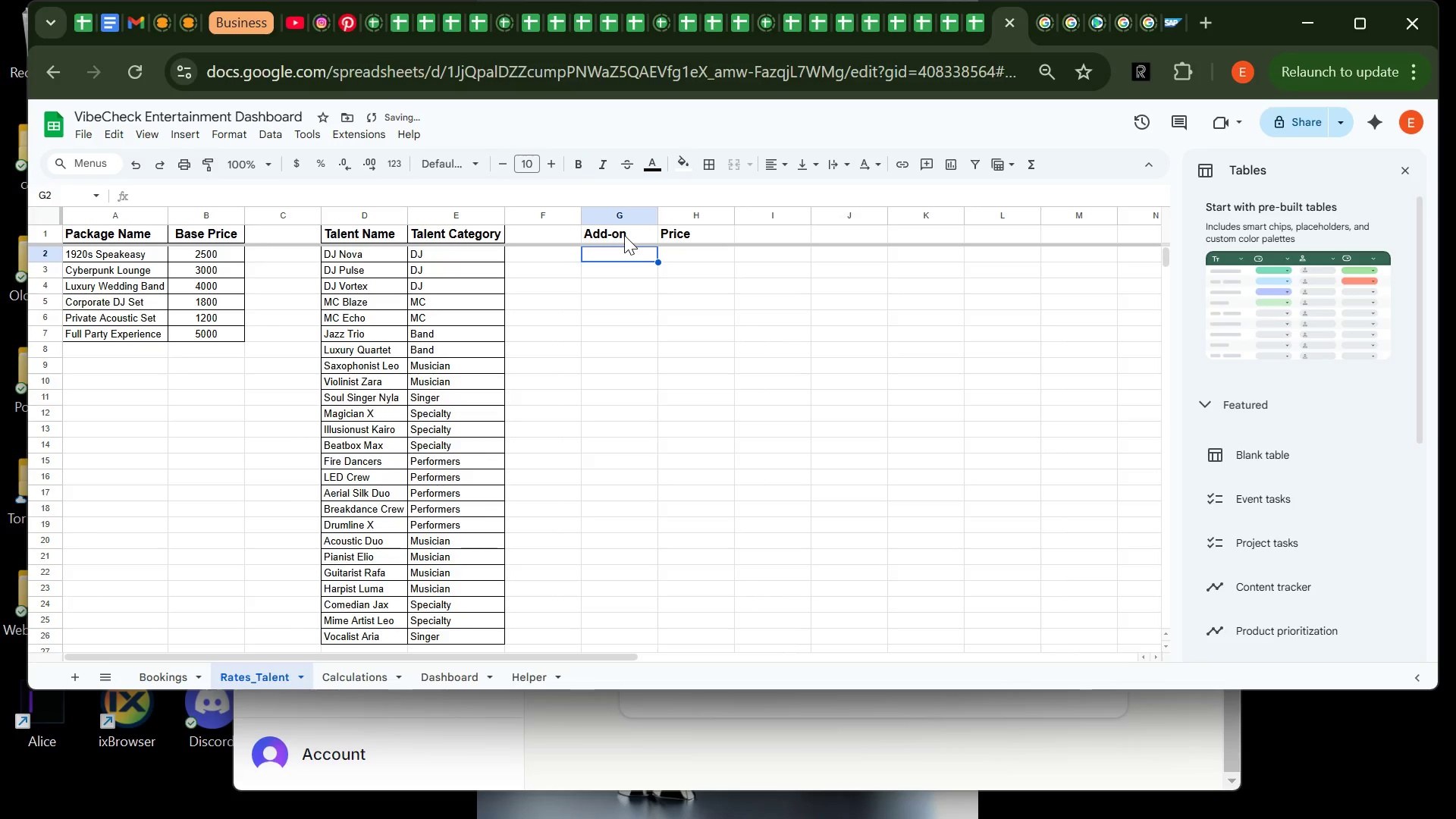 
key(Enter)
 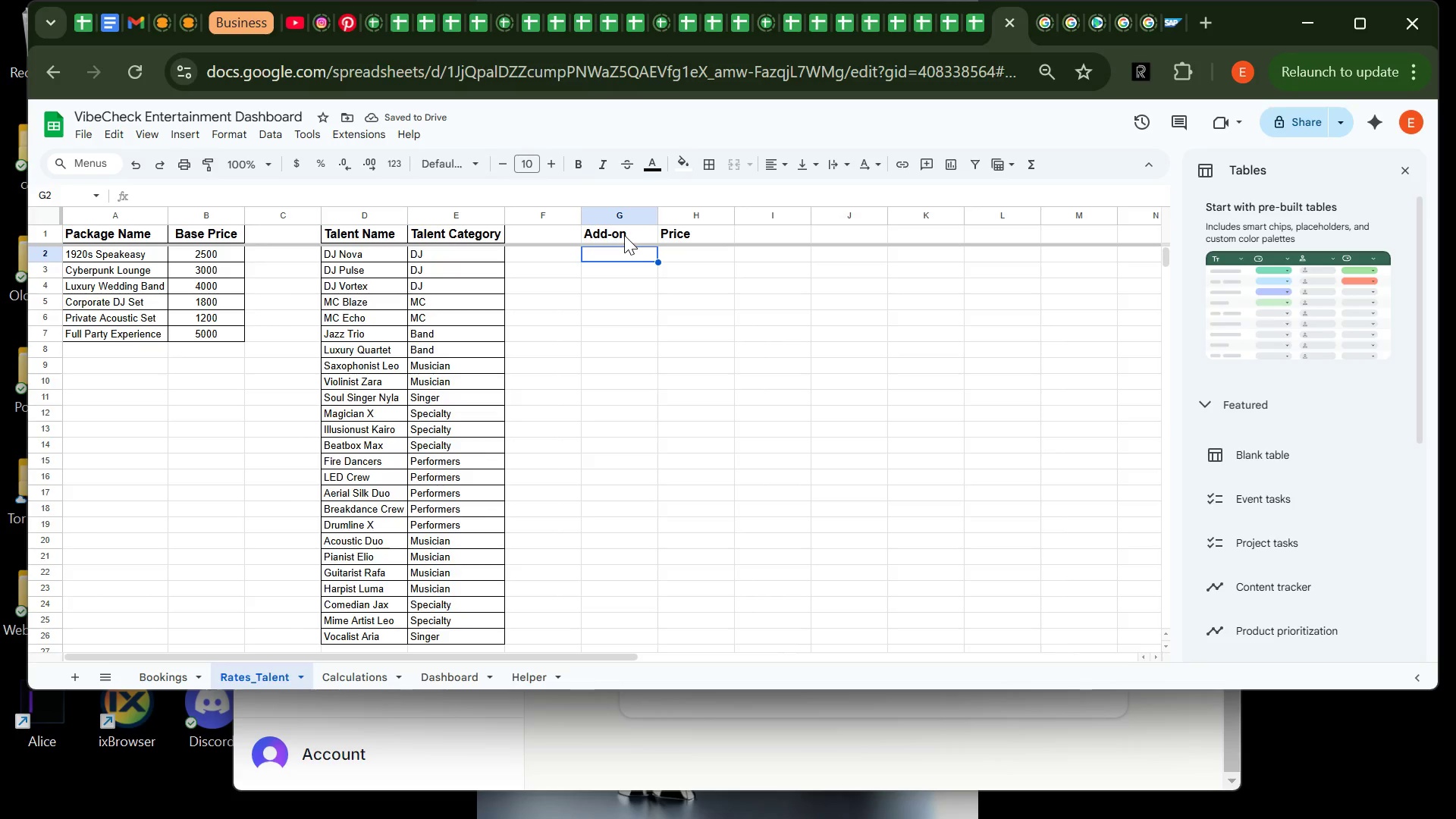 
type(Photo Booth)
key(Tab)
 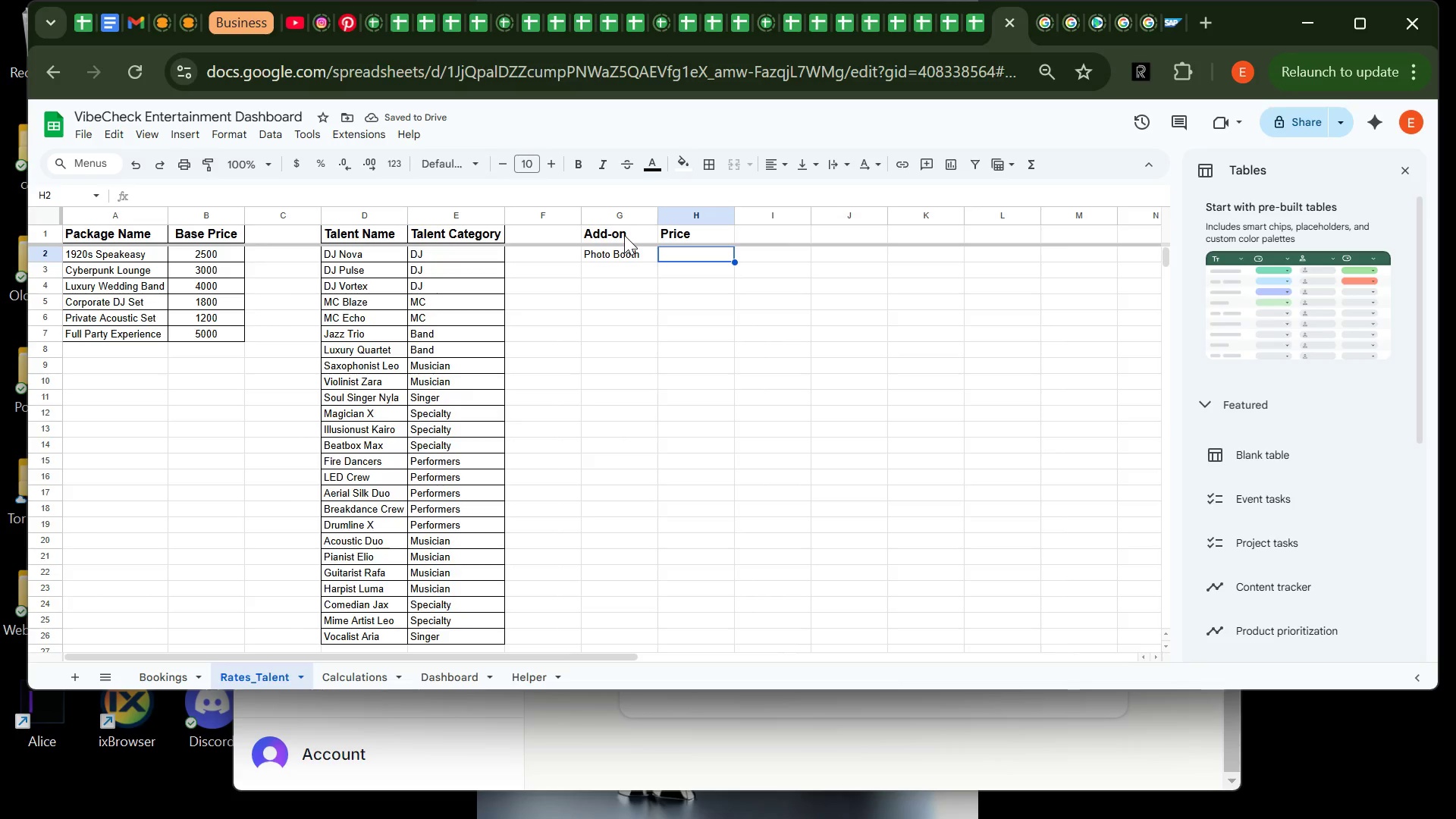 
type(500)
 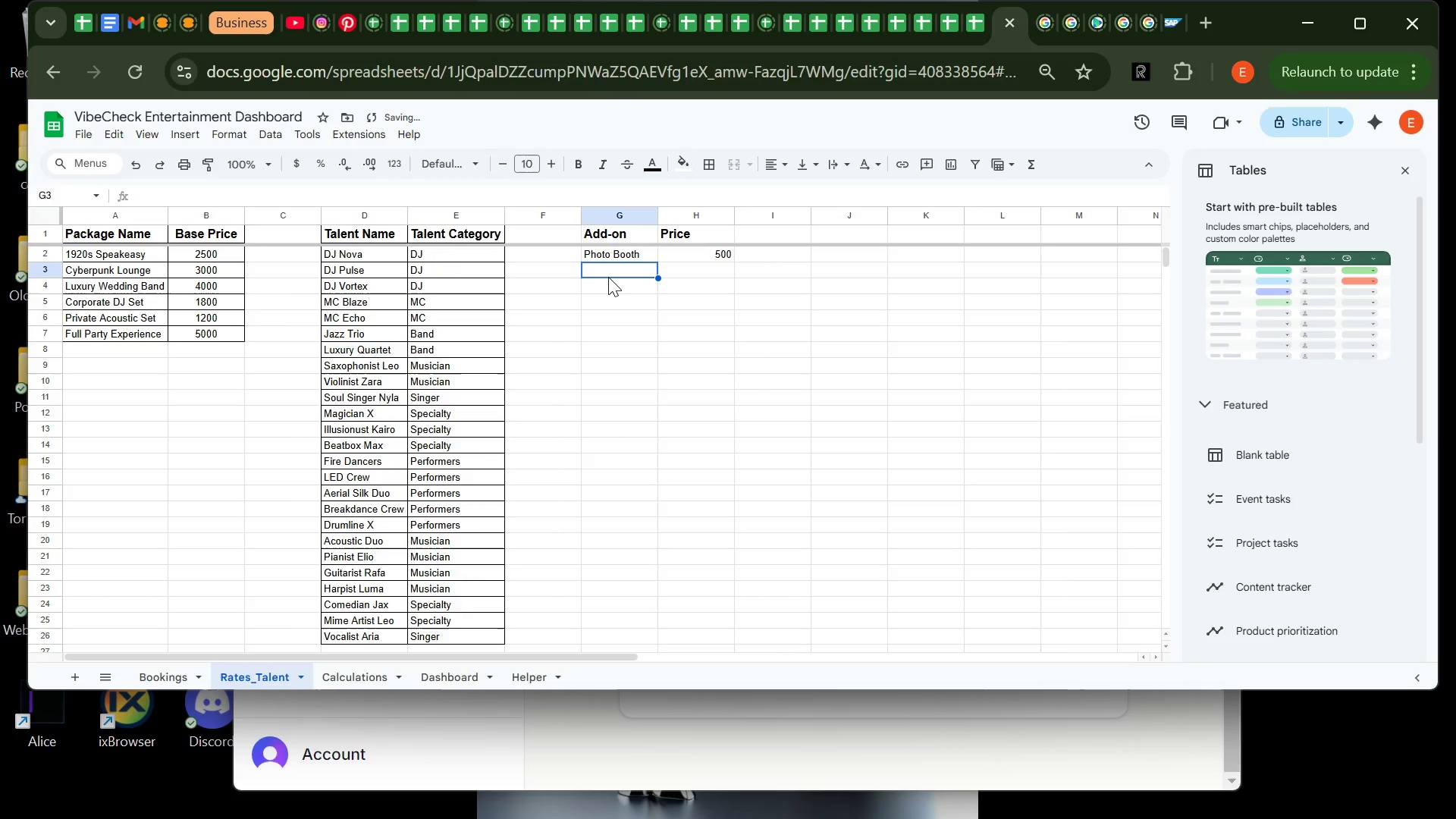 
left_click([608, 277])
 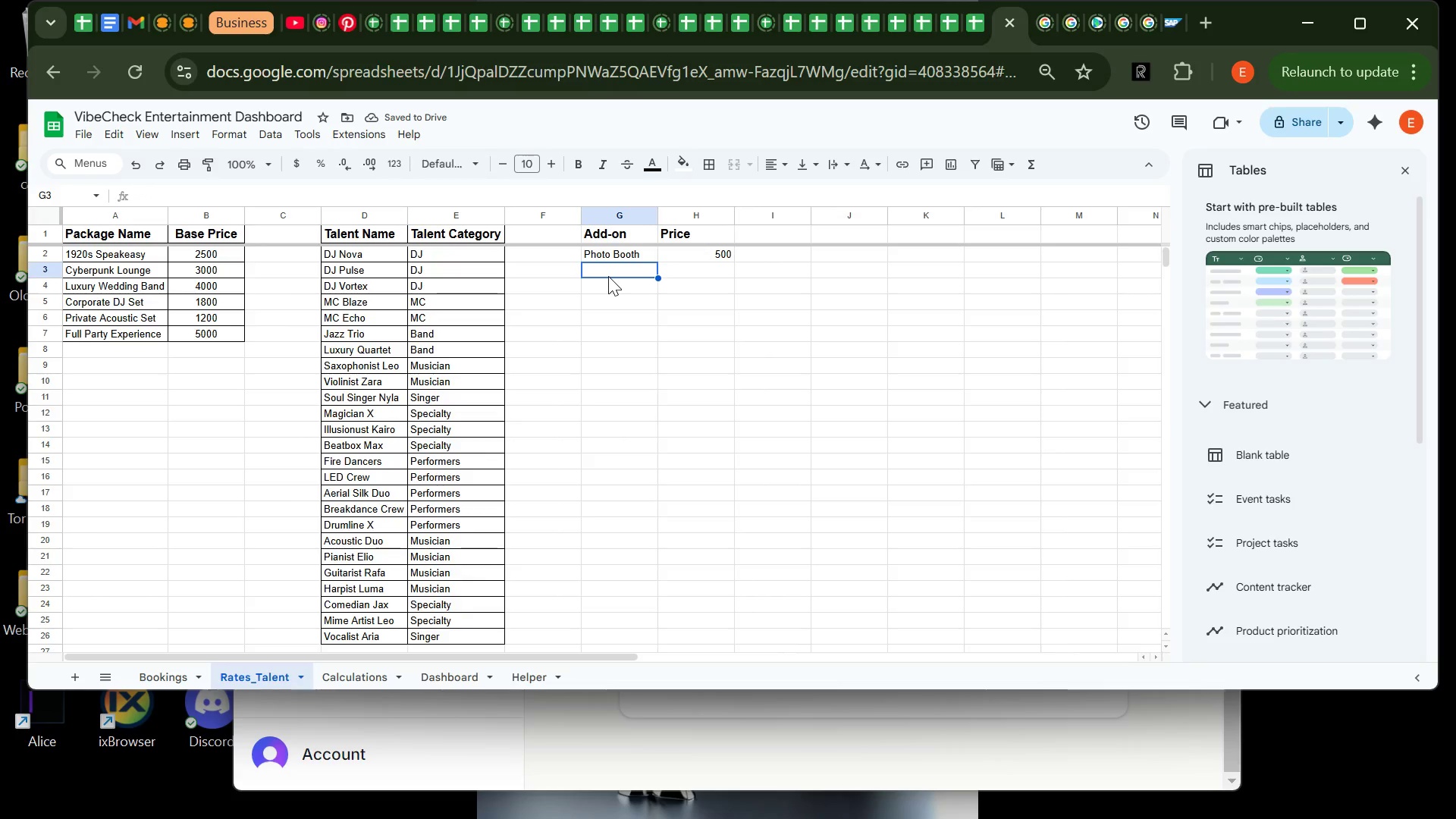 
type(Karaoke)
key(Tab)
type(300)
 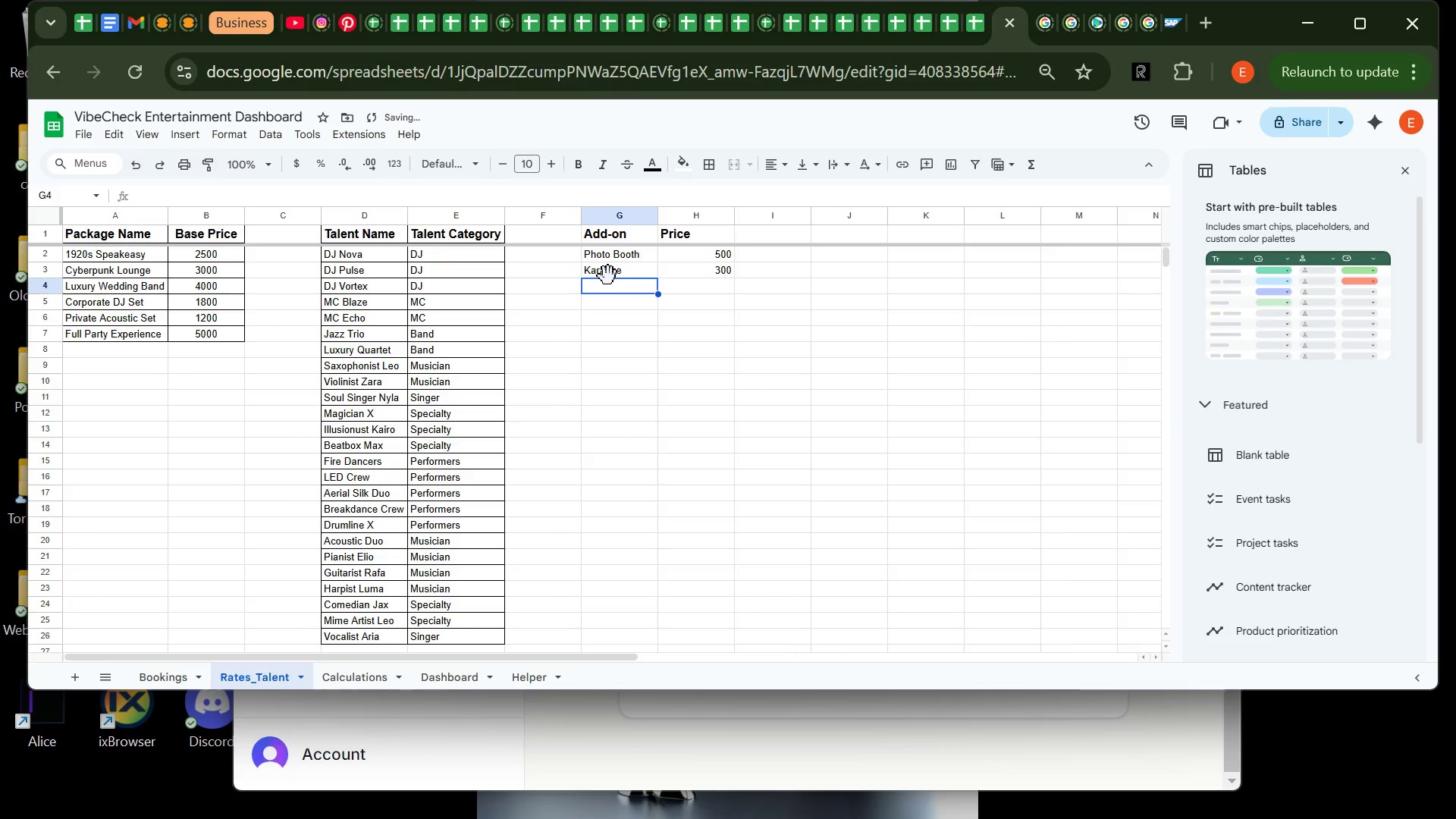 
key(Enter)
 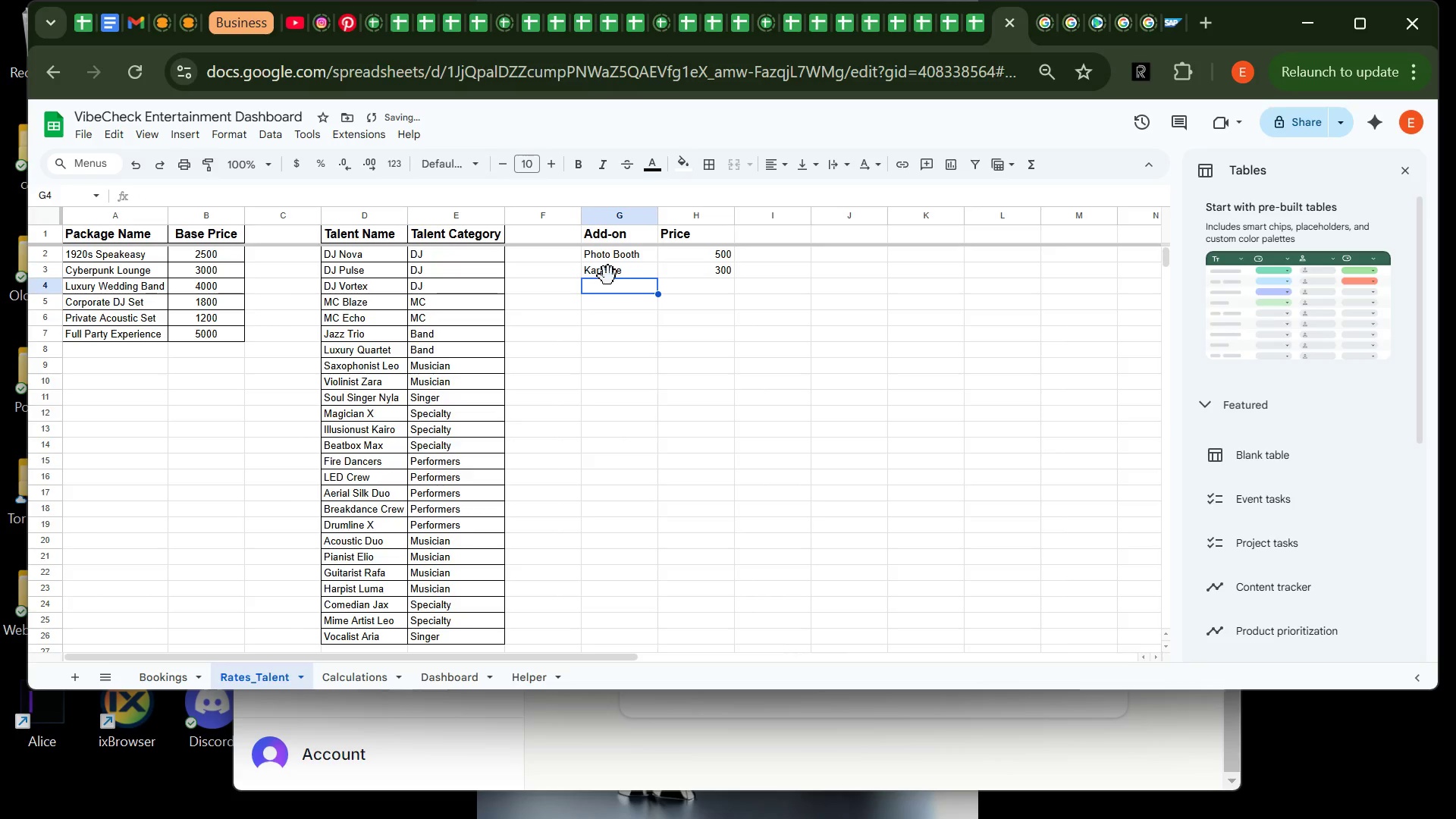 
type(MC Service)
key(Tab)
type(400)
 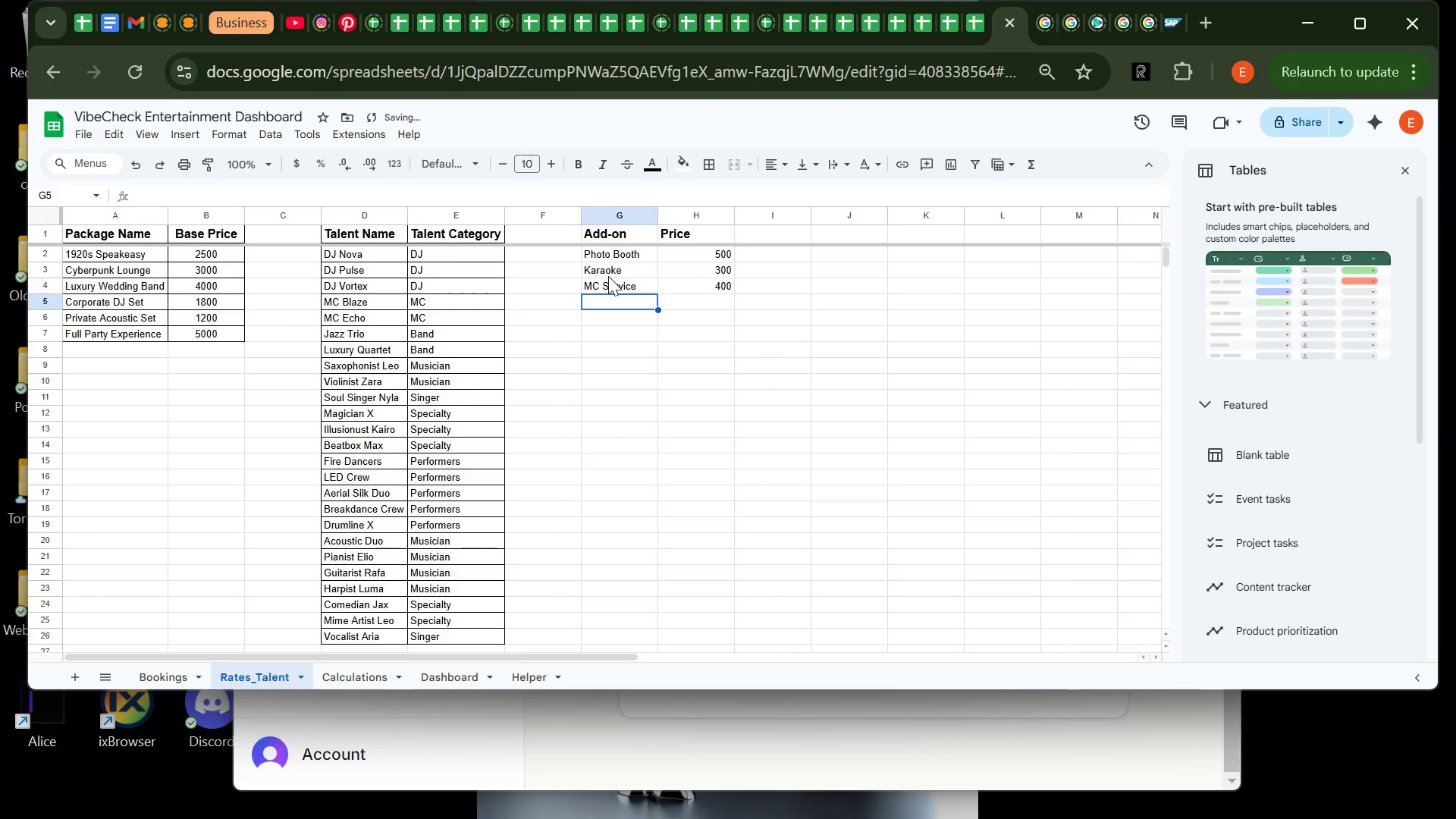 
key(Enter)
 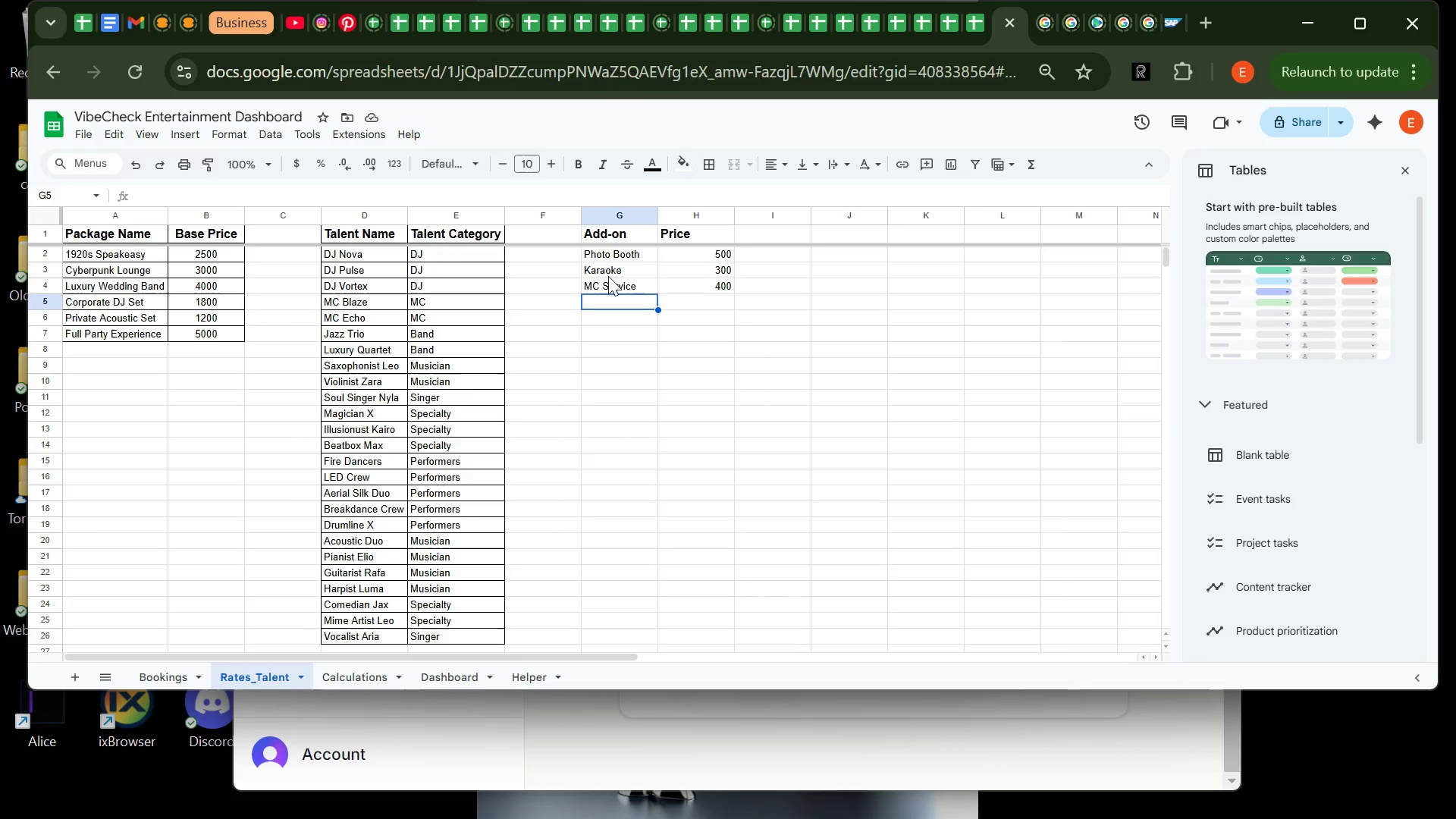 
wait(6.88)
 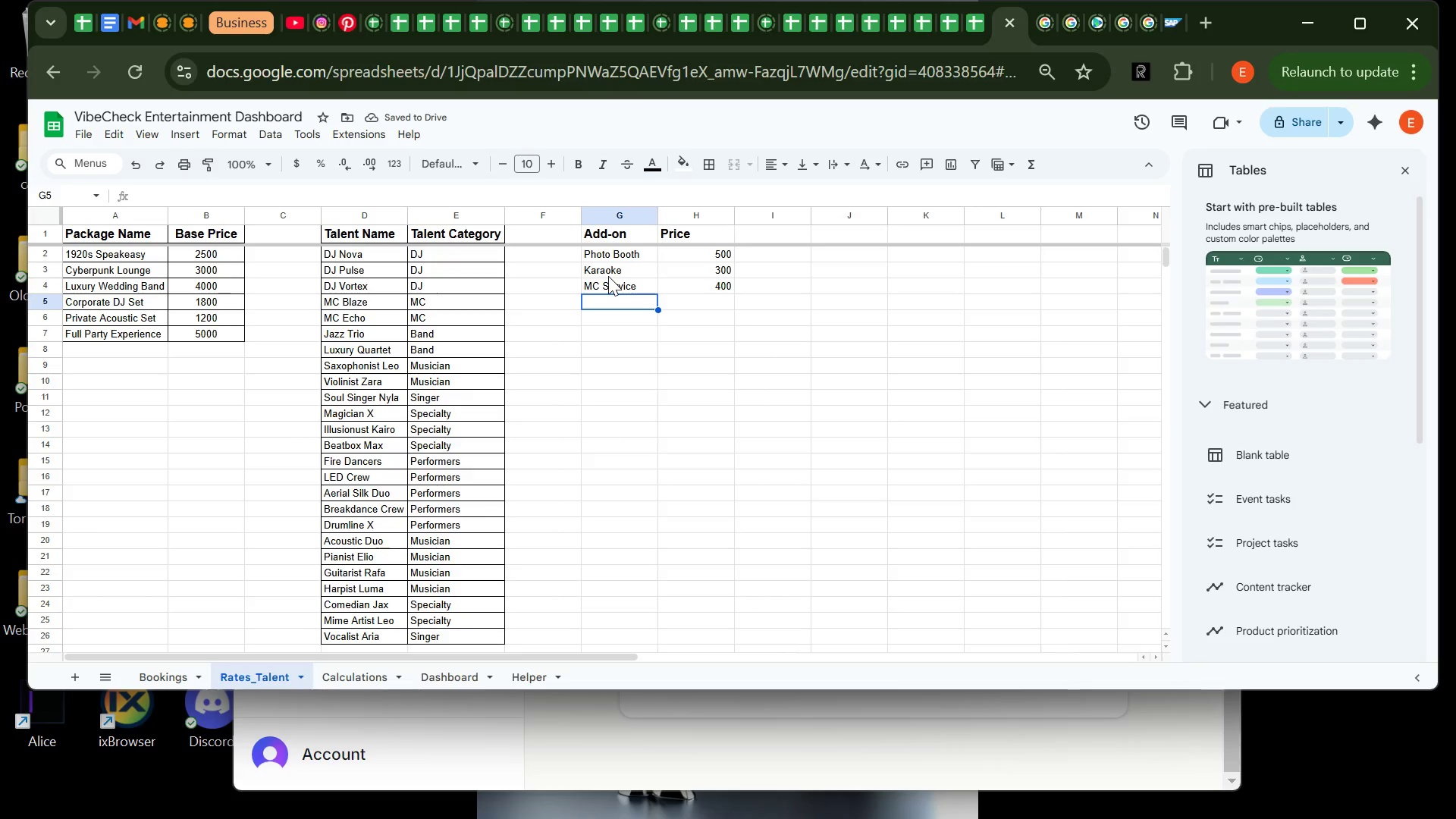 
left_click([620, 233])
 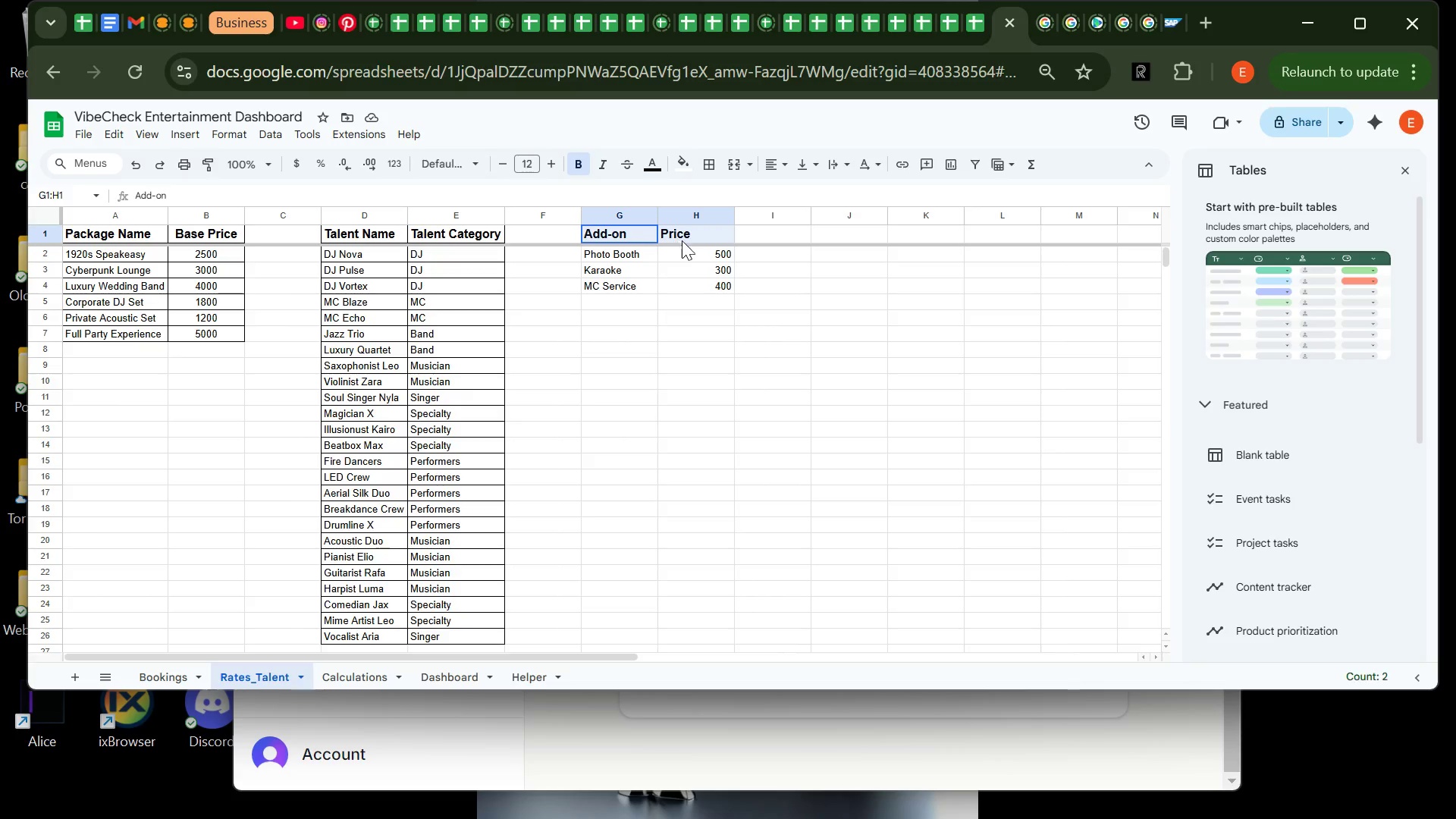 
left_click_drag(start_coordinate=[620, 233], to_coordinate=[698, 284])
 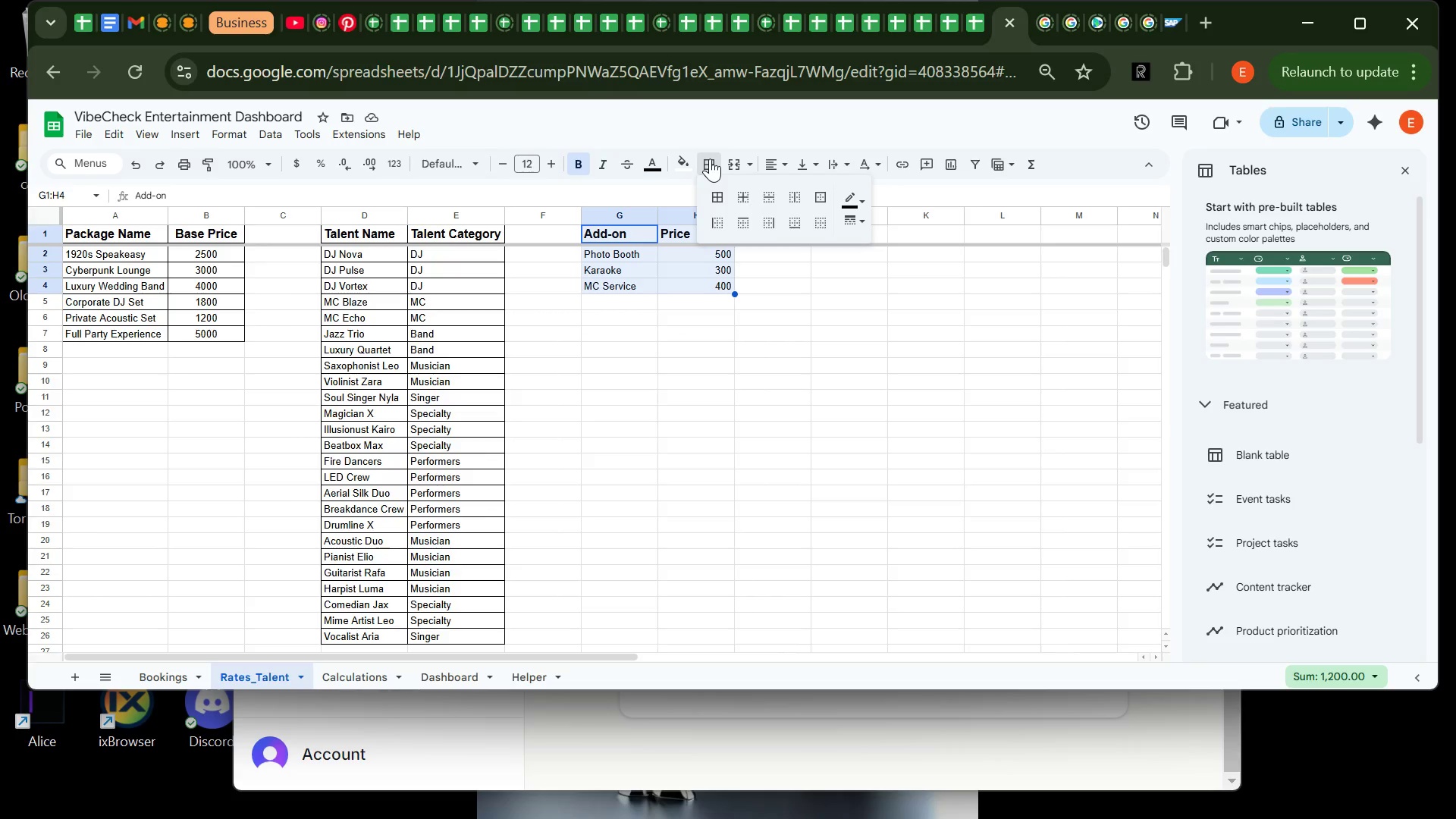 
left_click([710, 158])
 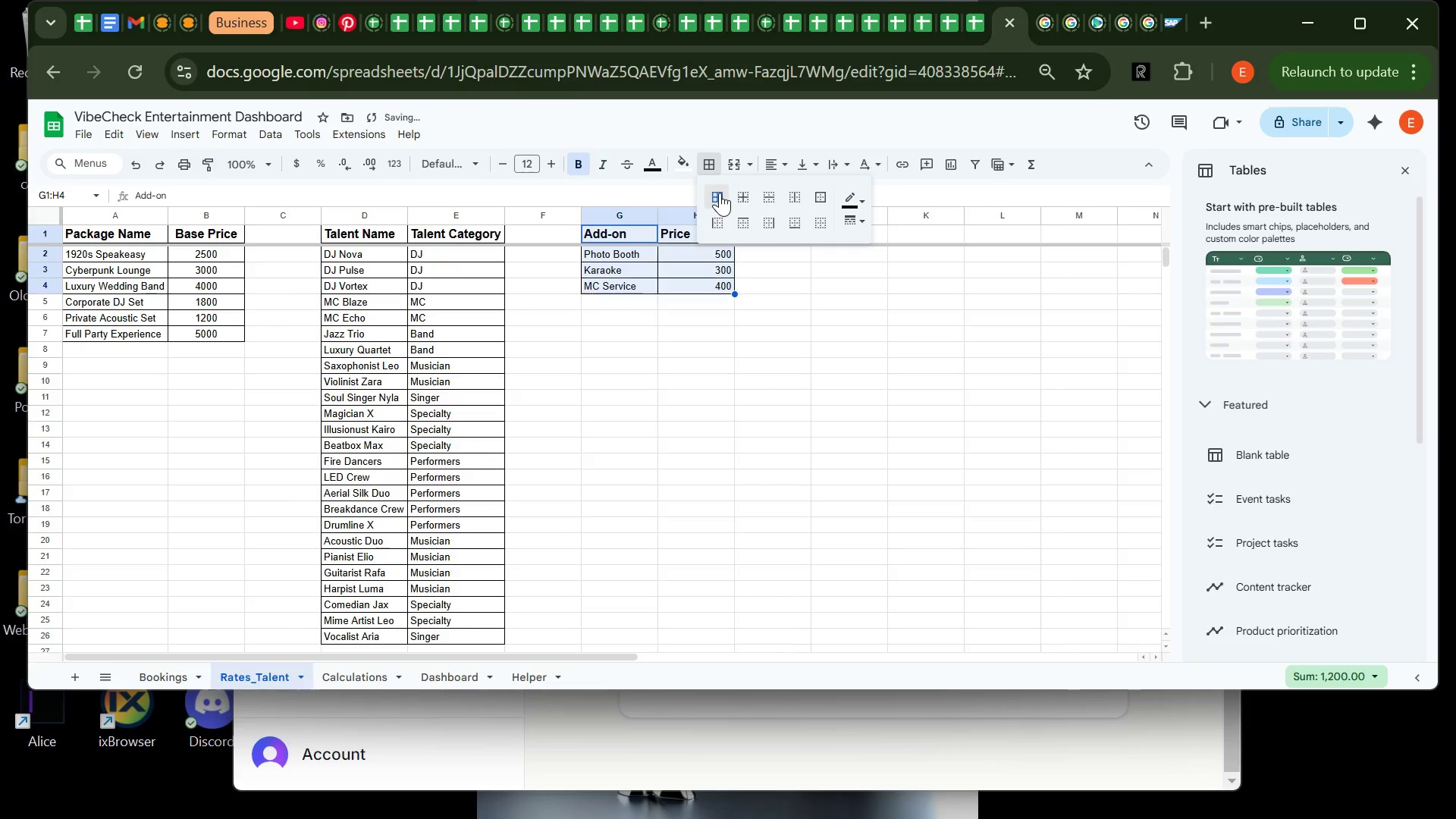 
left_click([720, 193])
 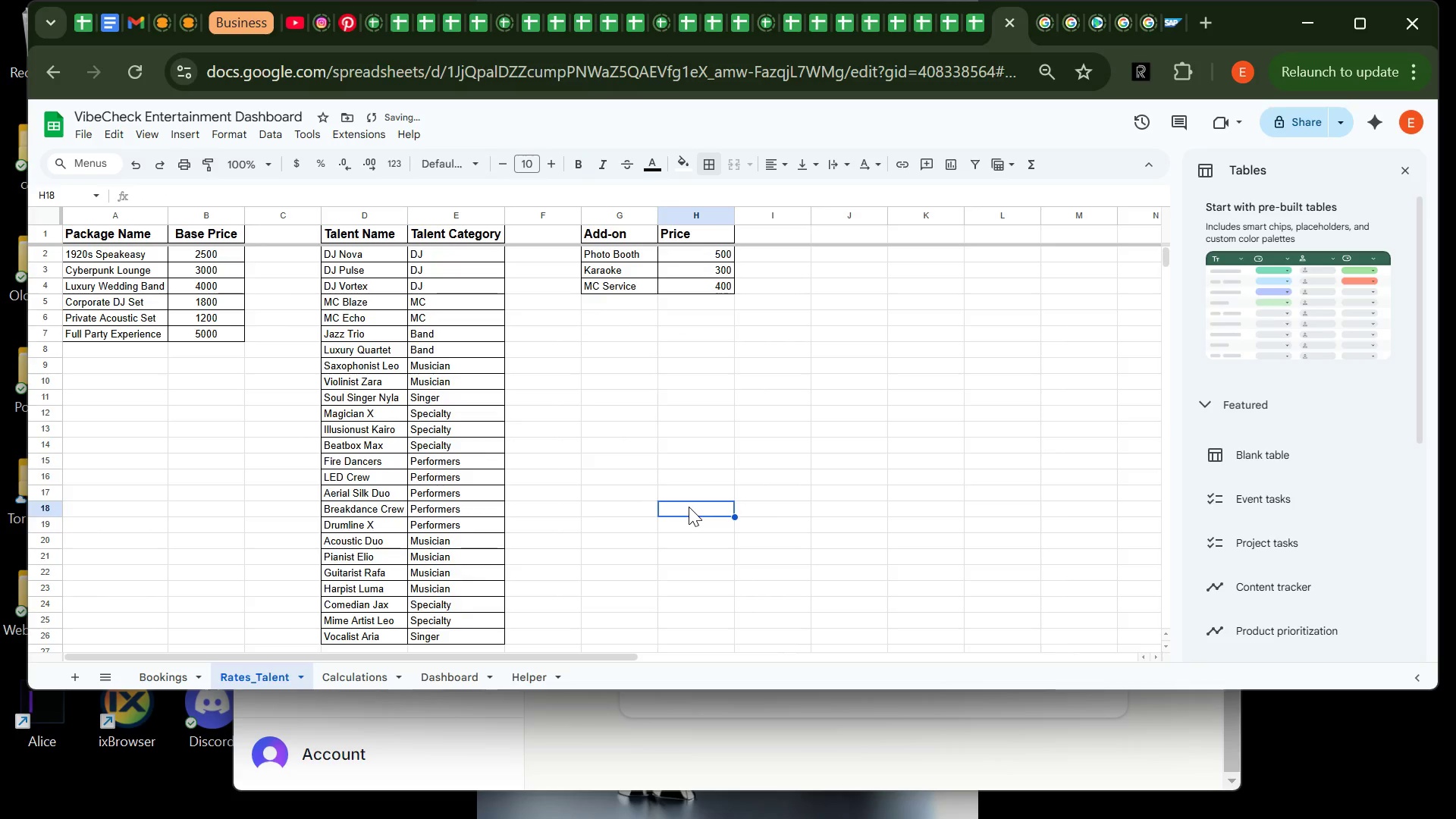 
left_click([689, 507])
 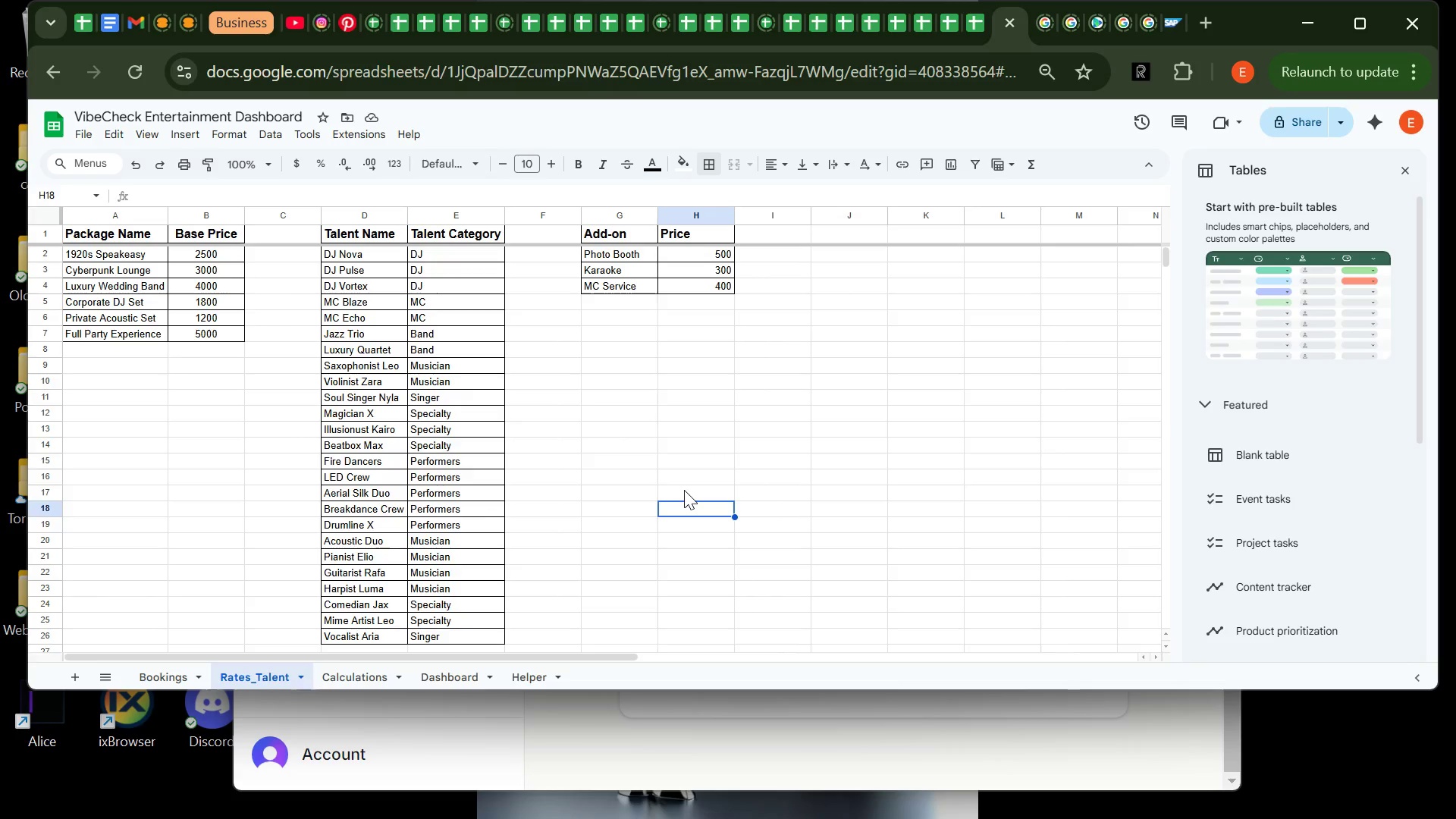 
wait(14.36)
 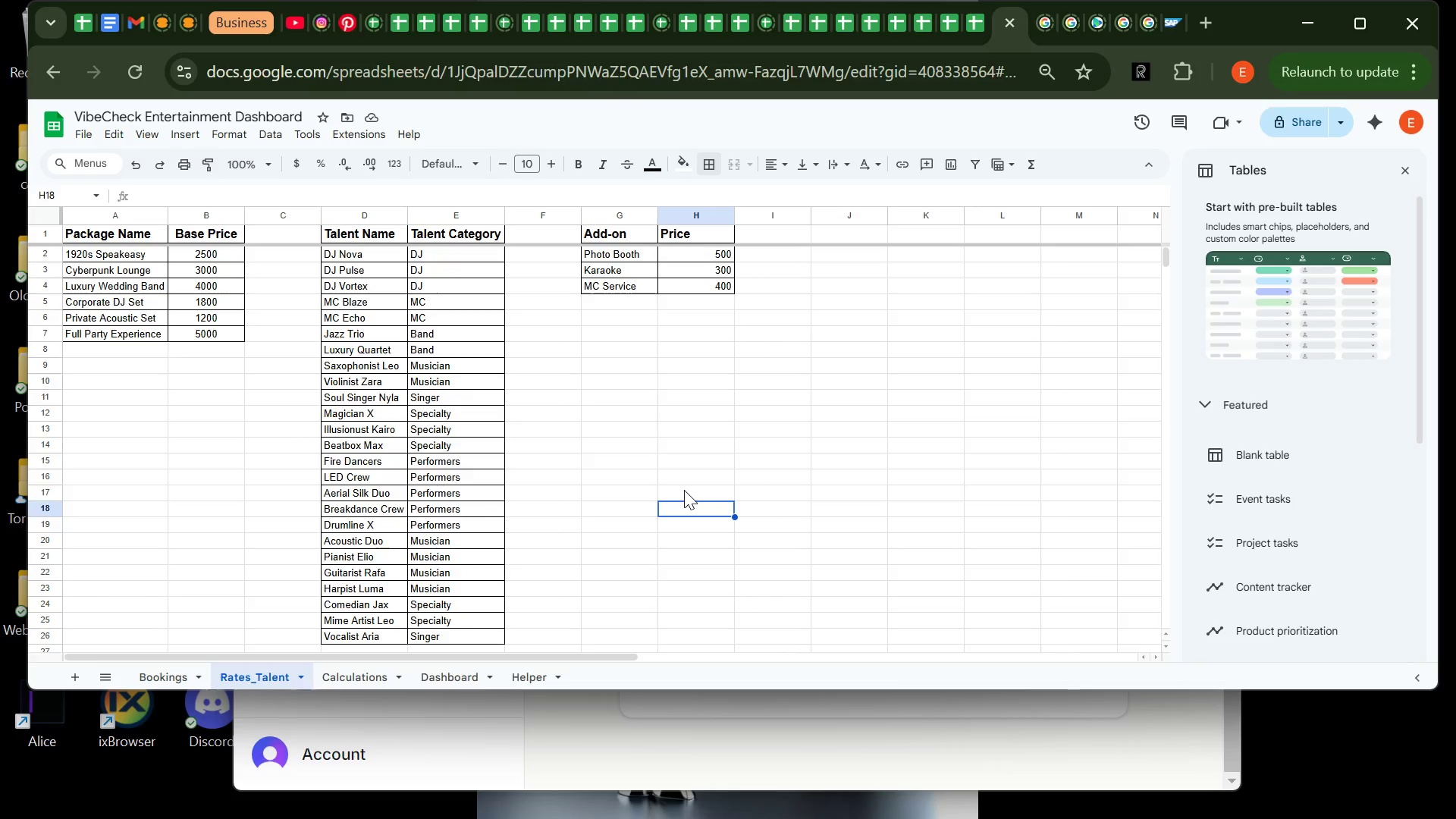 
left_click([174, 679])
 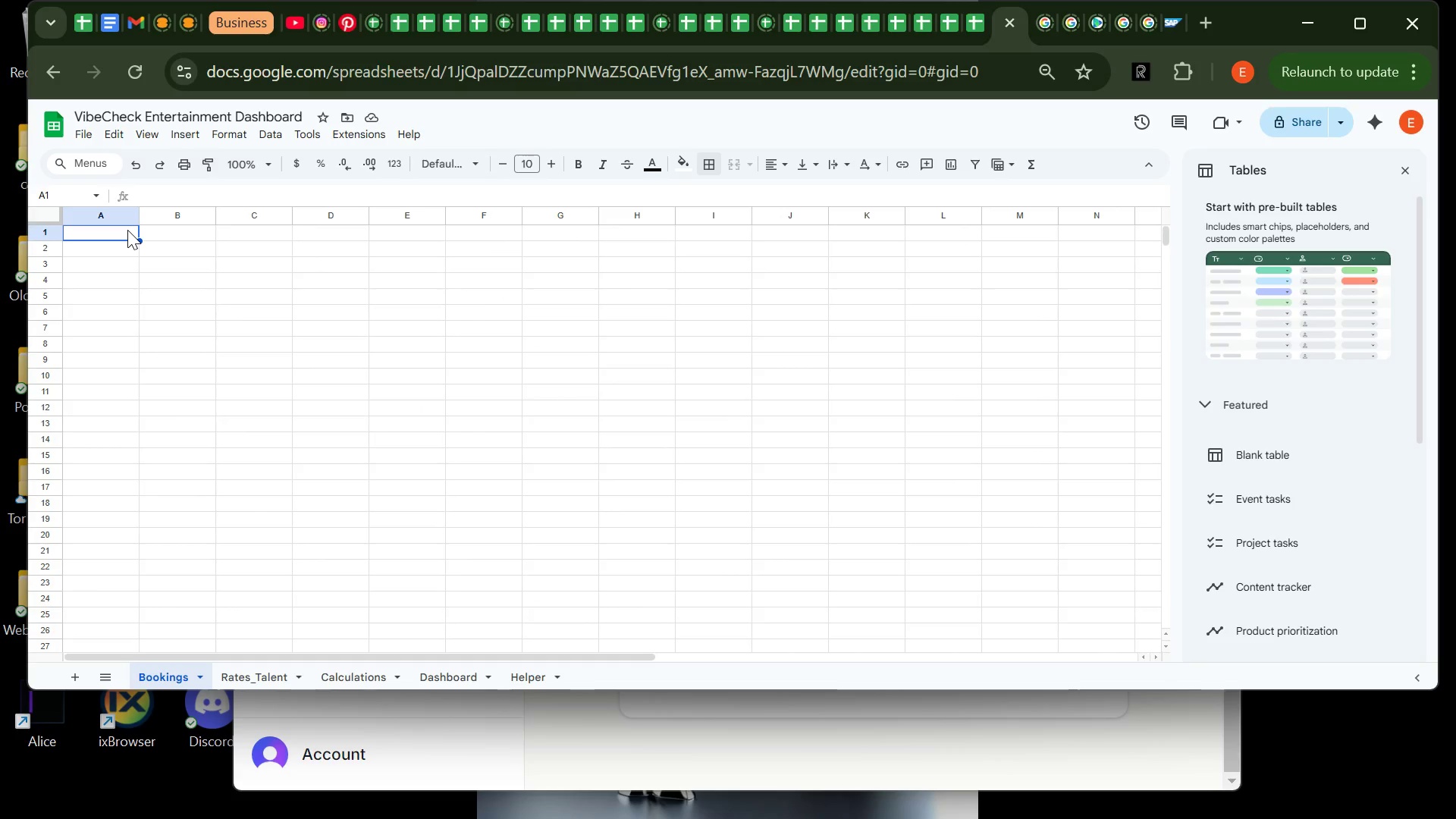 
type(Event Date)
key(Tab)
type(Event Type)
key(Tab)
type(Package Name)
key(Tab)
type(PrimRY =)
key(Backspace)
key(Backspace)
key(Backspace)
key(Backspace)
type(ary Talent )
 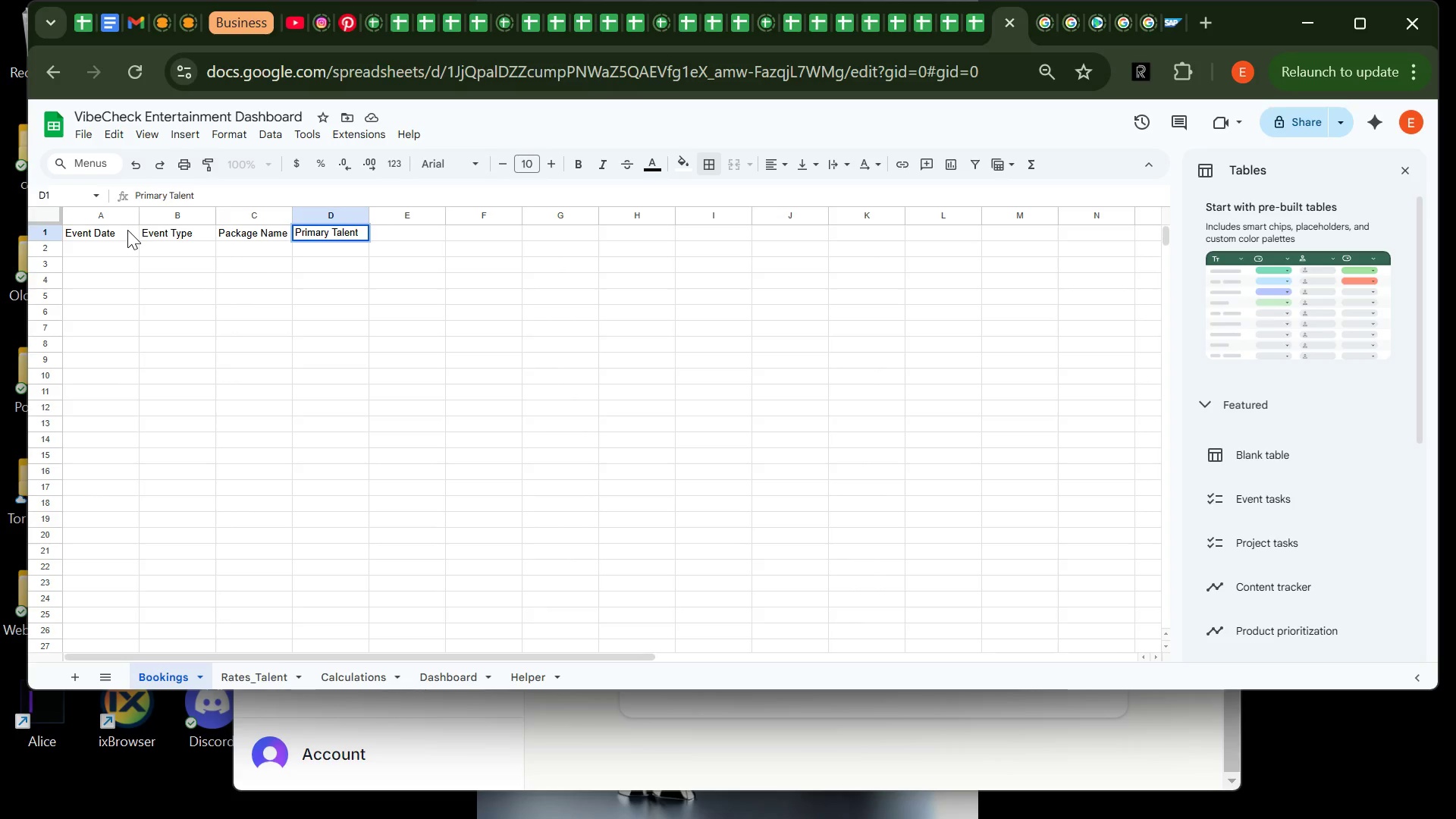 
wait(10.24)
 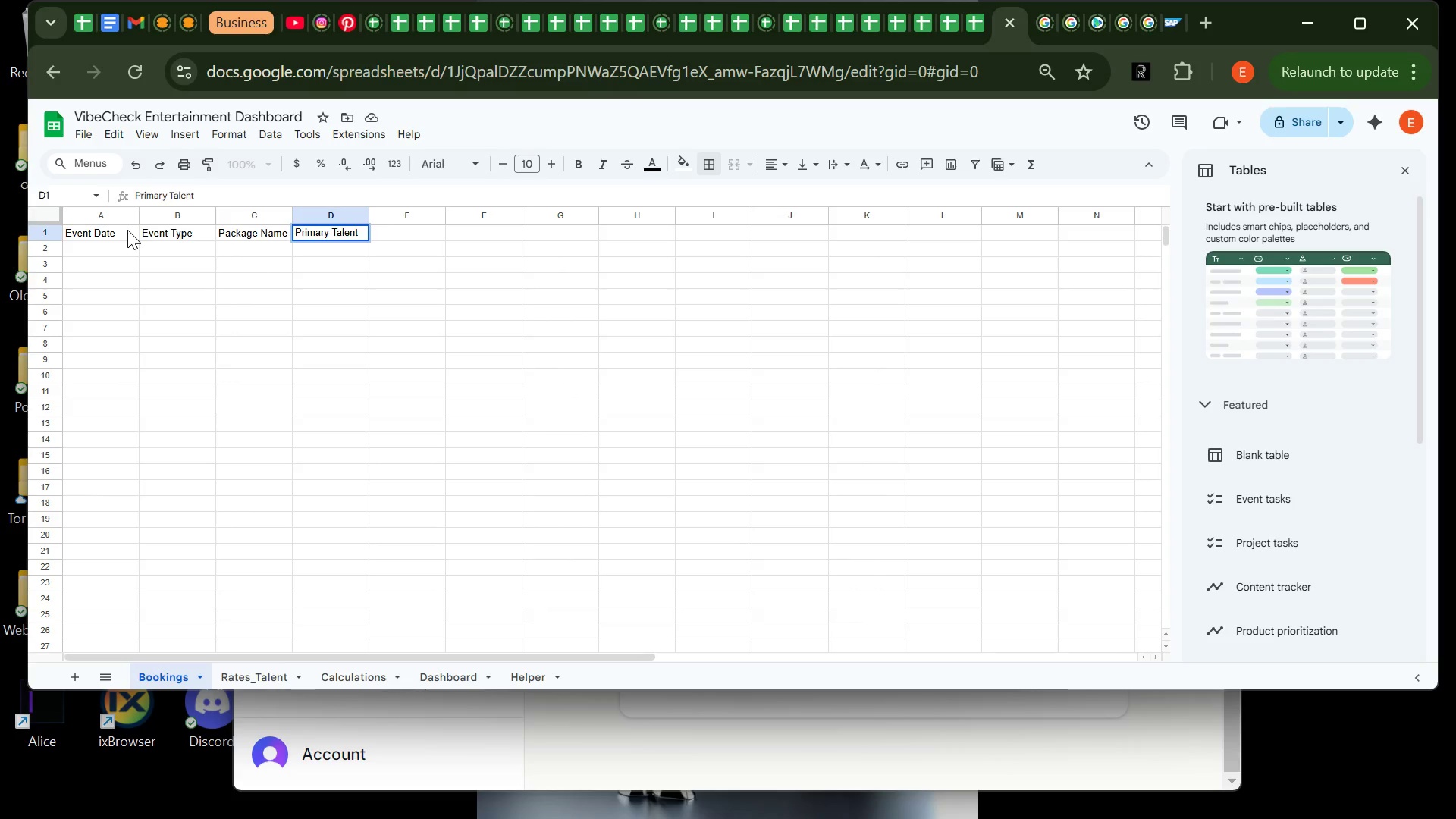 
key(Tab)
type(Add-on Service)
key(Tab)
type(Base Price)
 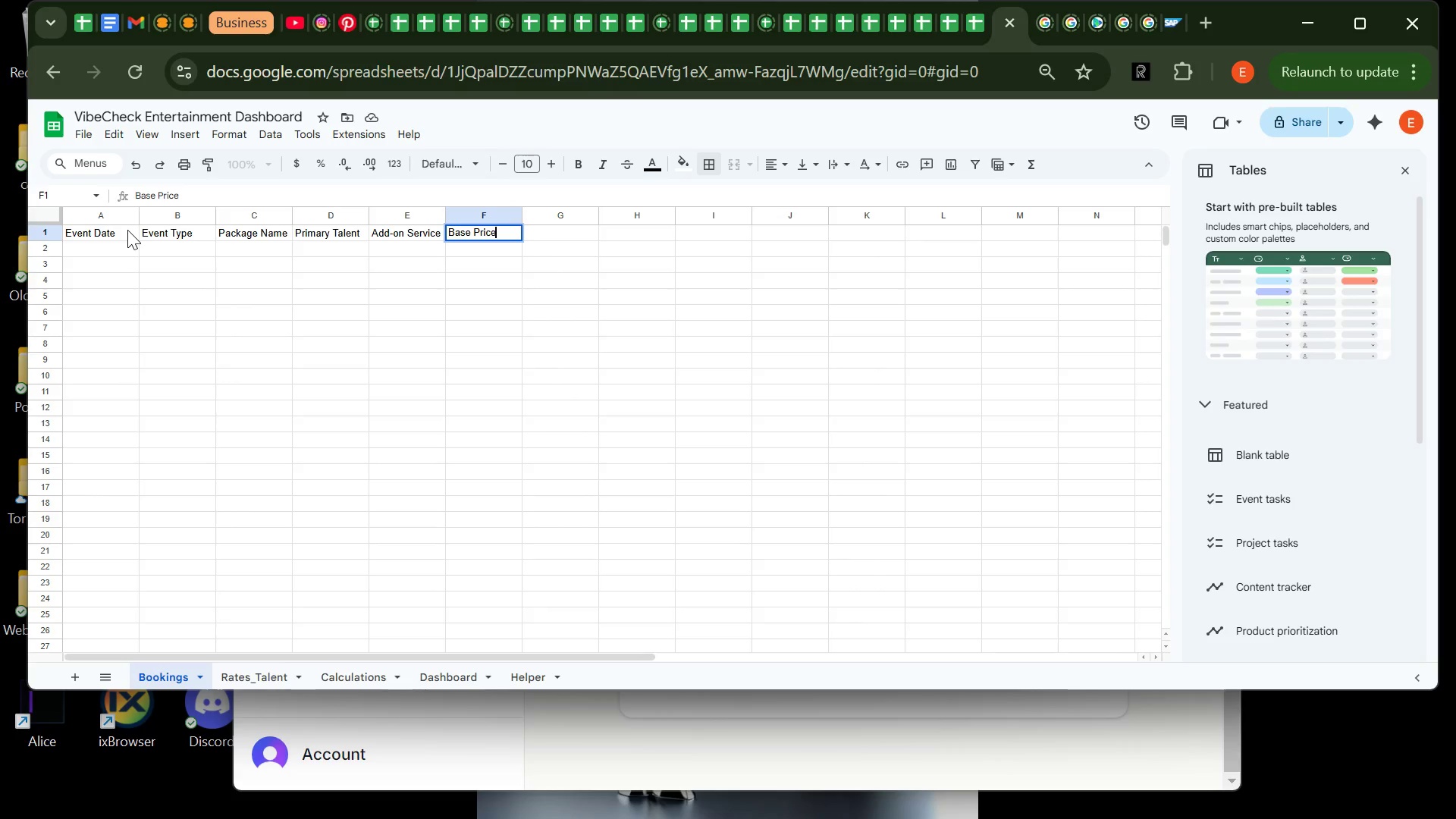 
key(Tab)
type(Add-on Price)
key(Tab)
type(GR=r=)
key(Backspace)
key(Backspace)
key(Backspace)
key(Backspace)
type(ross Revenue)
key(Tab)
 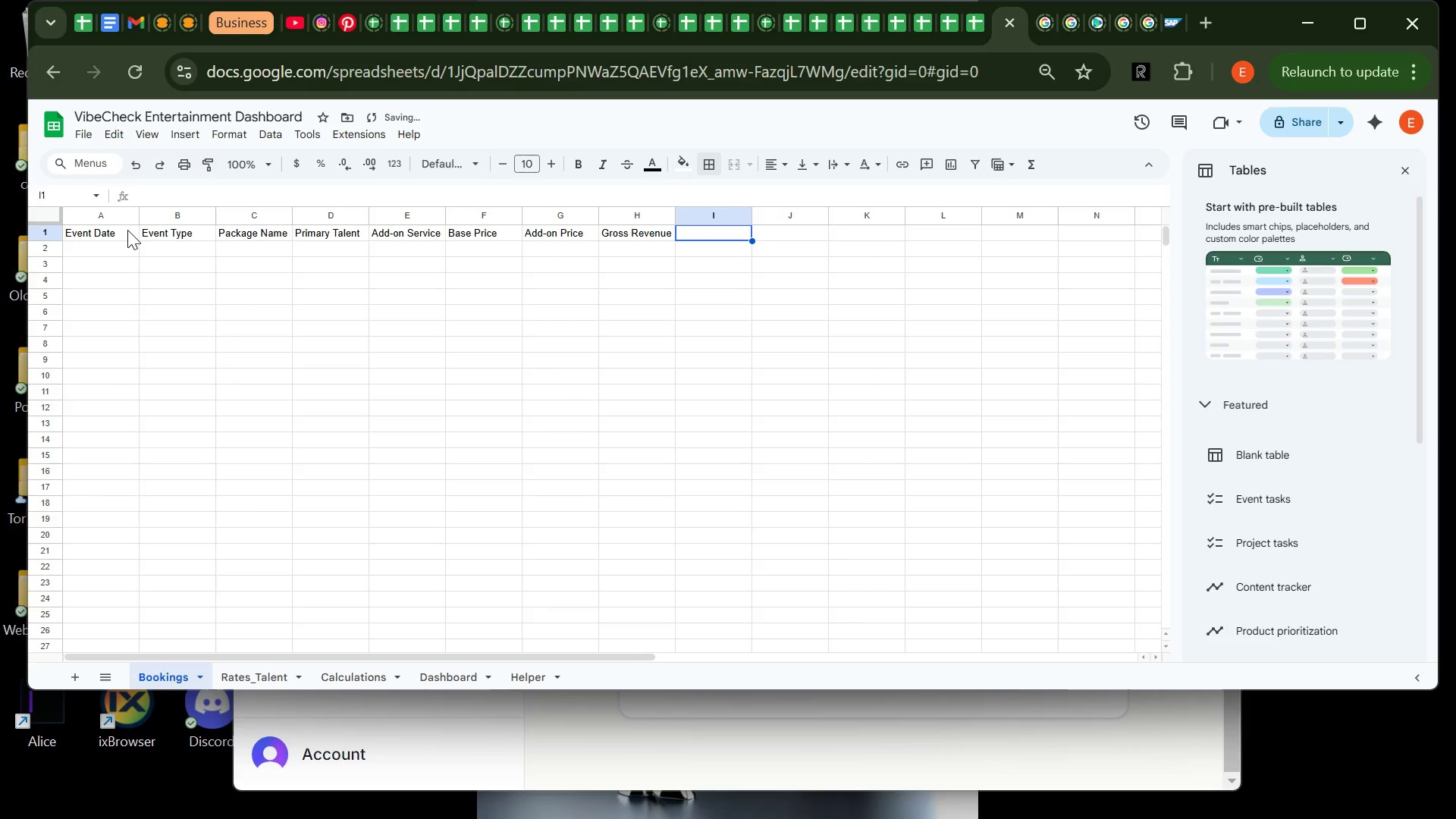 
wait(8.16)
 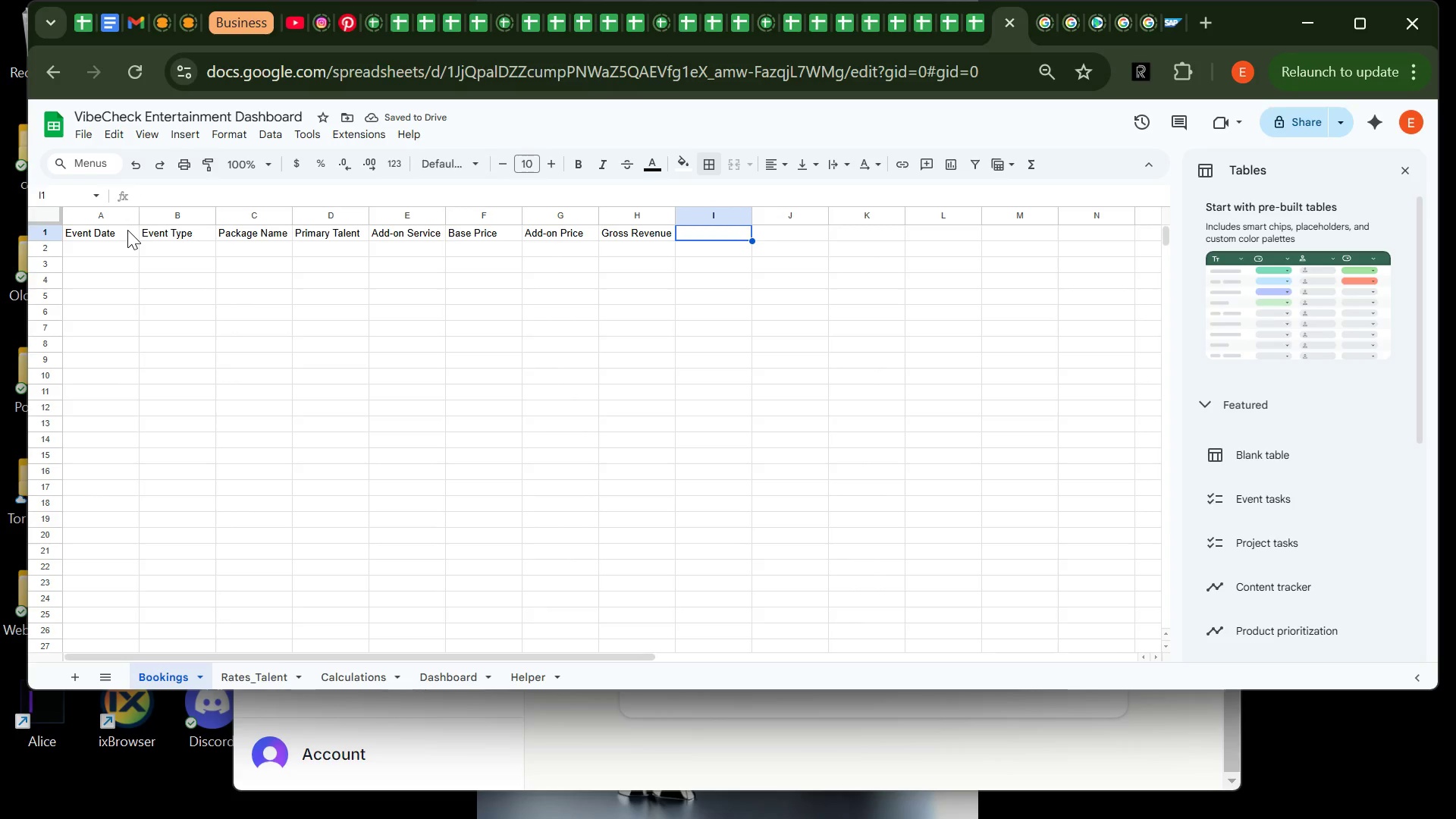 
type(Cost)
key(Tab)
 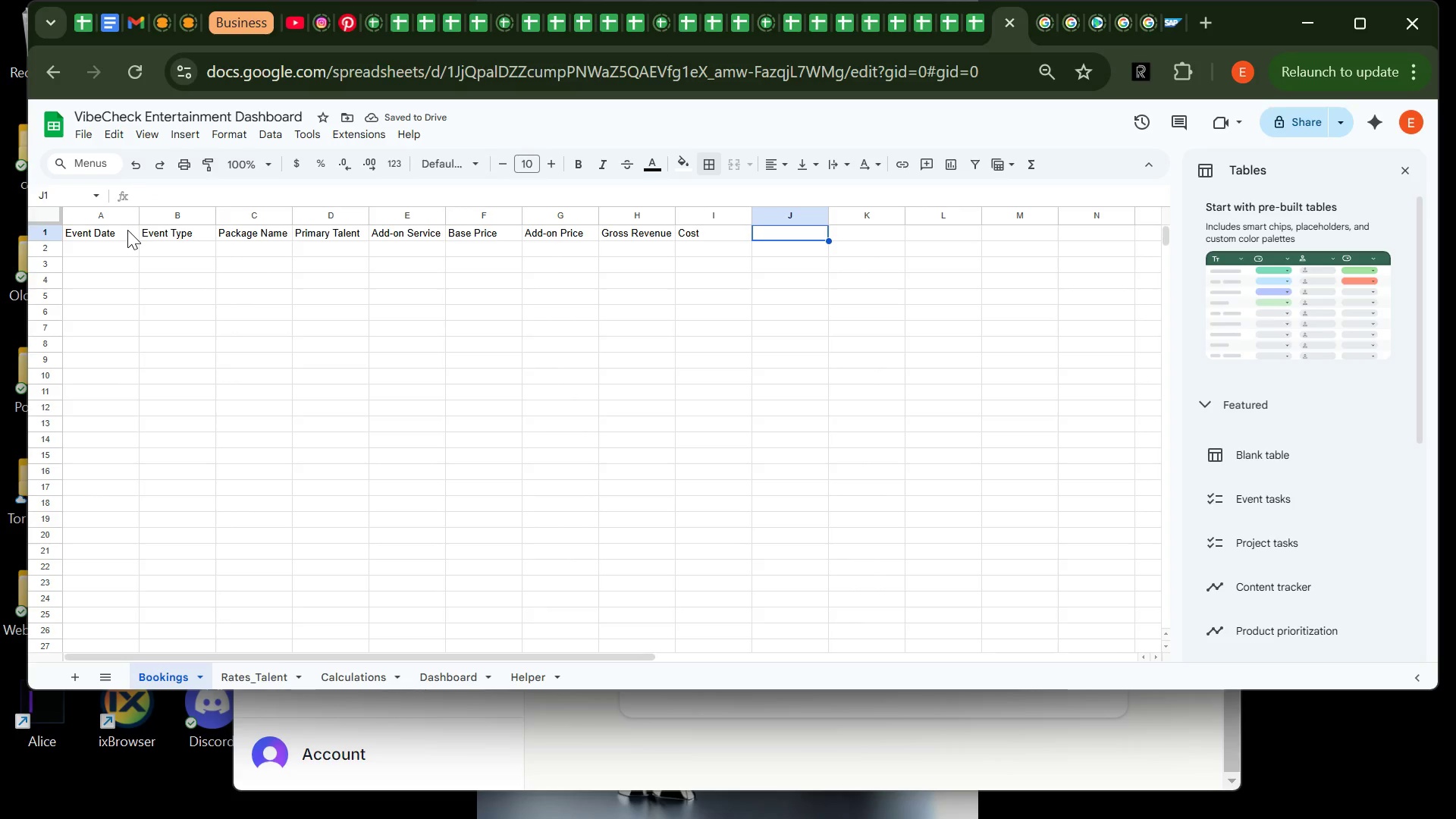 
type(Prpfit)
key(Tab)
 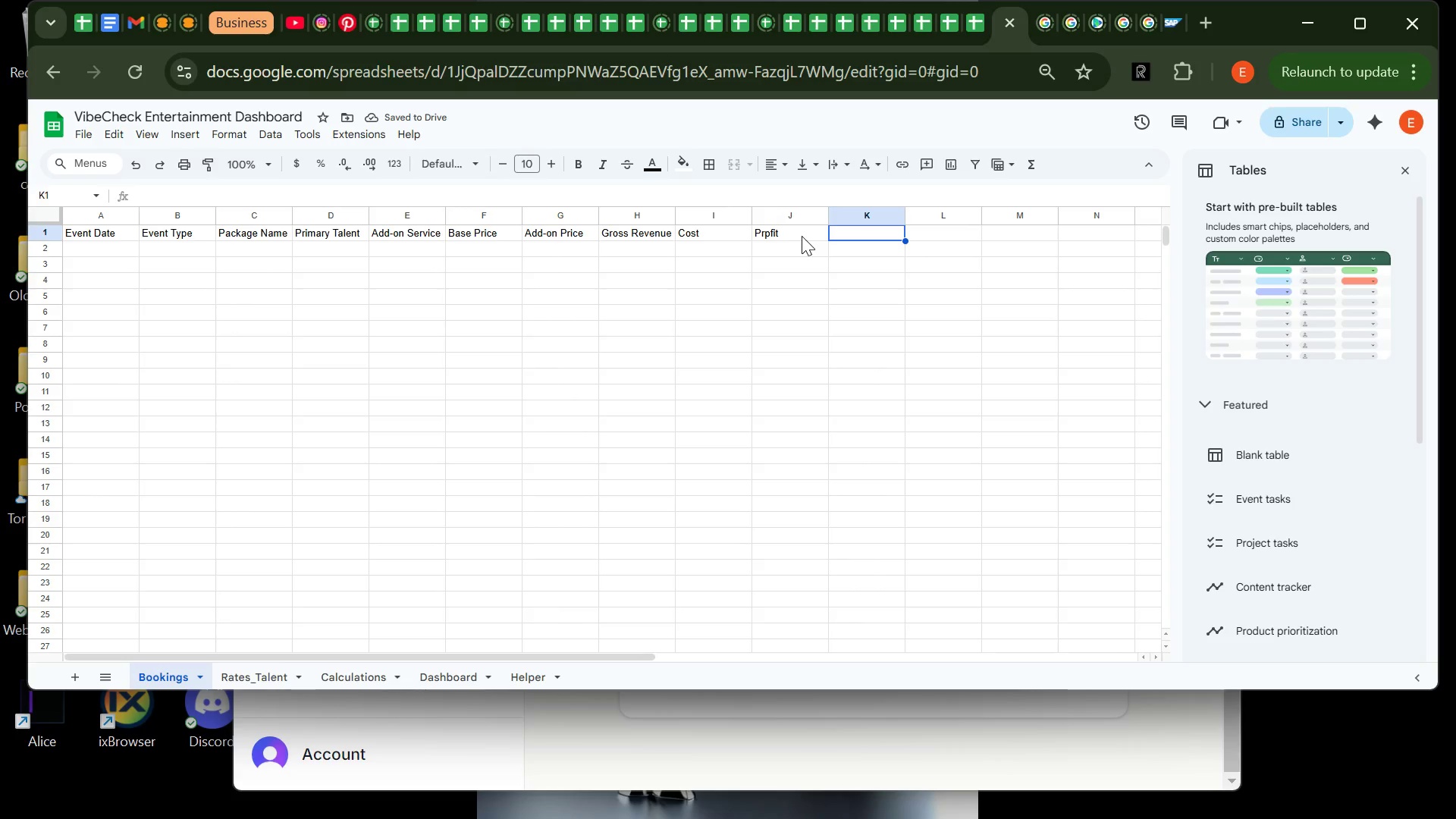 
left_click([802, 236])
 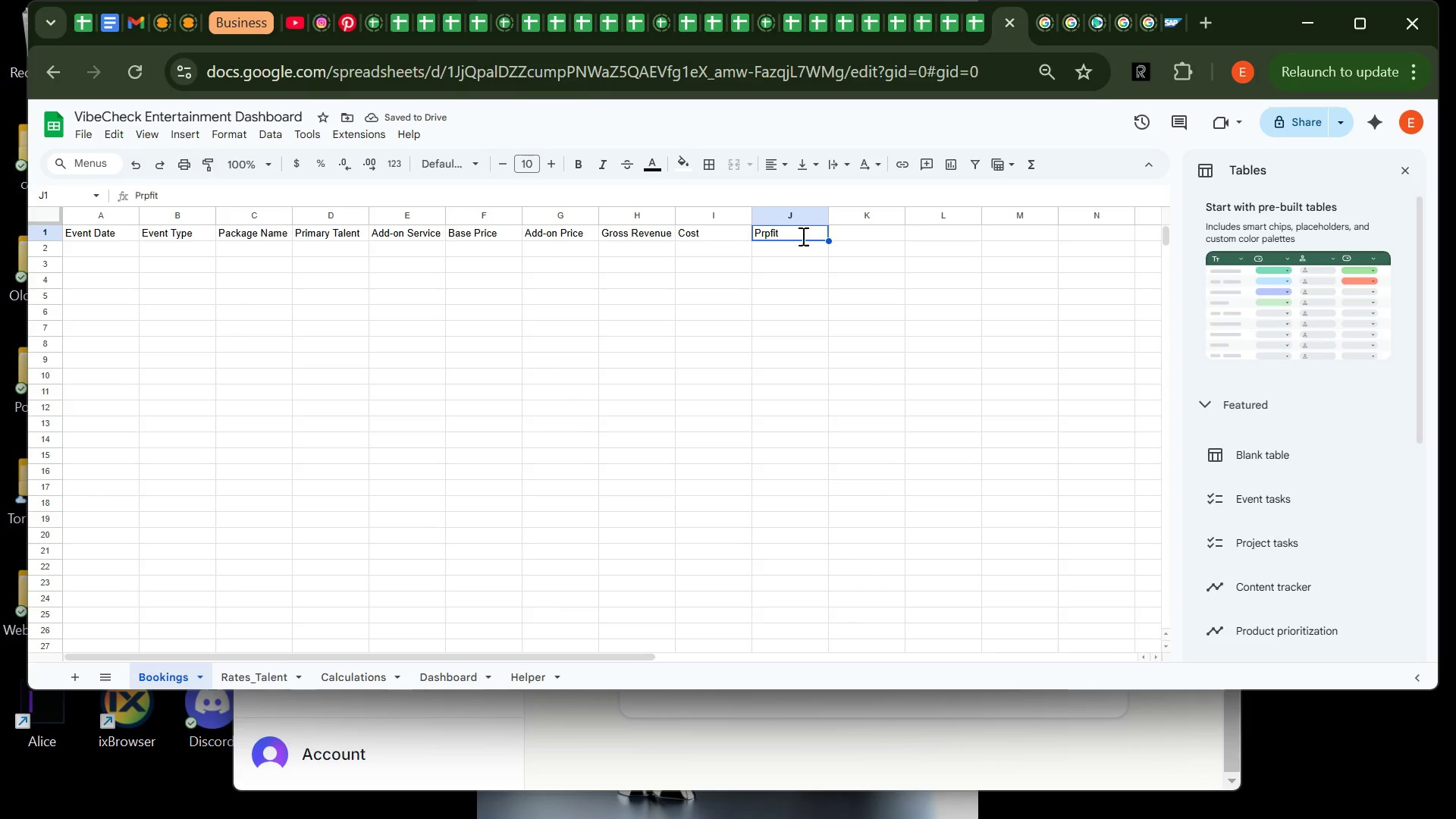 
type(PROD)
key(Backspace)
type(fit)
key(Tab)
type(Profit Margin)
key(Tab)
 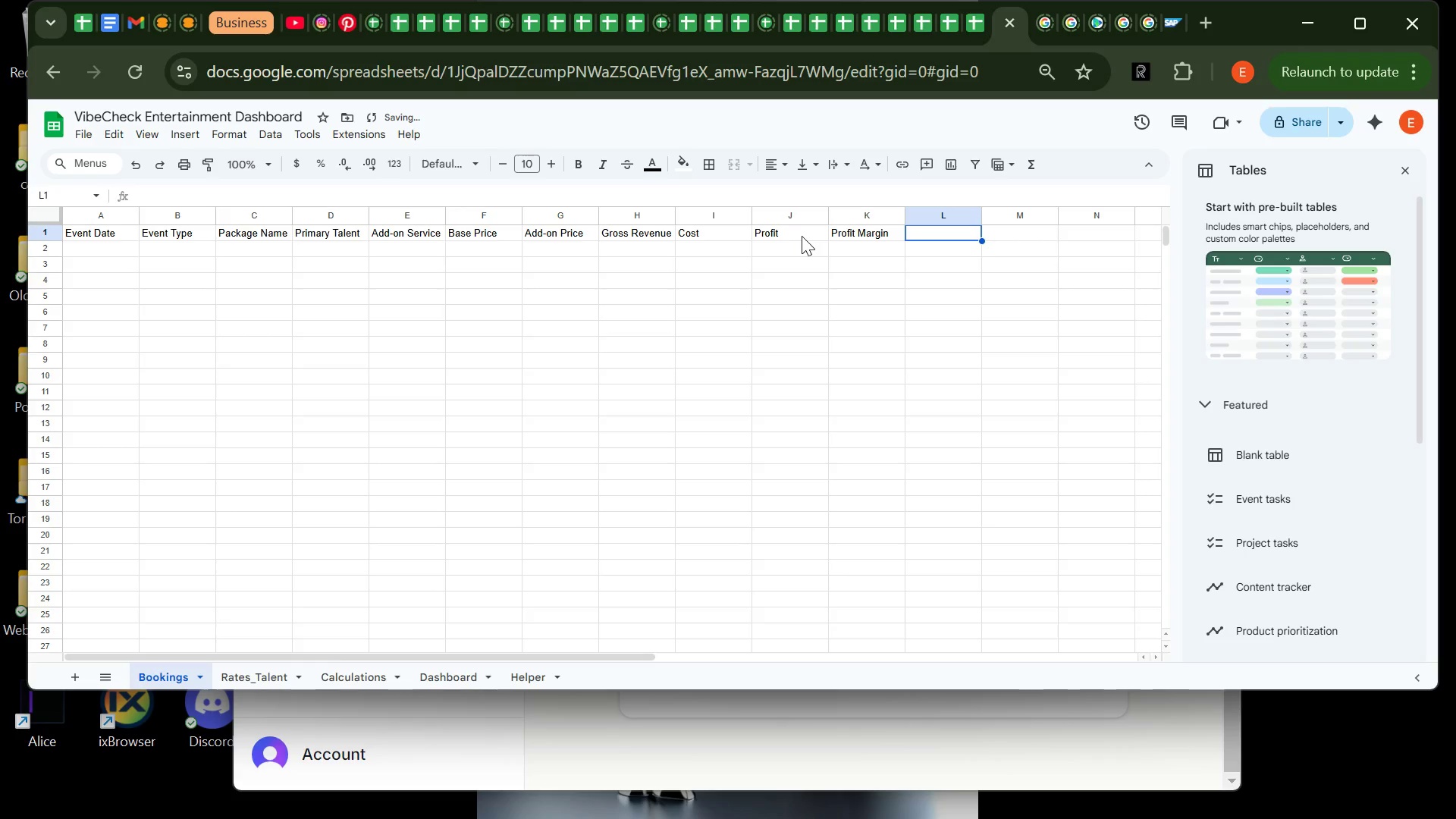 
wait(21.69)
 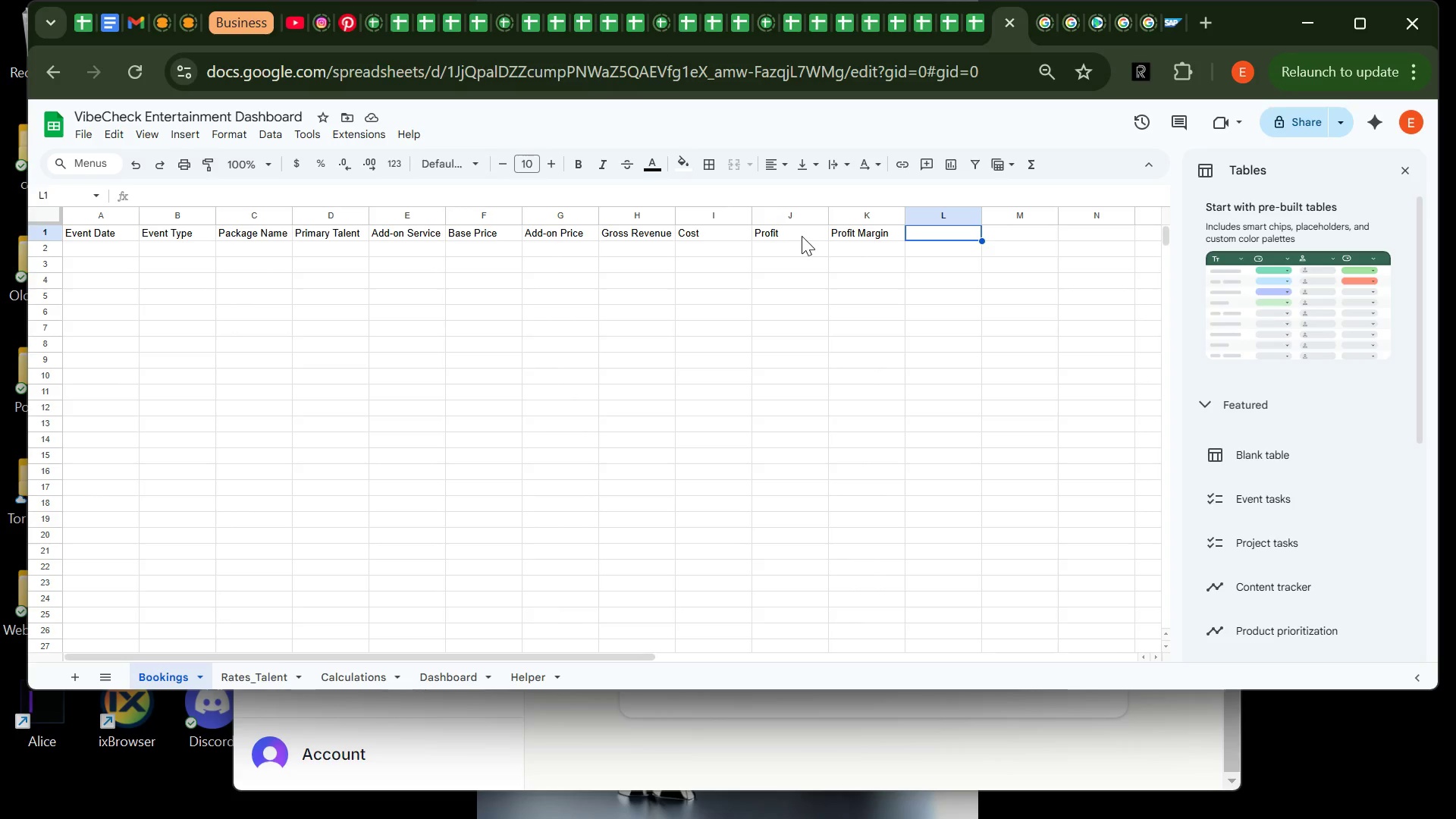 
type(Lead Source)
key(Tab)
type(Month)
key(Tab)
type(Quarter)
 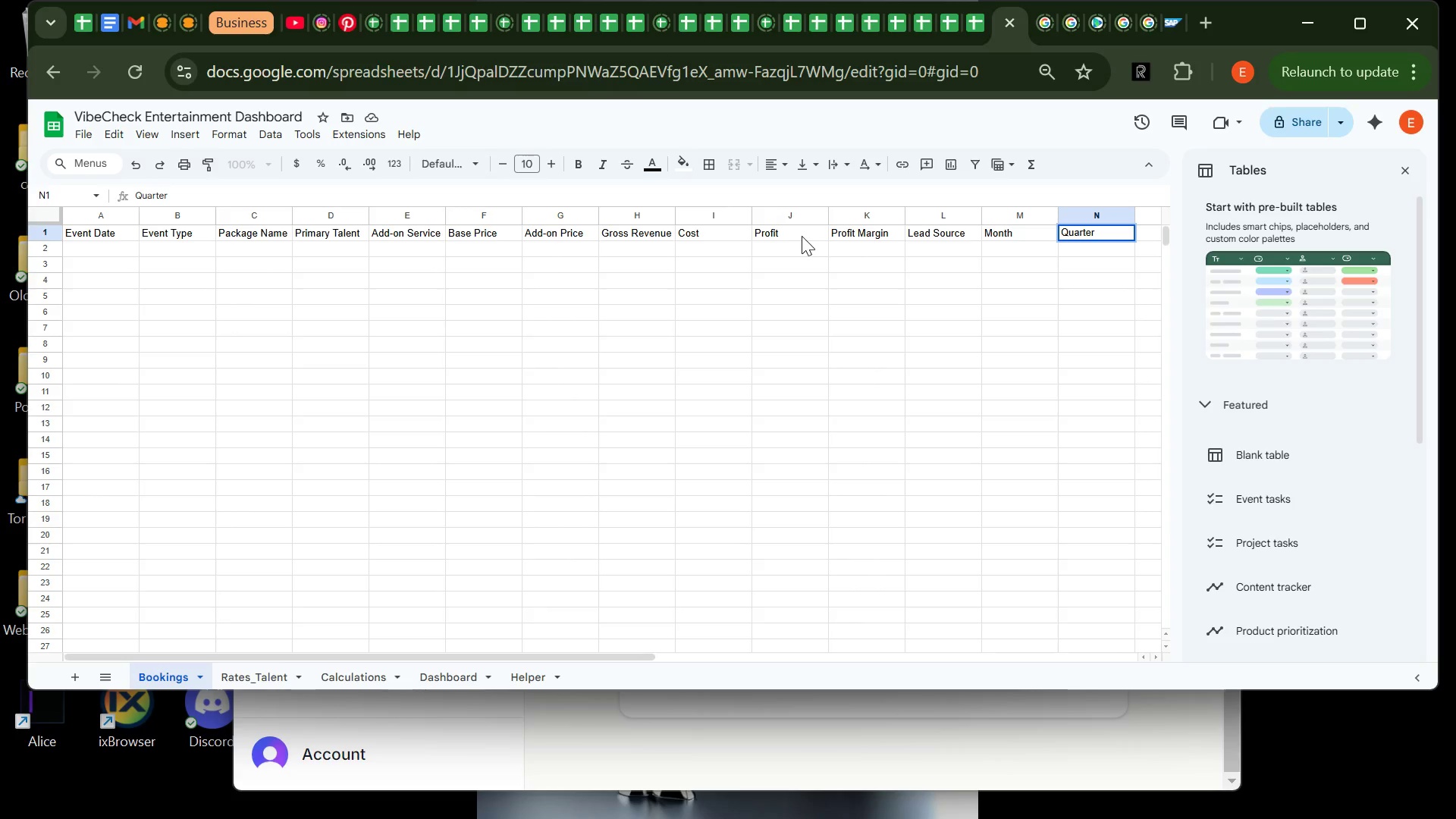 
wait(8.48)
 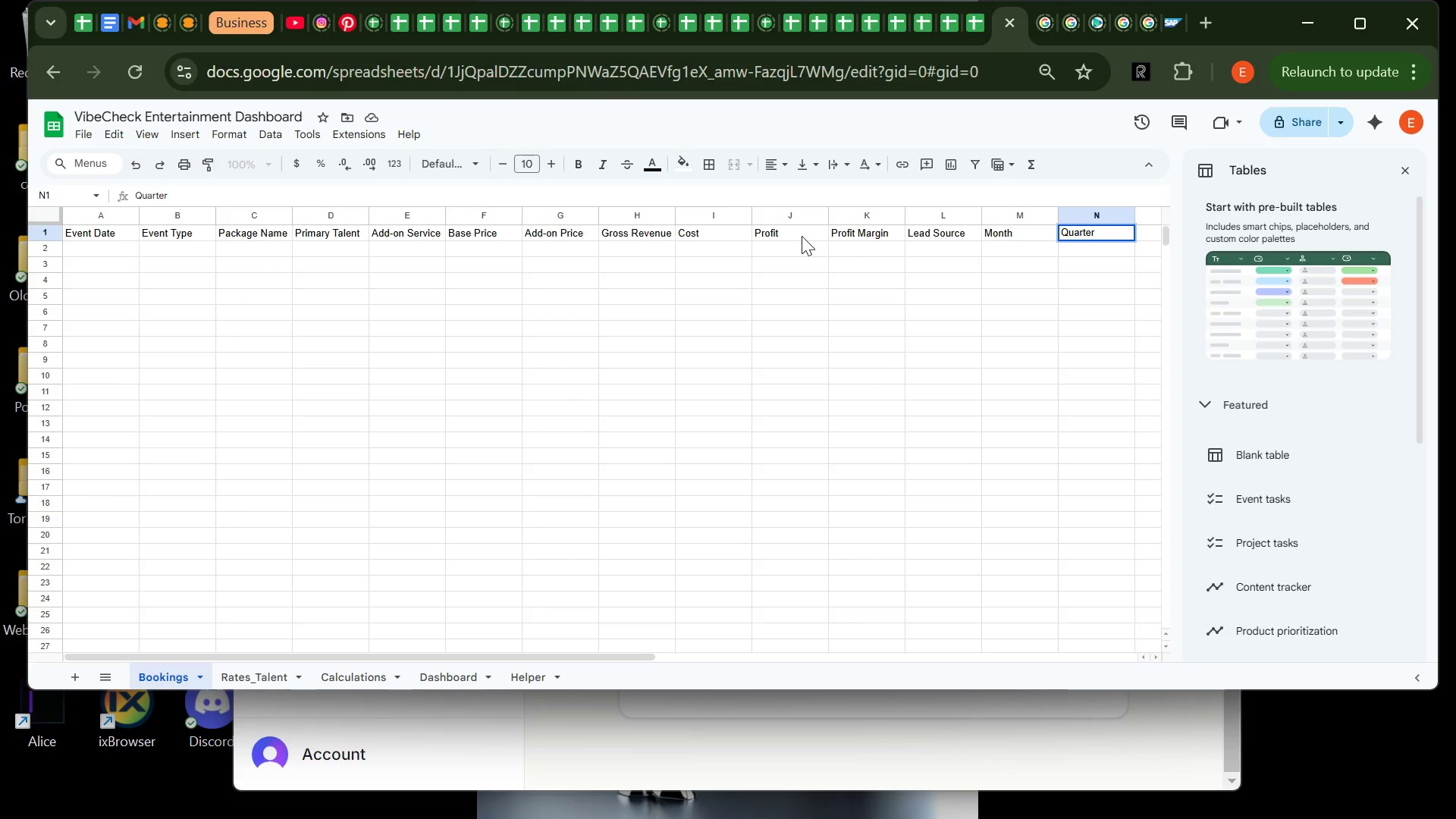 
left_click_drag(start_coordinate=[99, 228], to_coordinate=[1085, 236])
 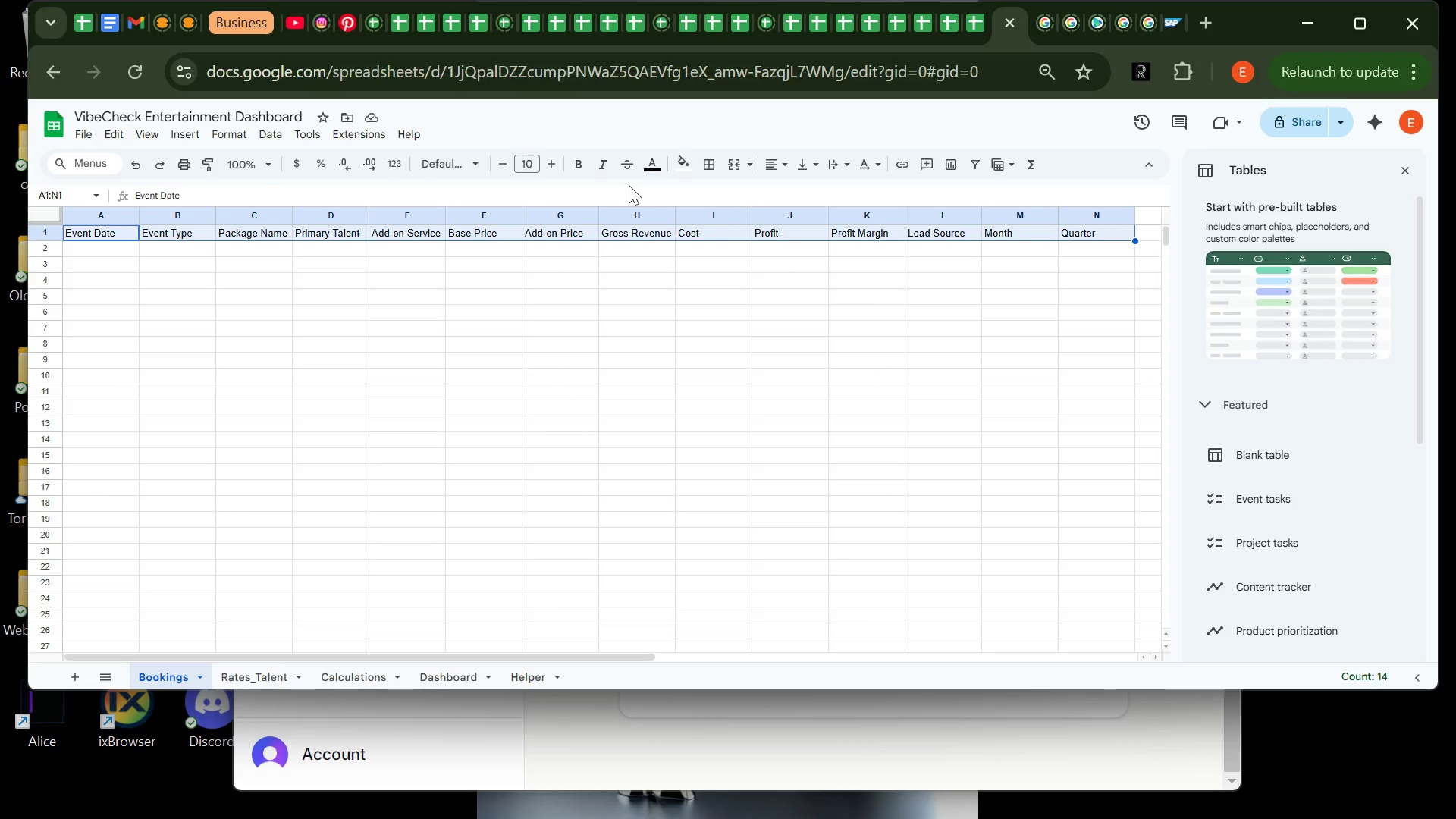 
wait(6.45)
 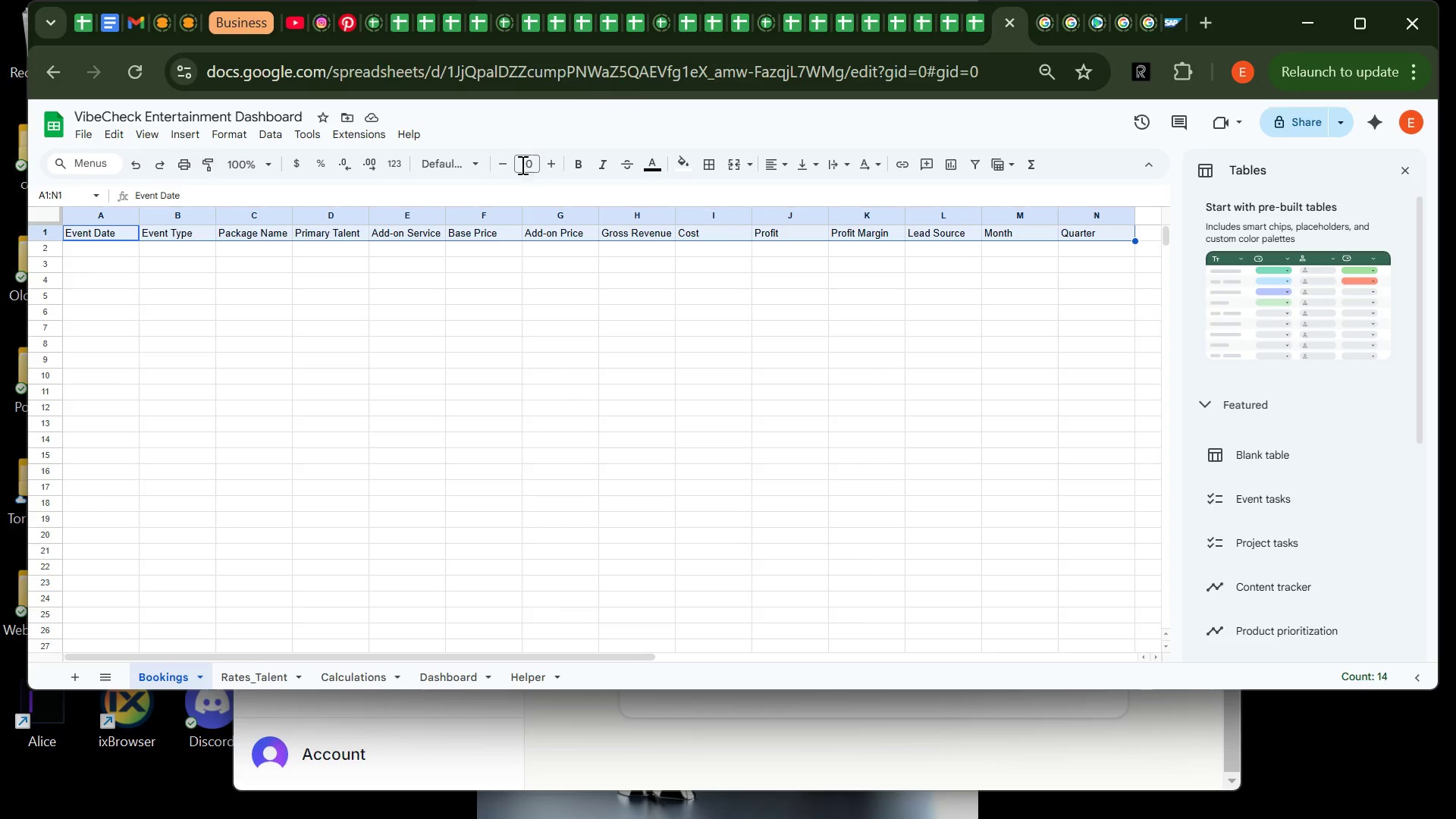 
left_click([576, 160])
 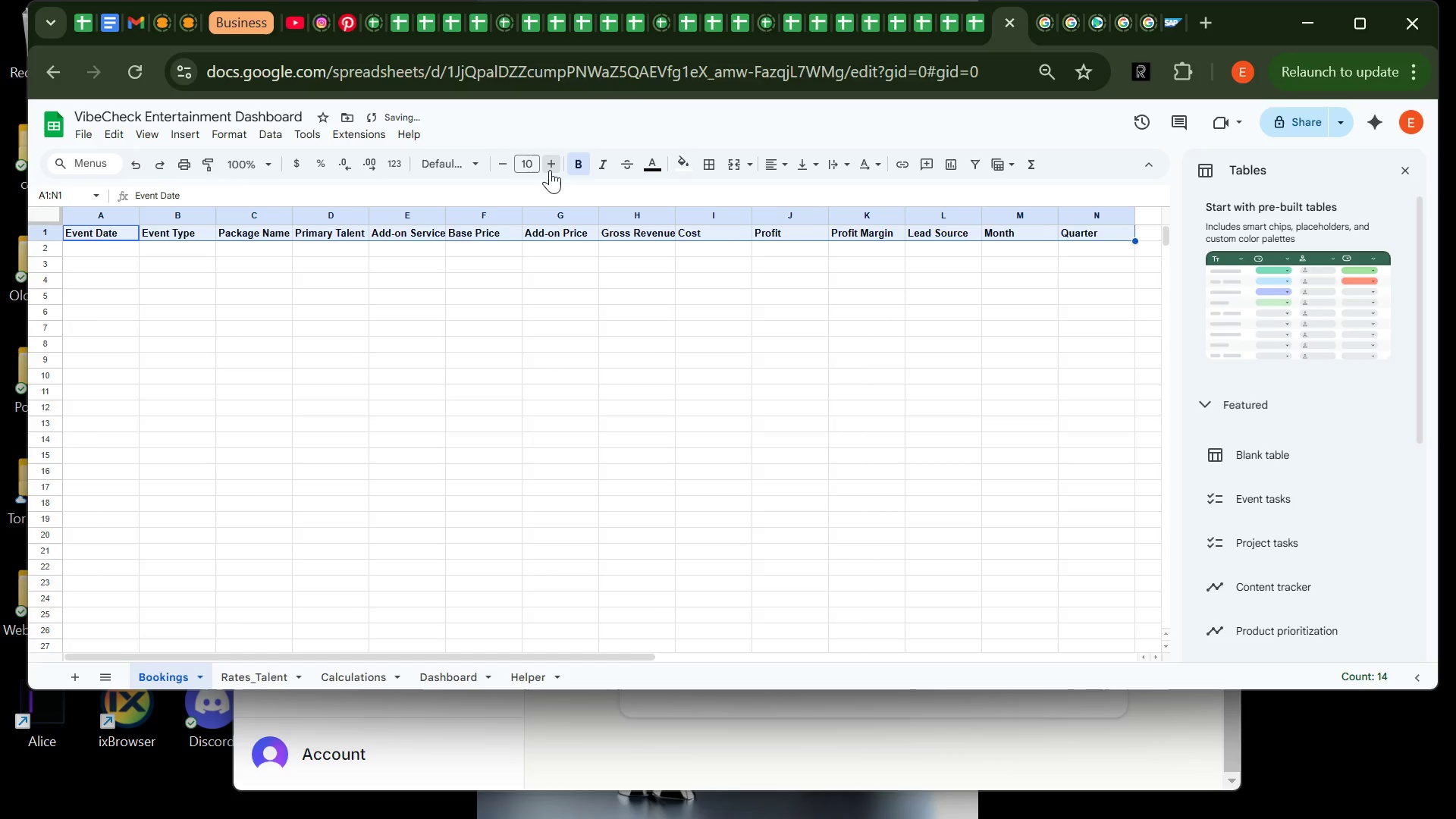 
left_click([550, 170])
 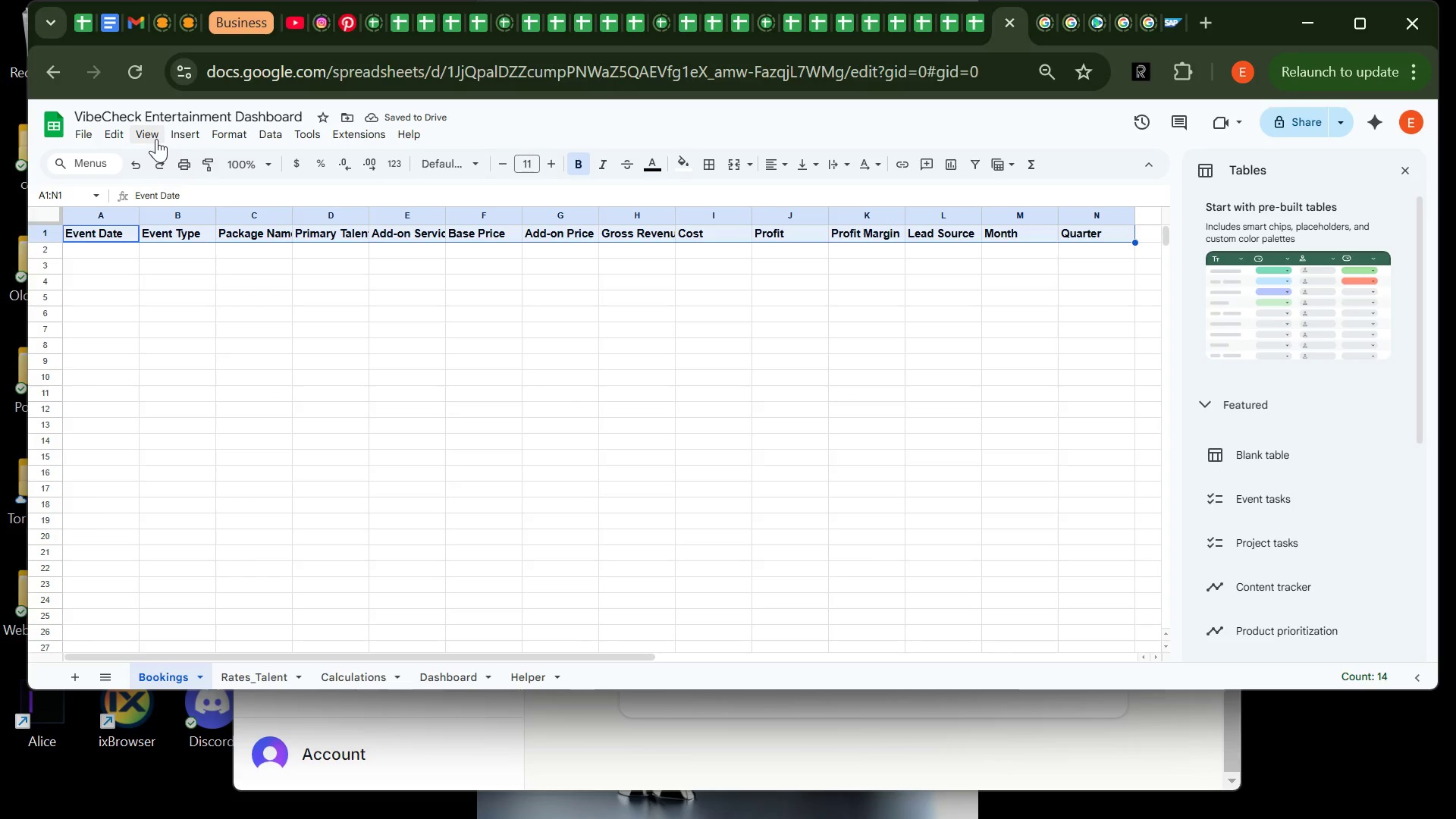 
left_click([156, 139])
 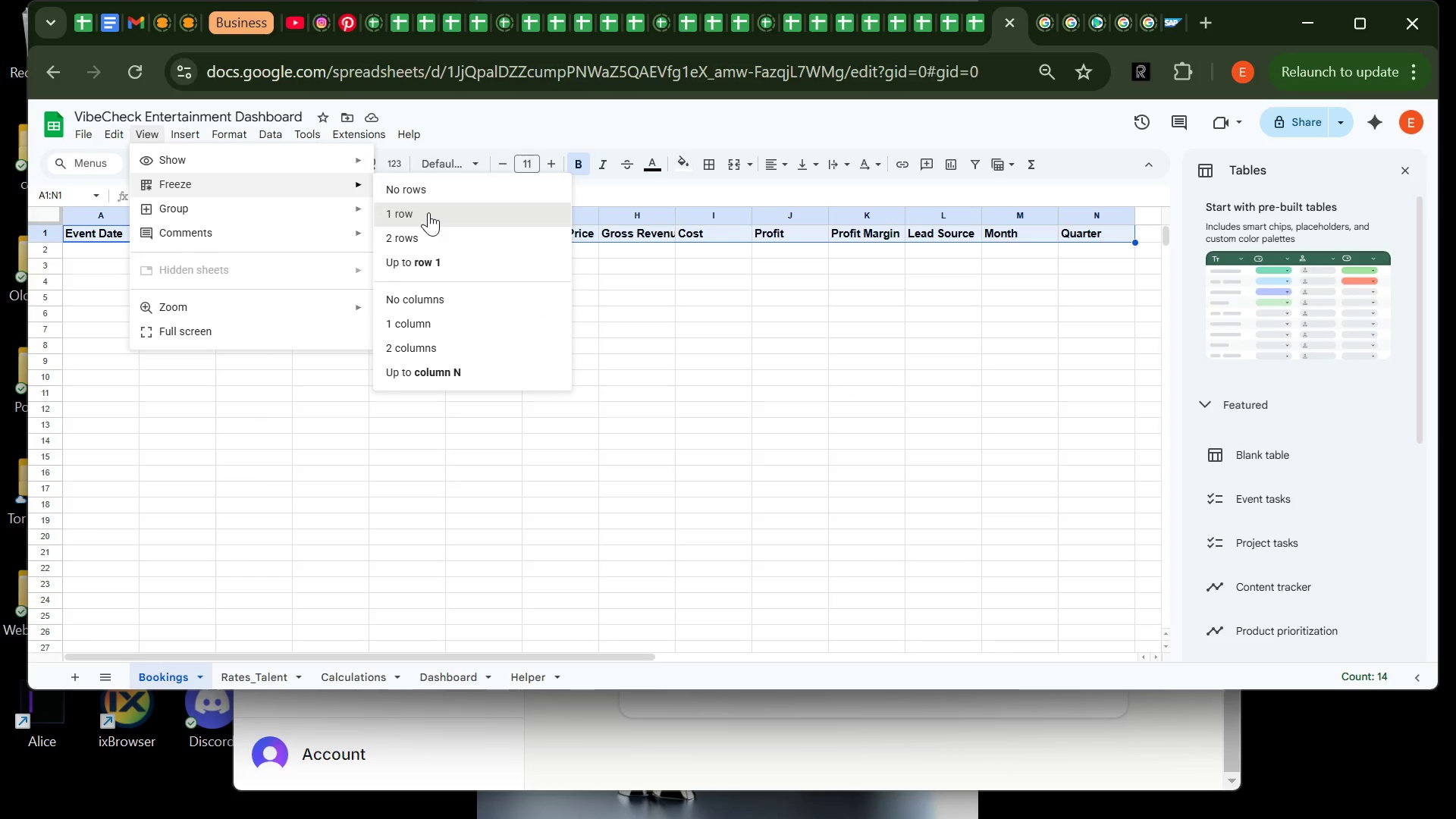 
left_click([428, 212])
 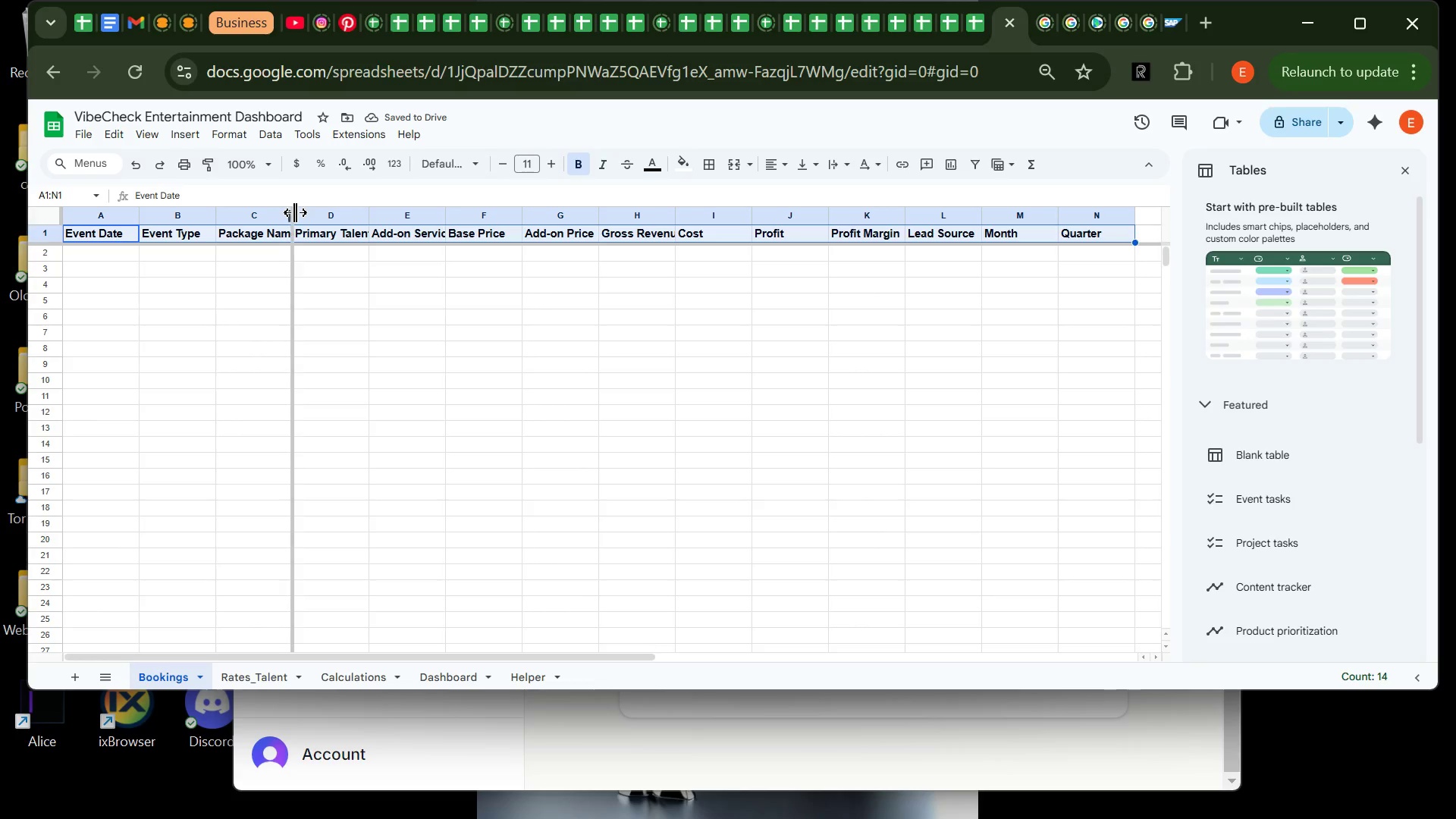 
double_click([295, 212])
 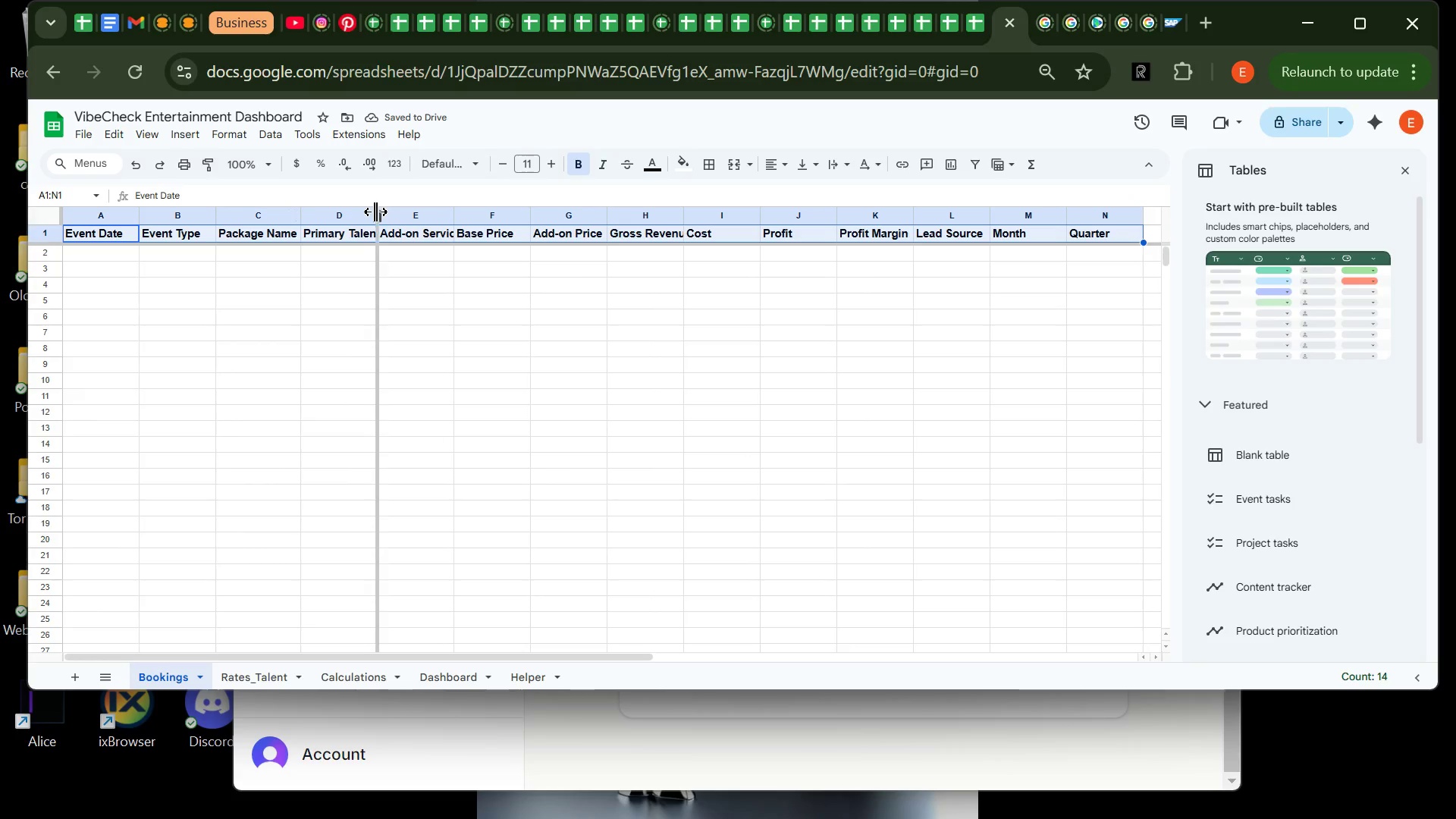 
double_click([375, 212])
 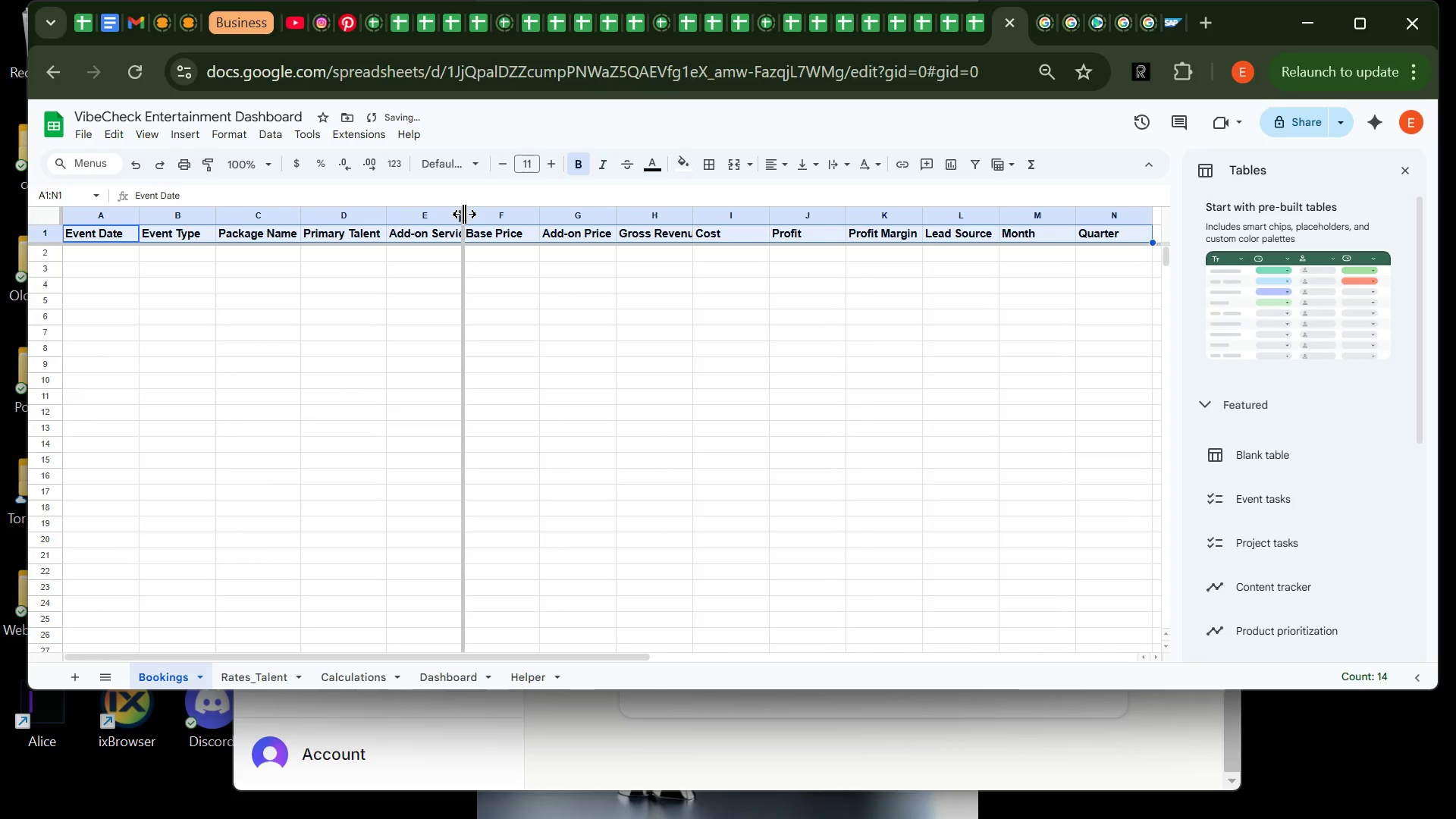 
double_click([464, 214])
 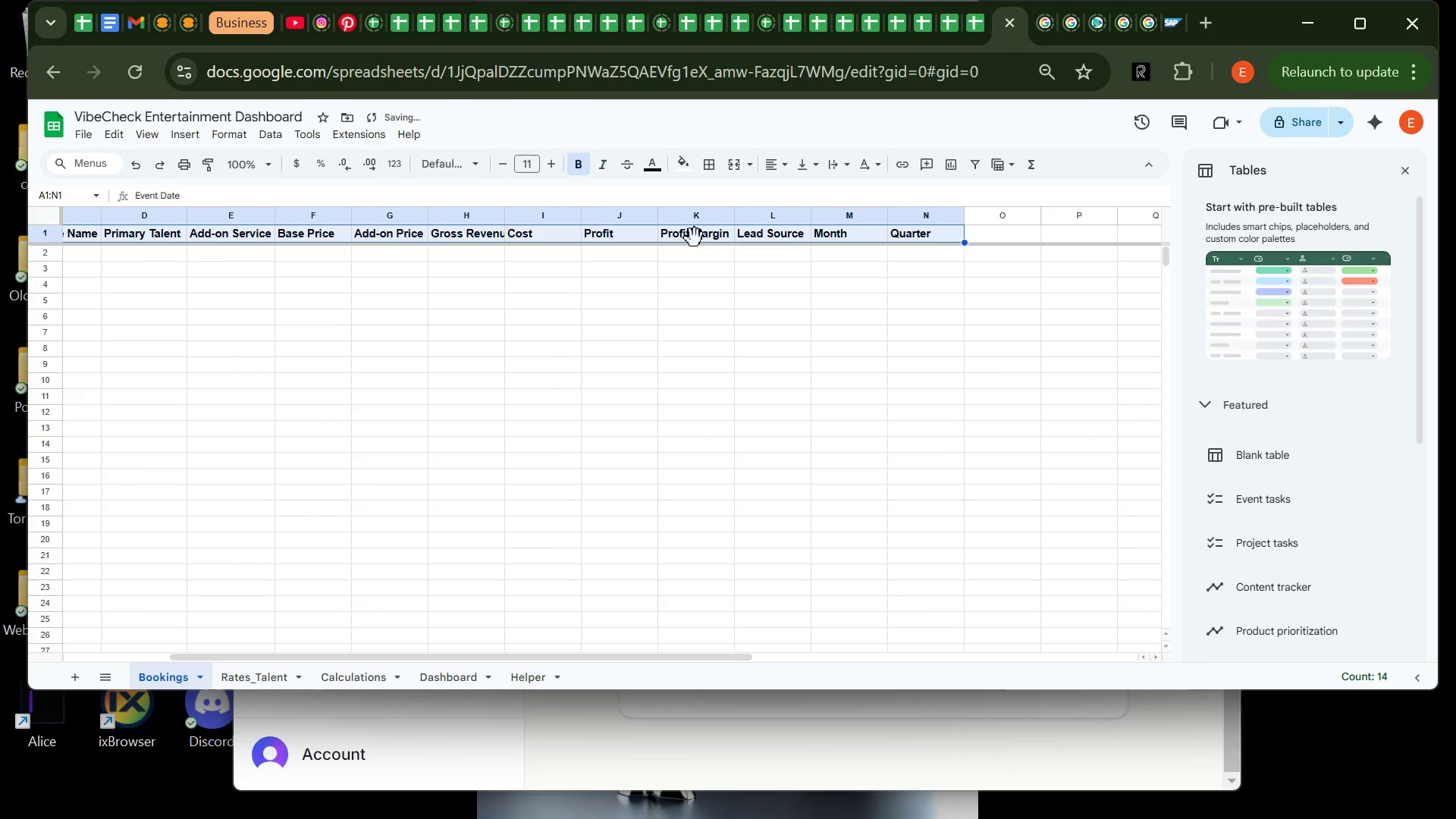 
scroll: coordinate [673, 274], scroll_direction: down, amount: 1.0
 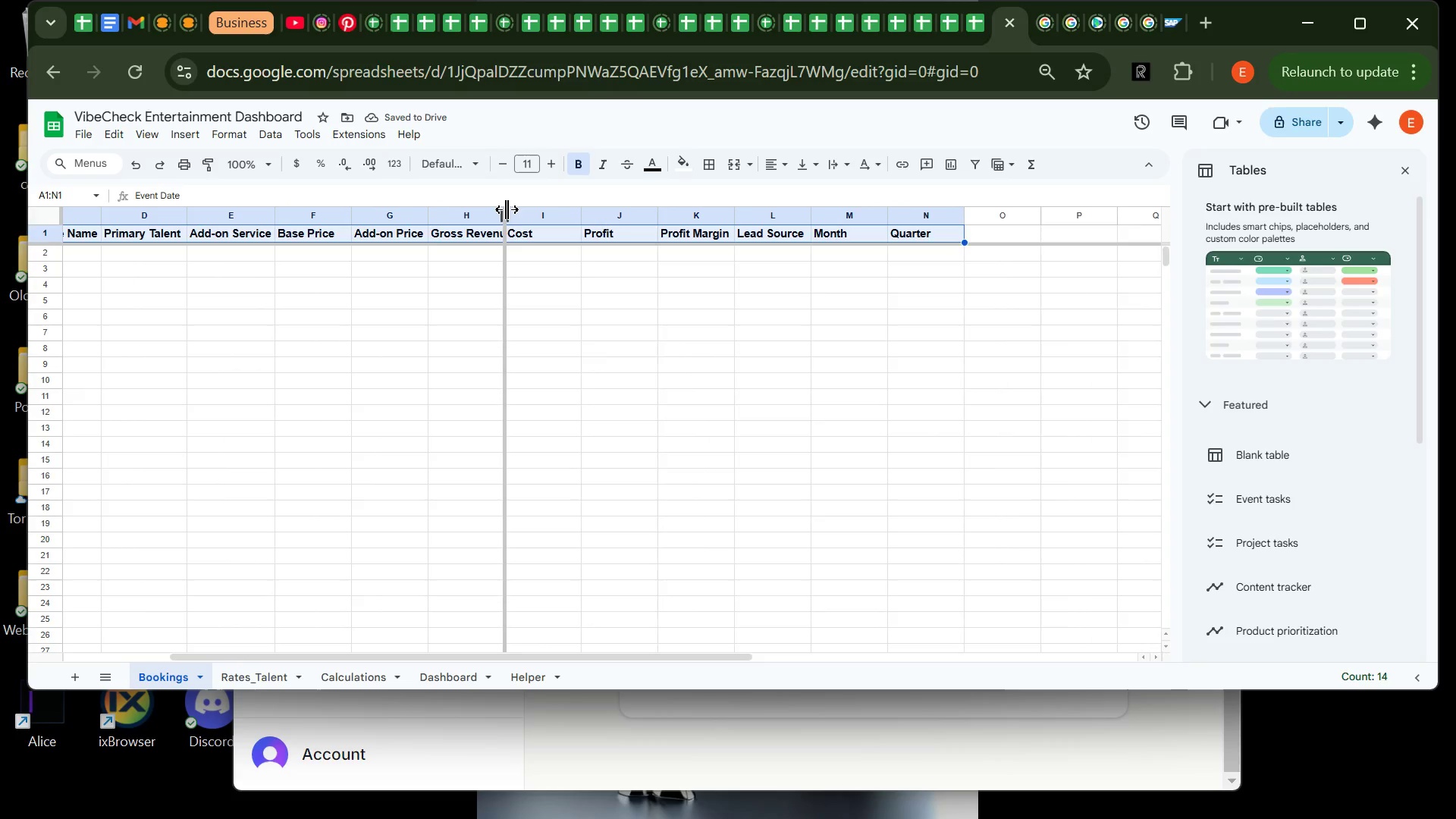 
double_click([507, 209])
 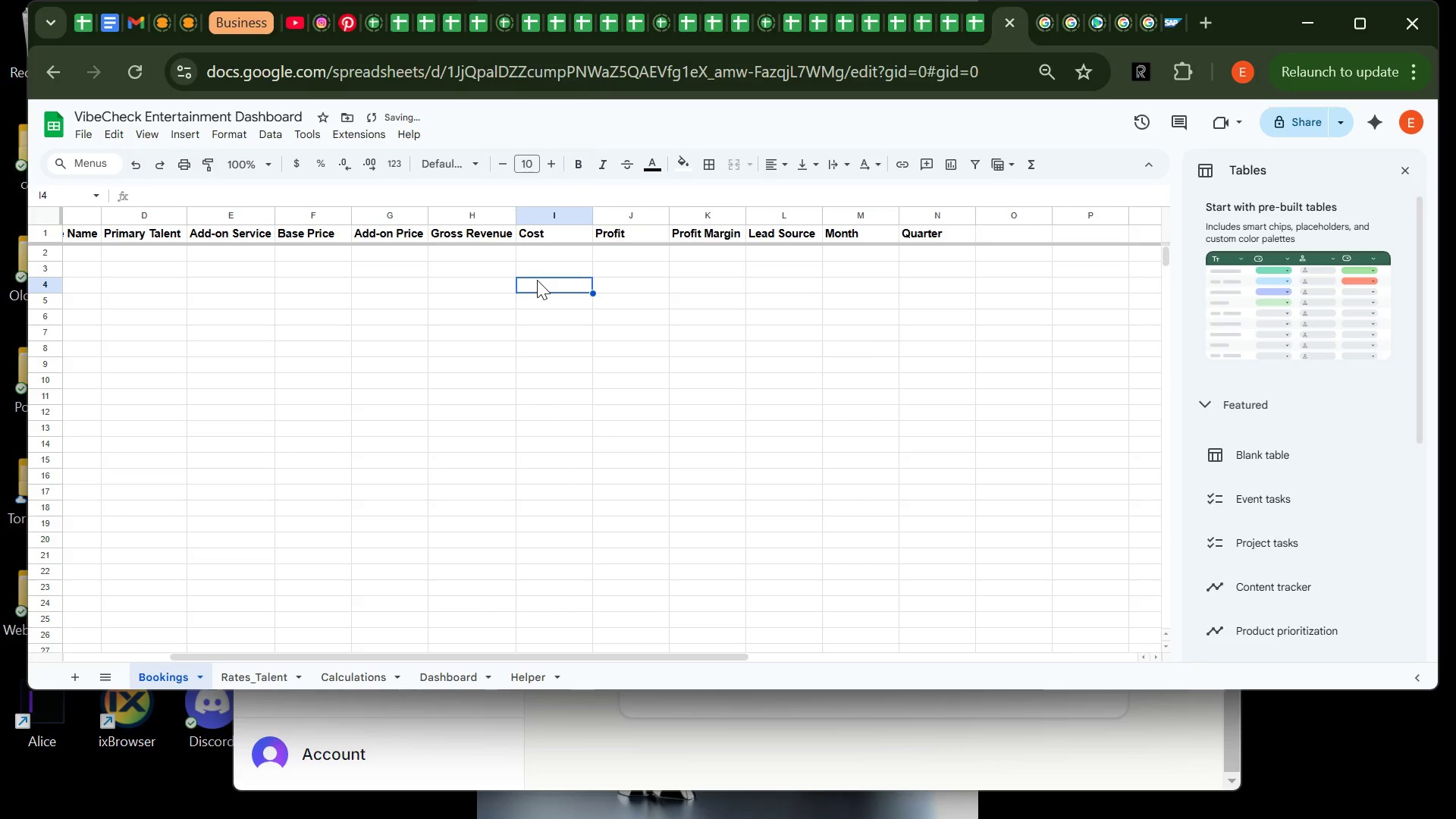 
left_click([537, 280])
 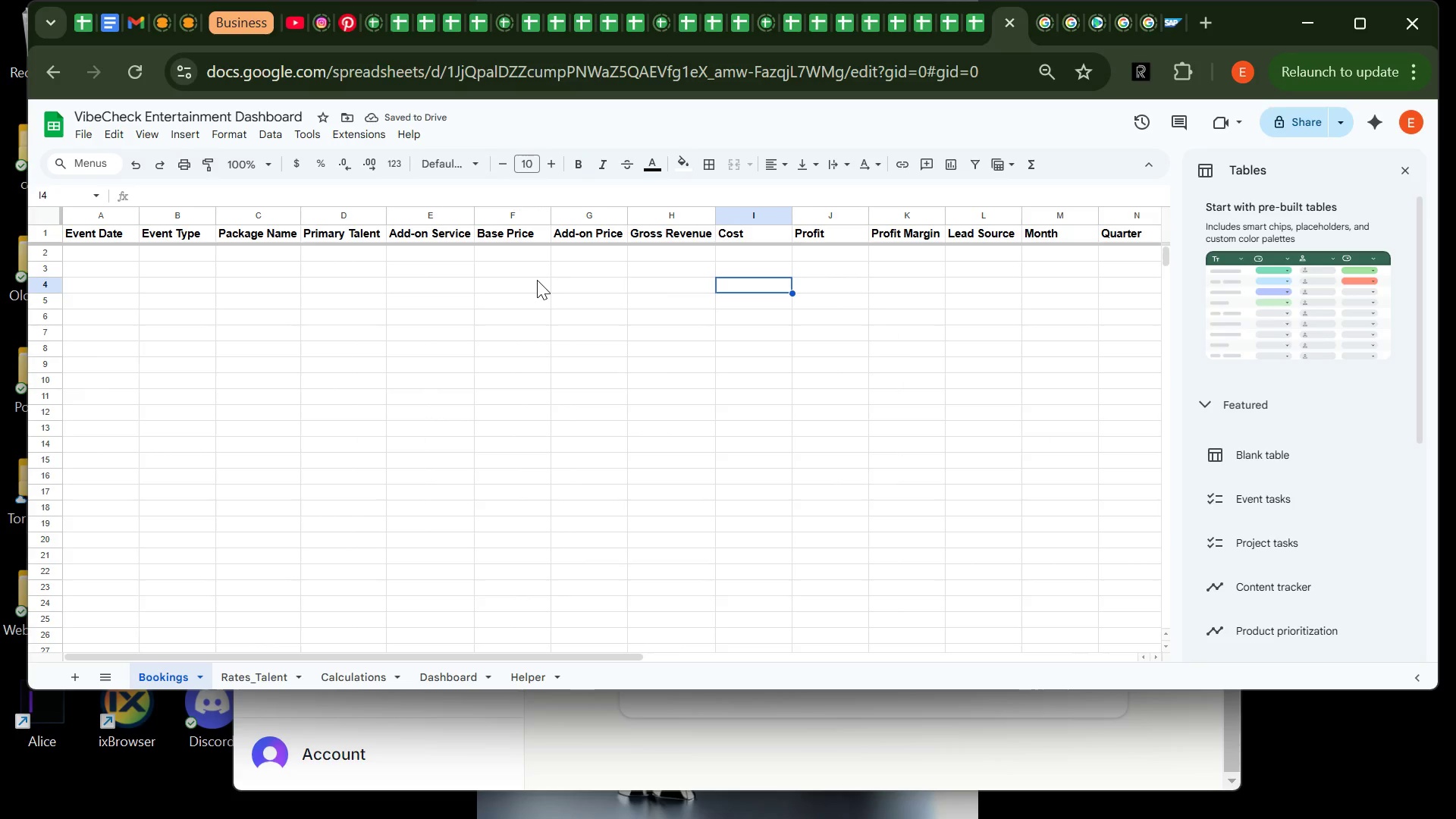 
scroll: coordinate [537, 280], scroll_direction: up, amount: 6.0
 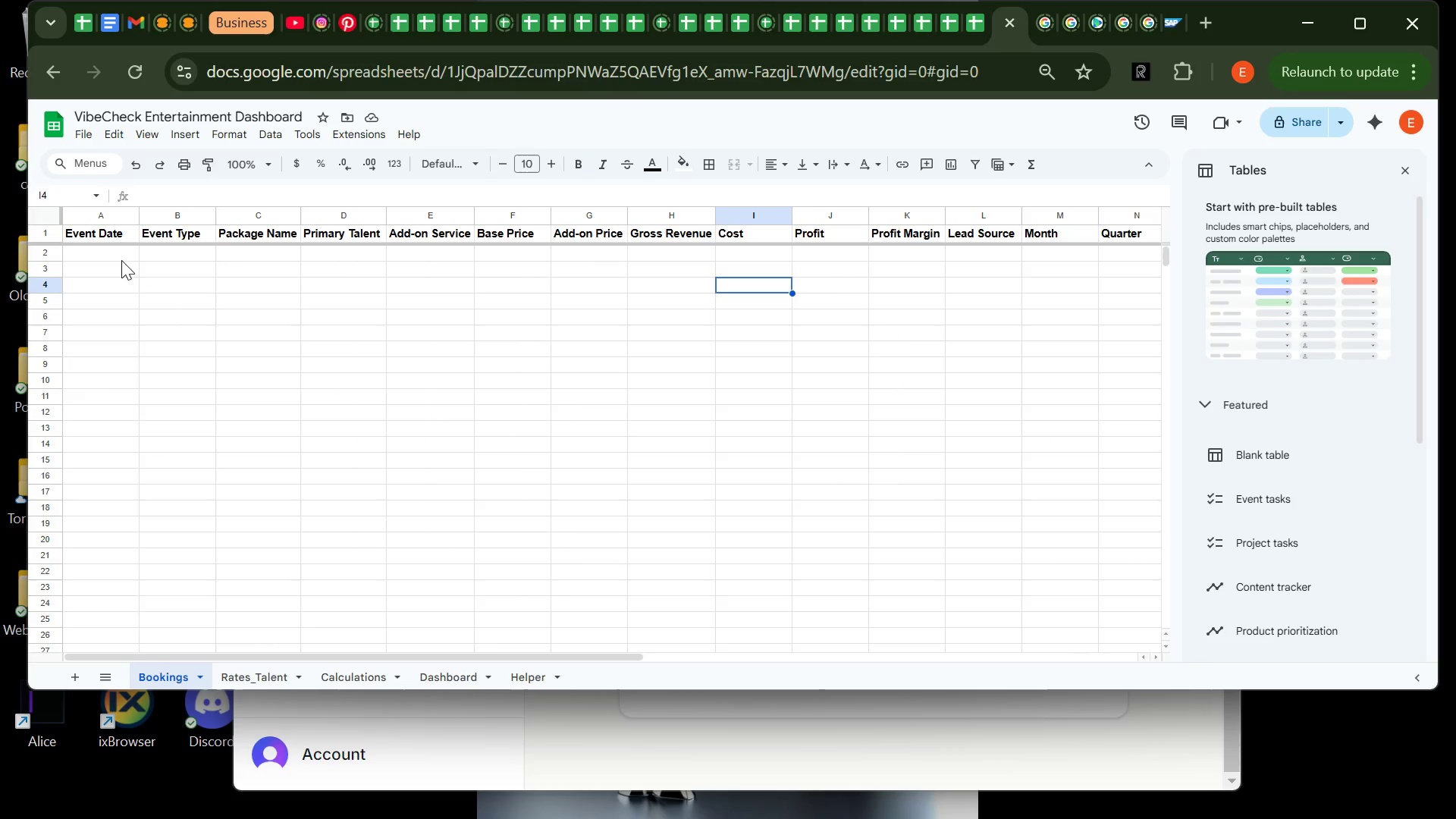 
wait(10.15)
 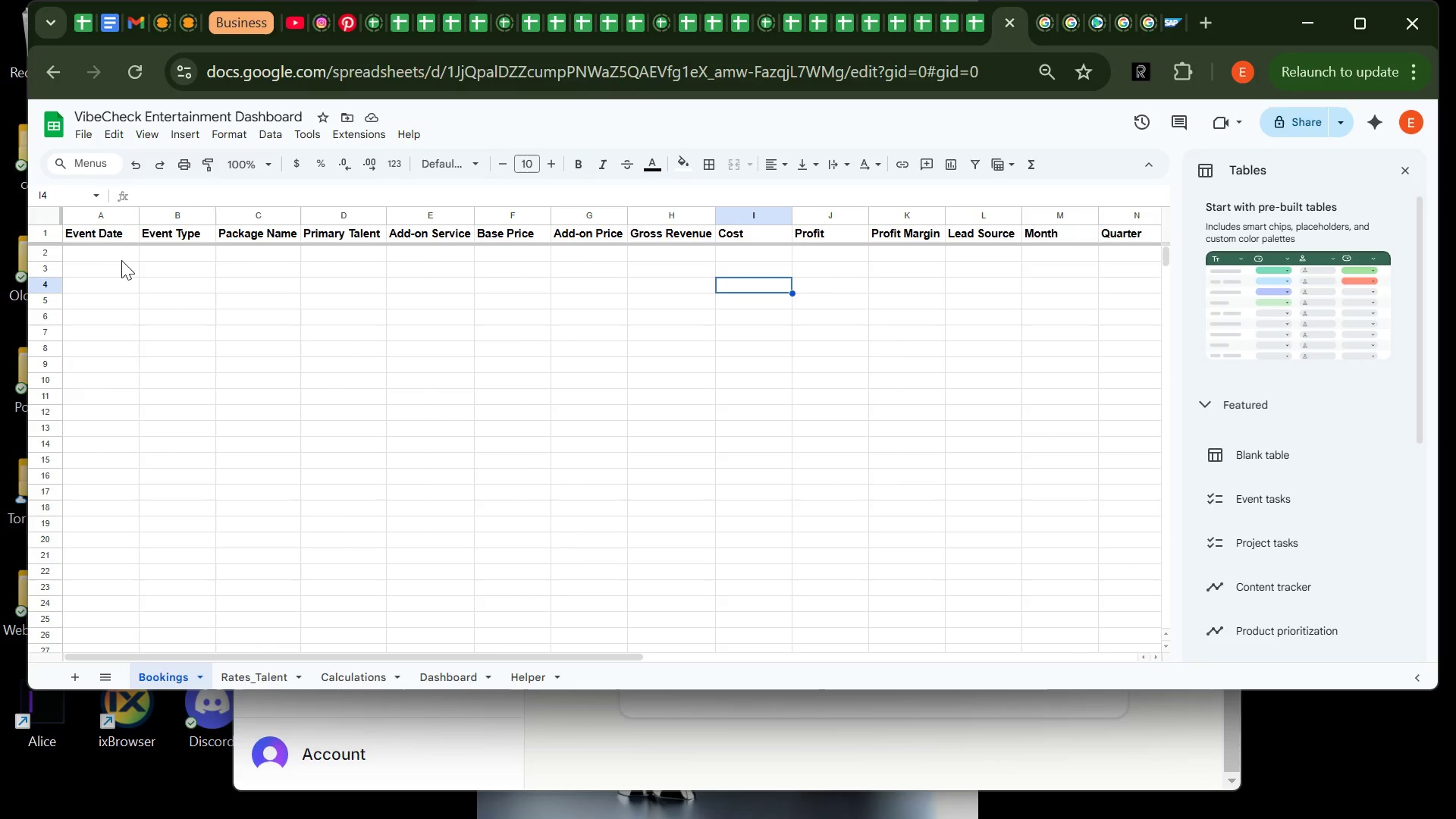 
left_click([178, 216])
 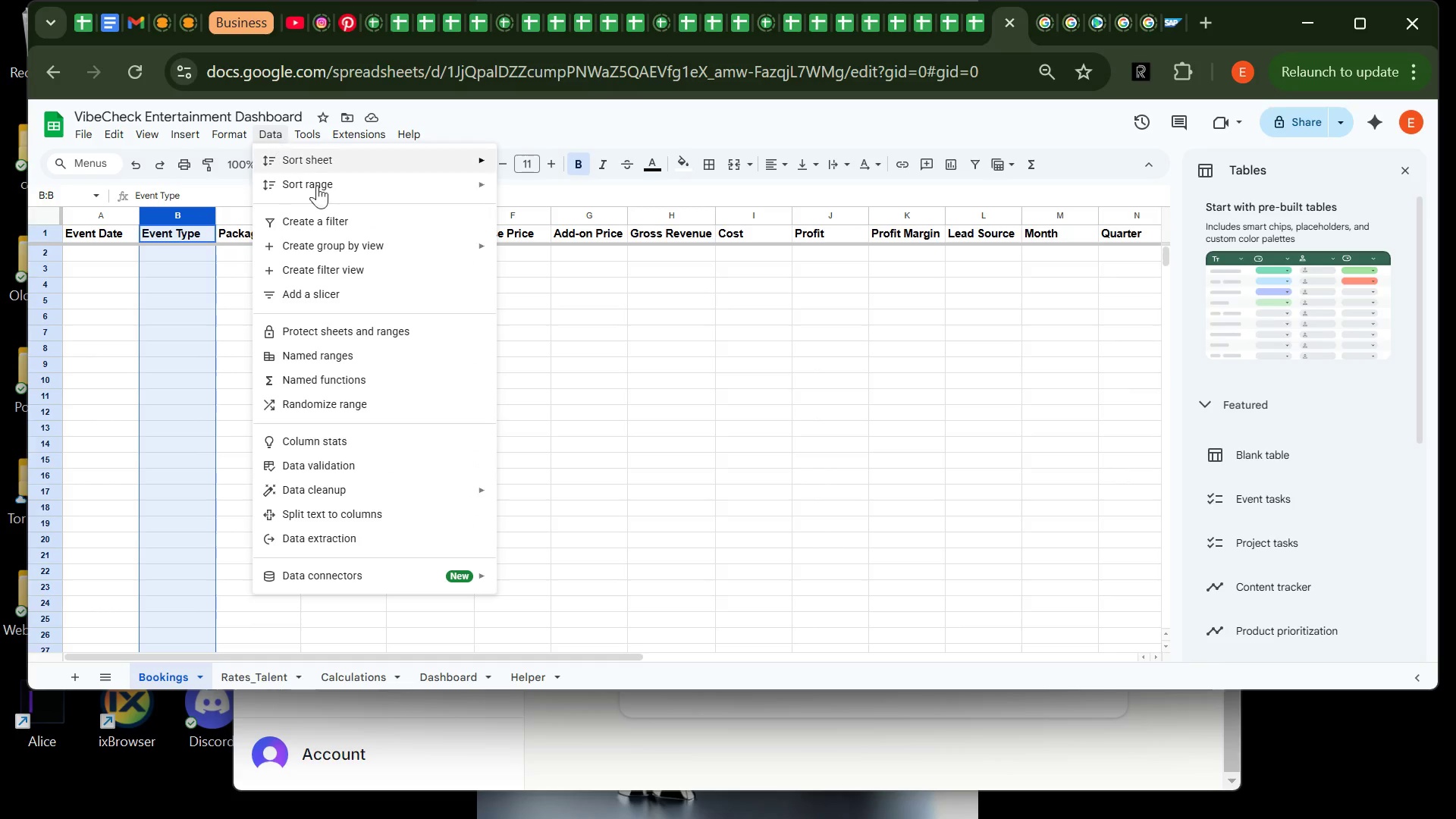 
left_click([276, 130])
 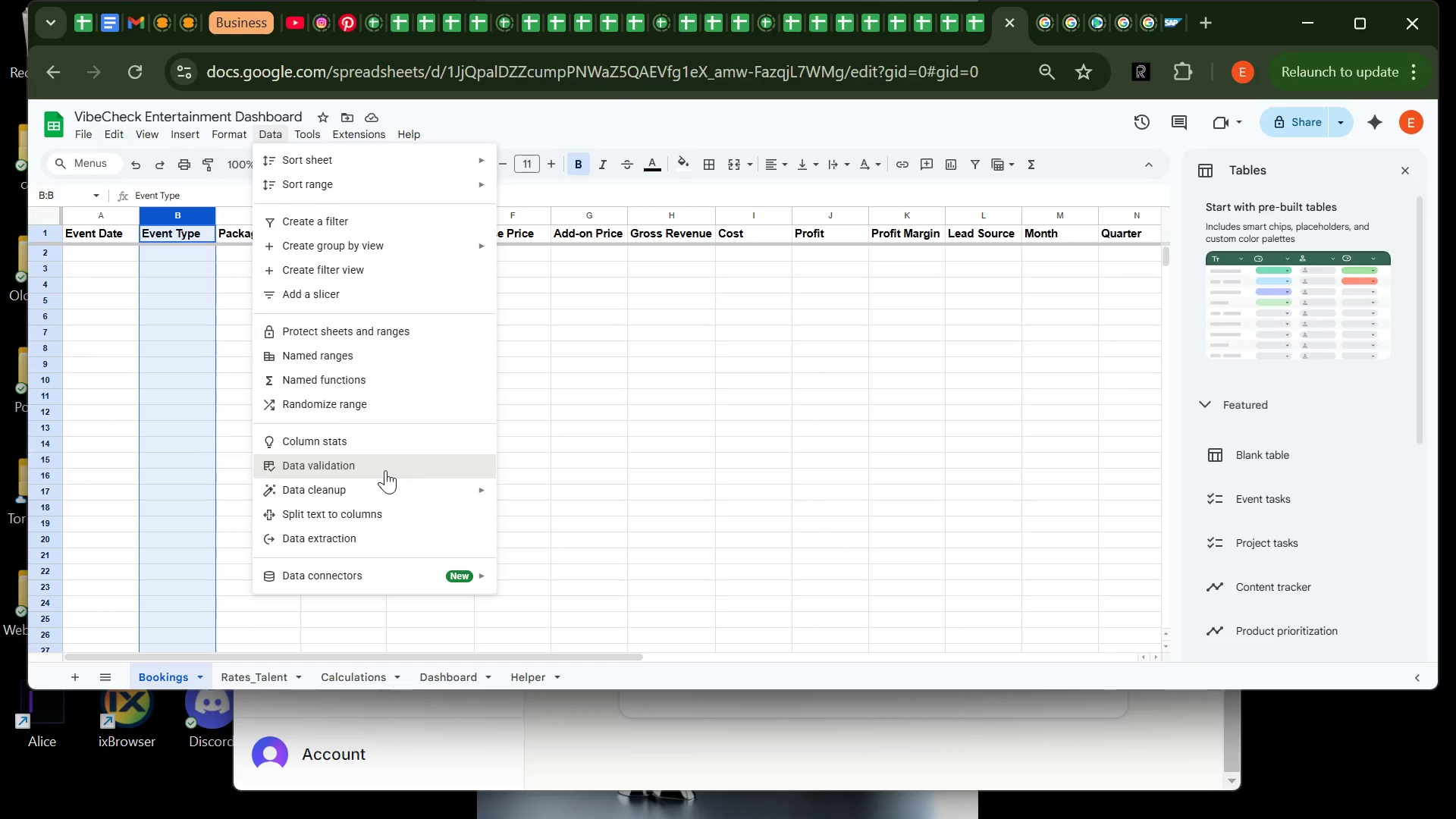 
left_click([385, 470])
 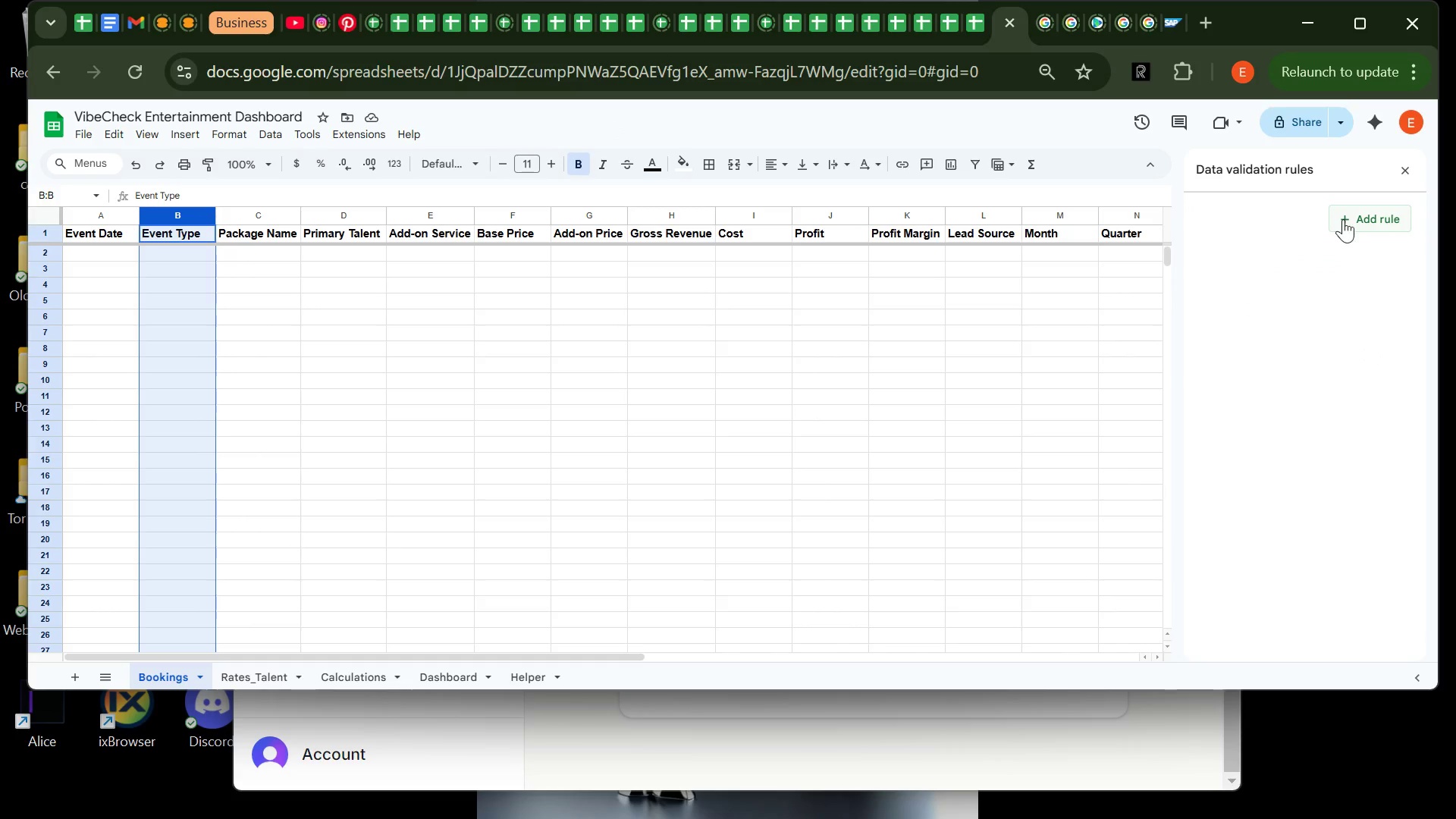 
left_click([1344, 219])
 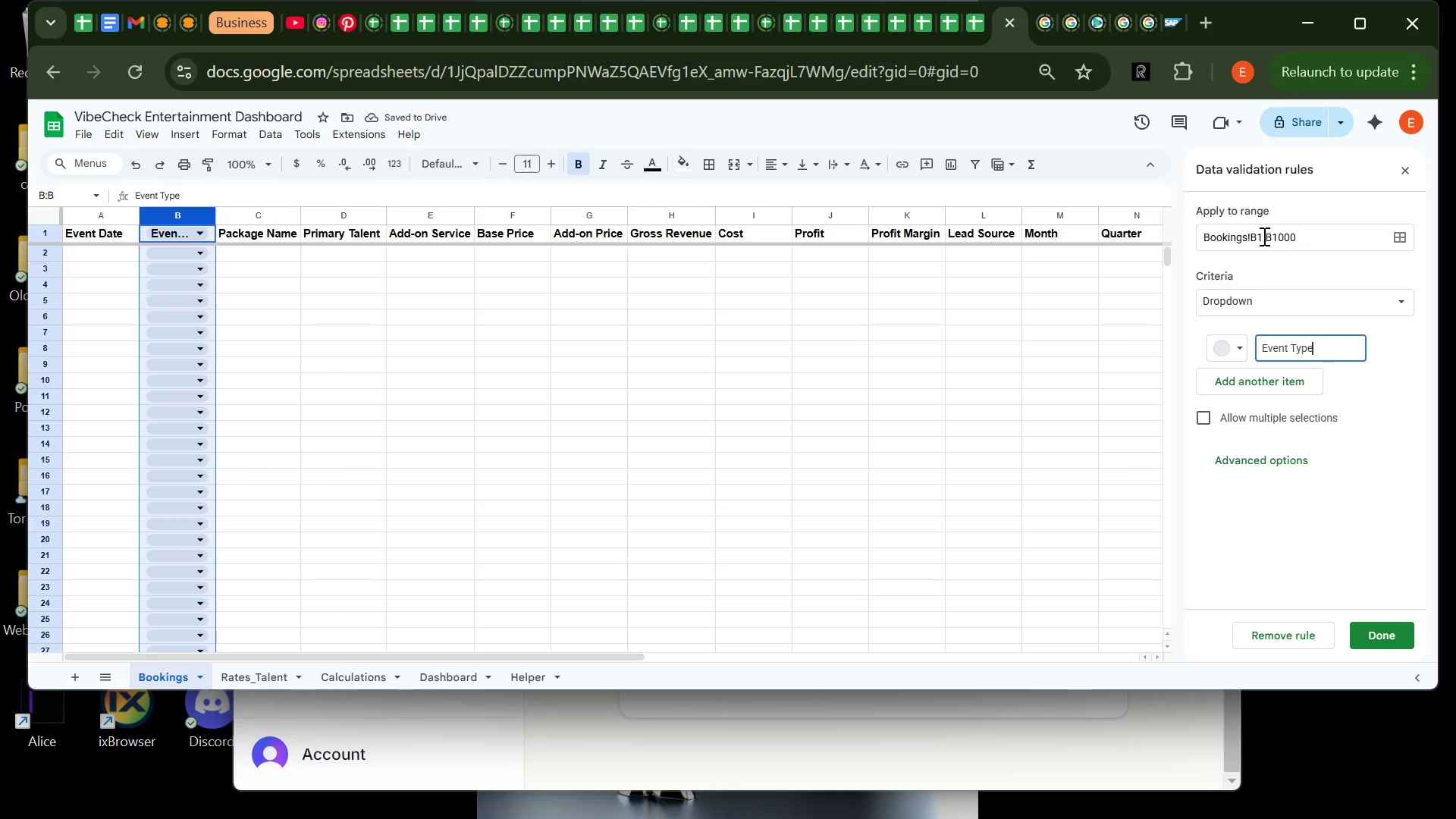 
left_click([1263, 237])
 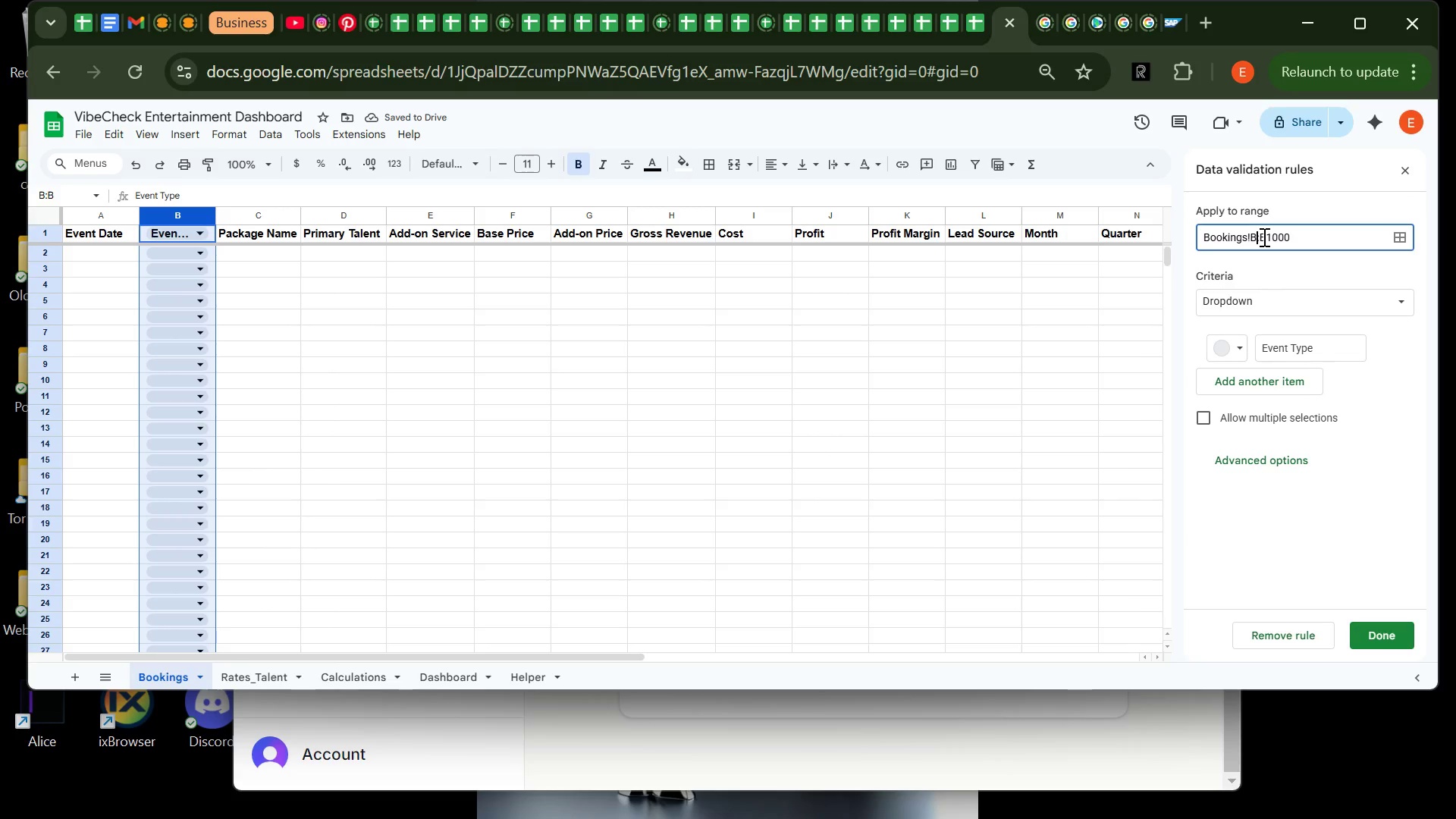 
key(Backspace)
 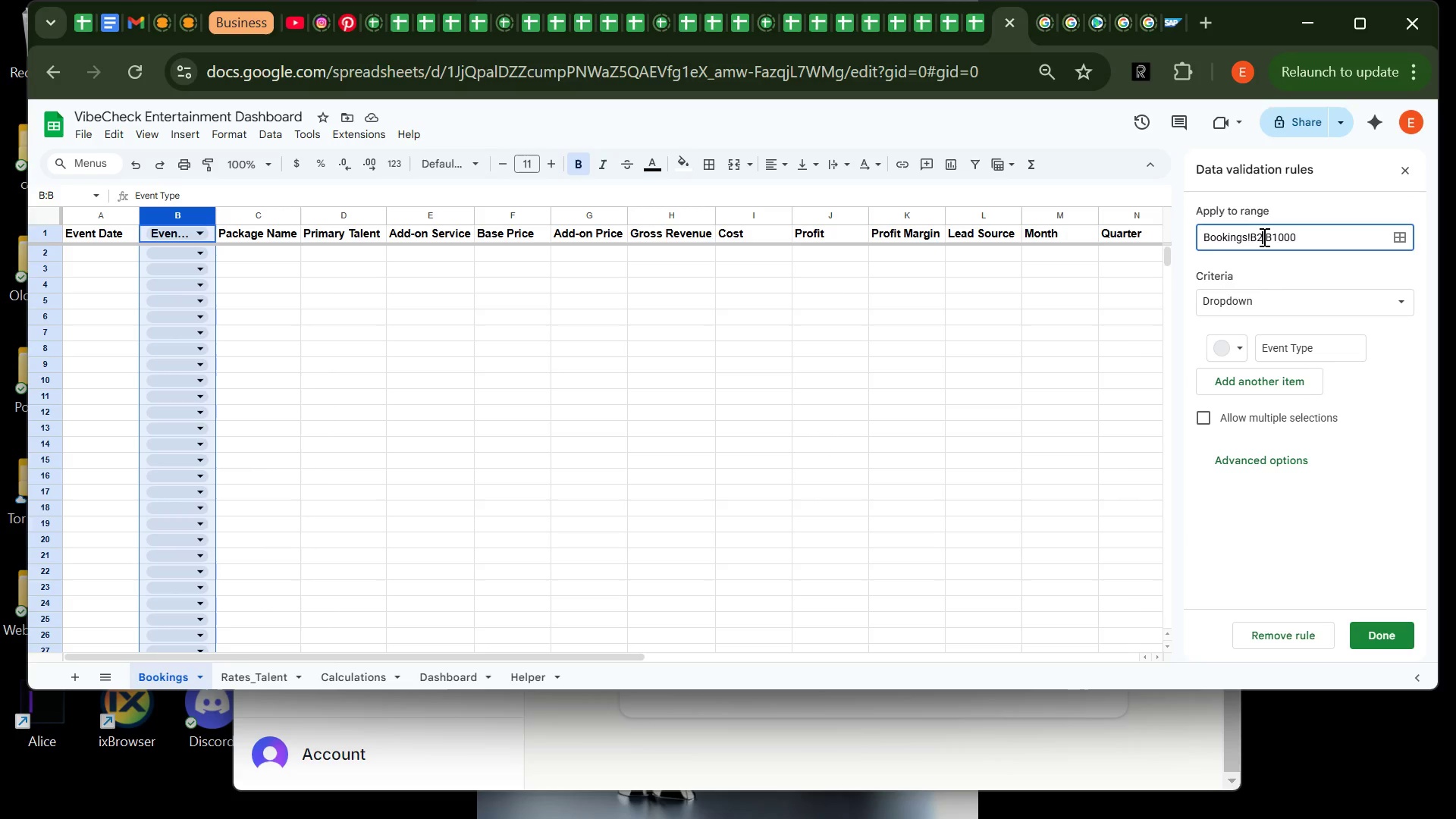 
key(2)
 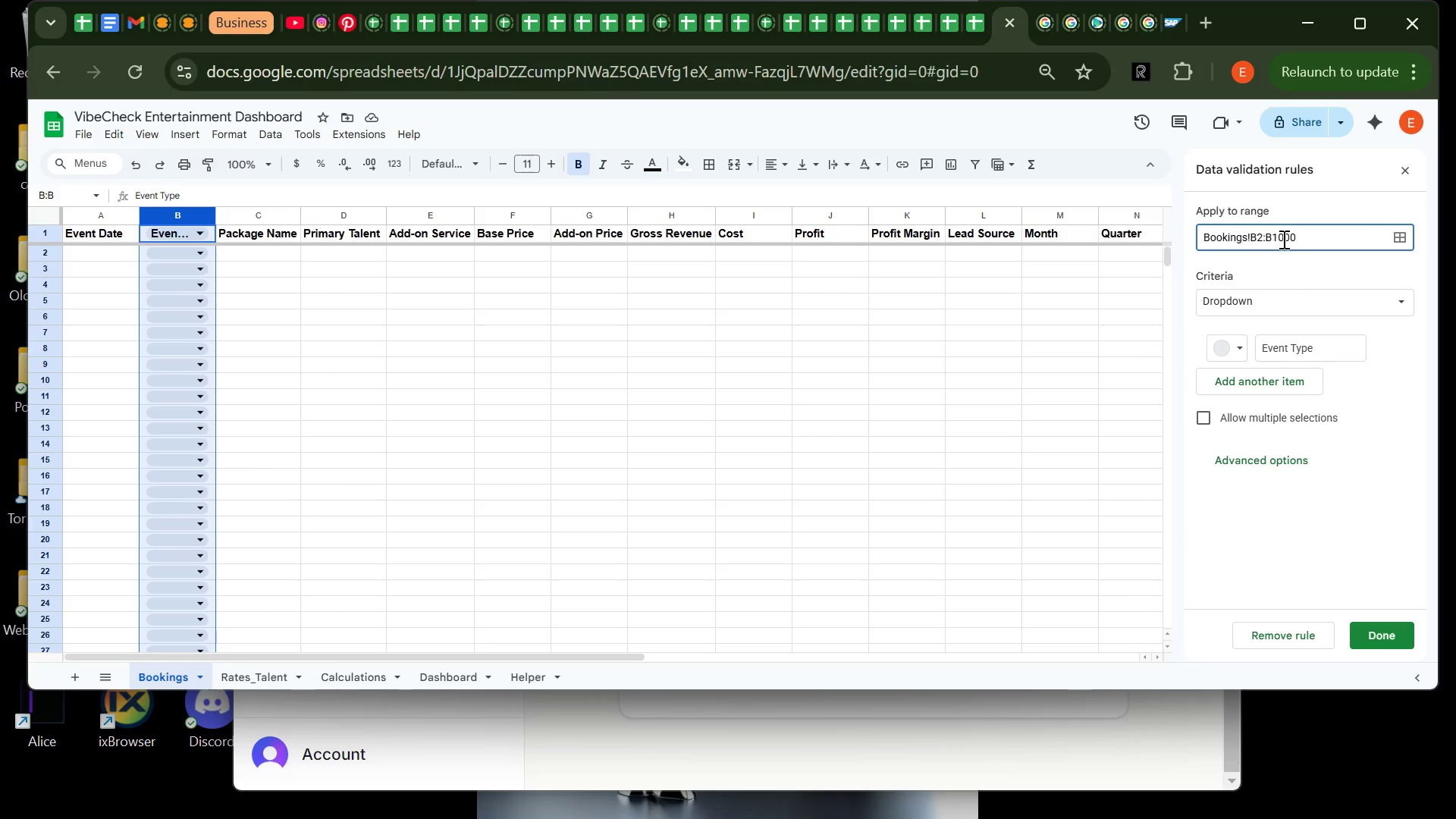 
left_click([1282, 239])
 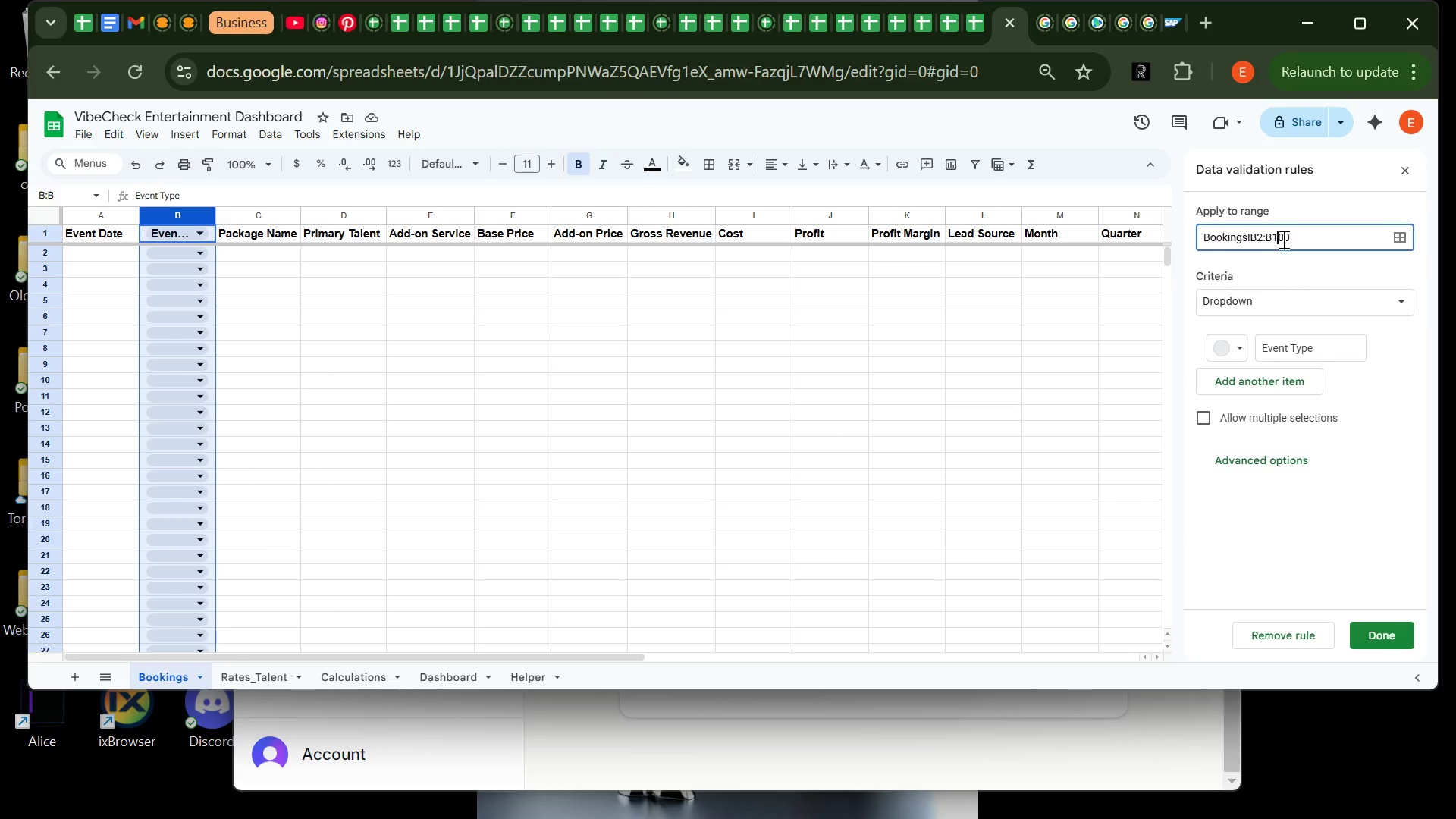 
key(Backspace)
 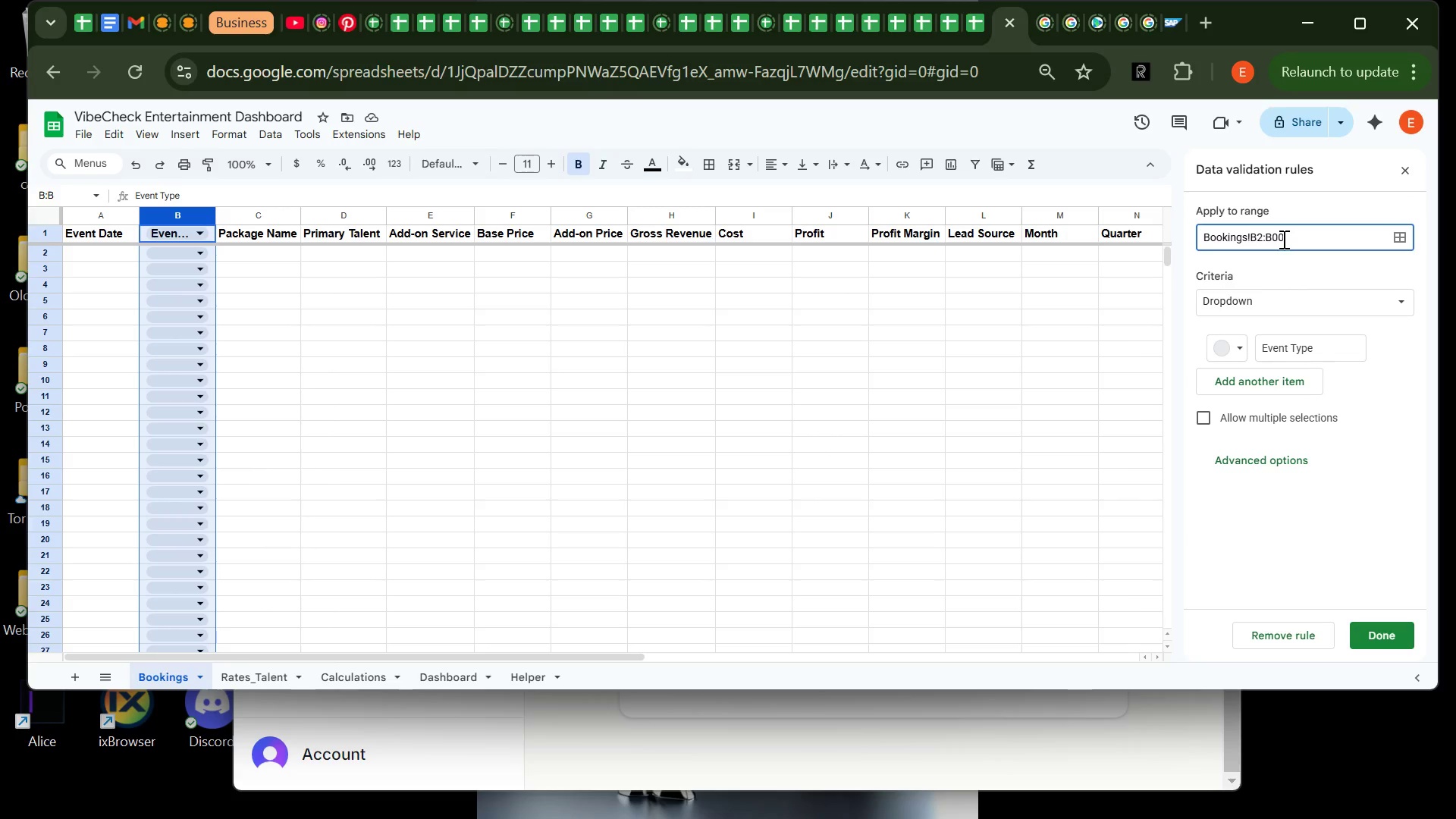 
key(Backspace)
 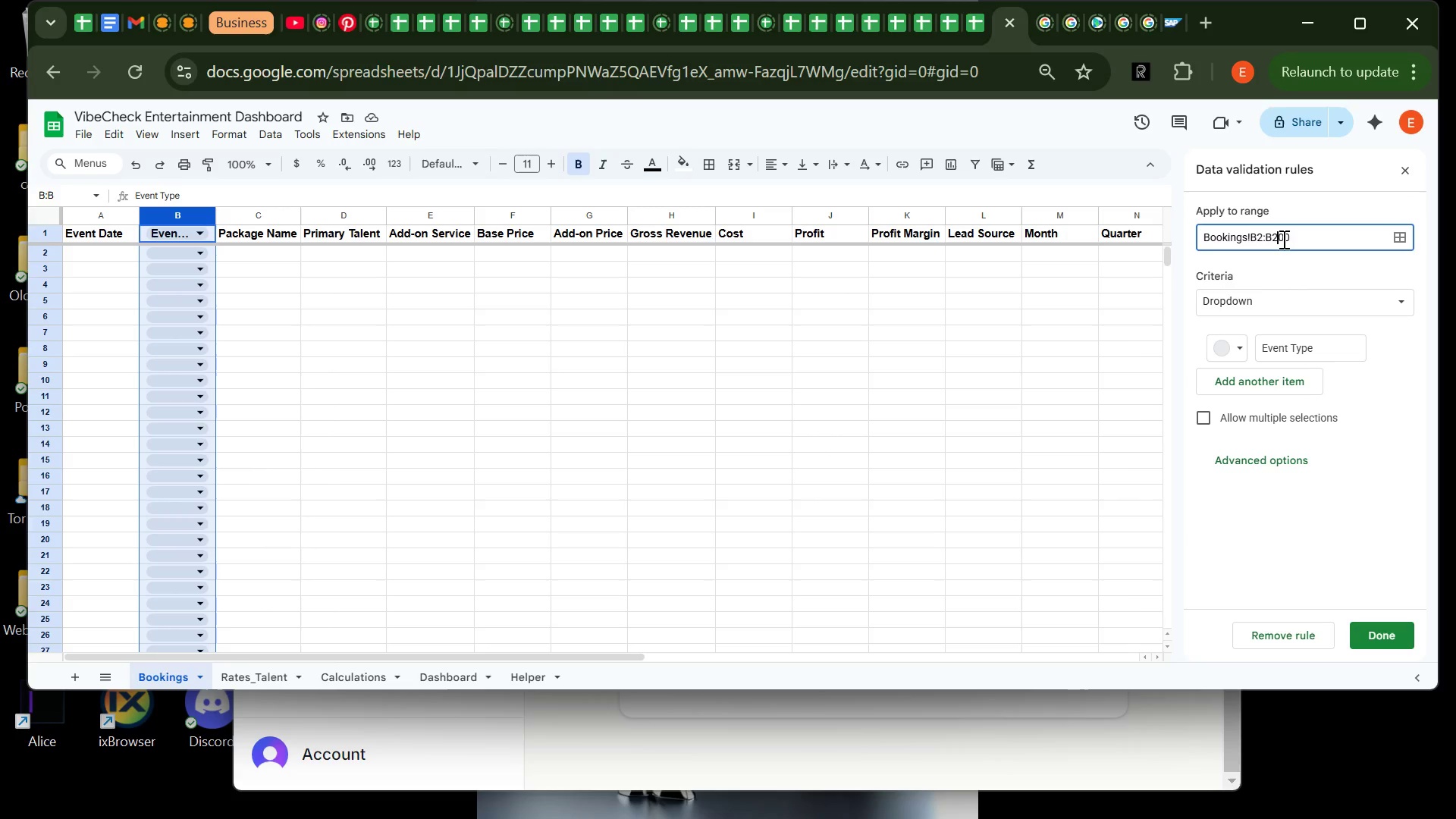 
key(2)
 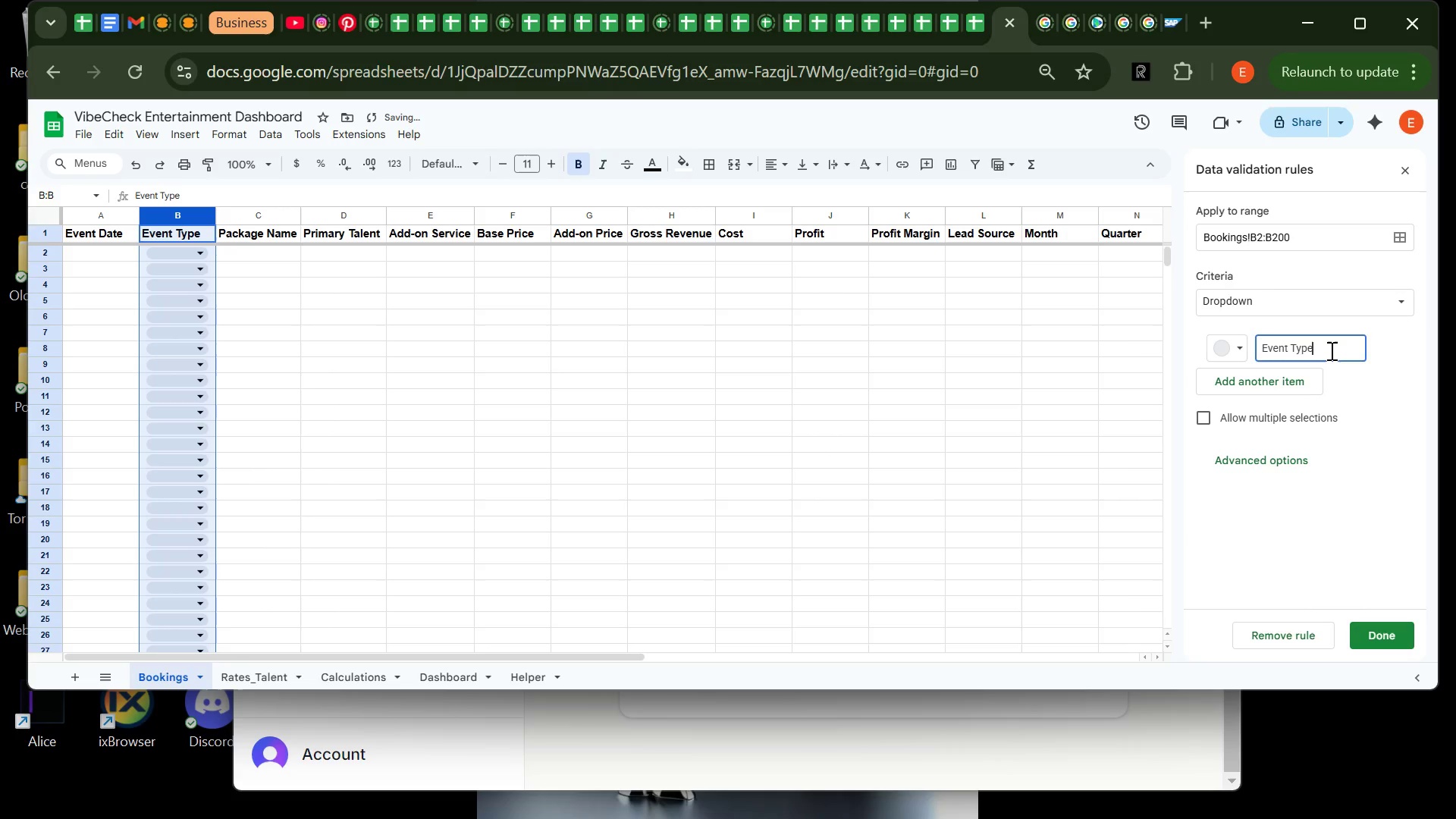 
left_click([1330, 350])
 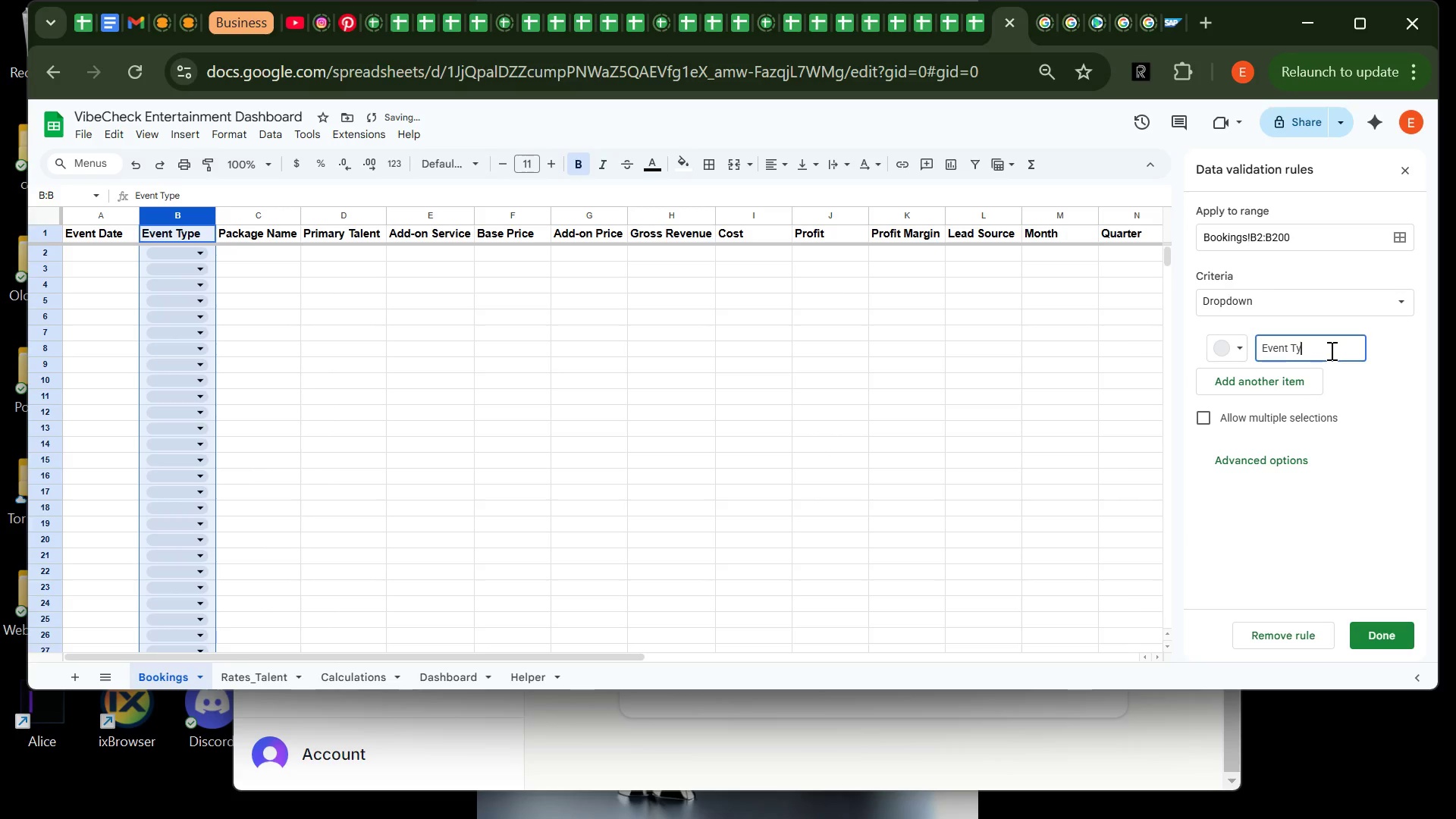 
key(Backspace)
key(Backspace)
key(Backspace)
key(Backspace)
key(Backspace)
key(Backspace)
key(Backspace)
key(Backspace)
key(Backspace)
key(Backspace)
type(Corpoo)
key(Backspace)
type(rate)
 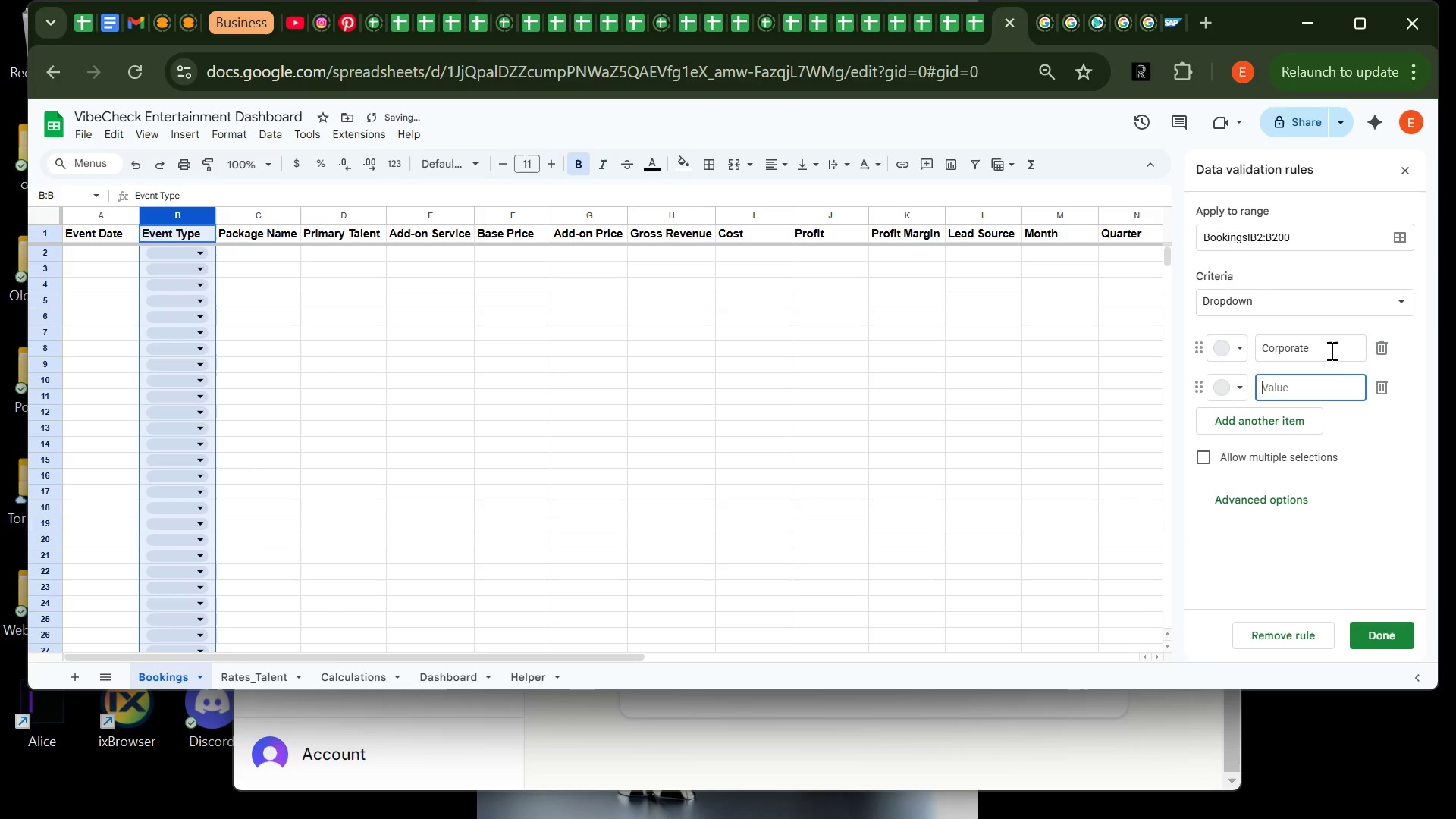 
key(Enter)
 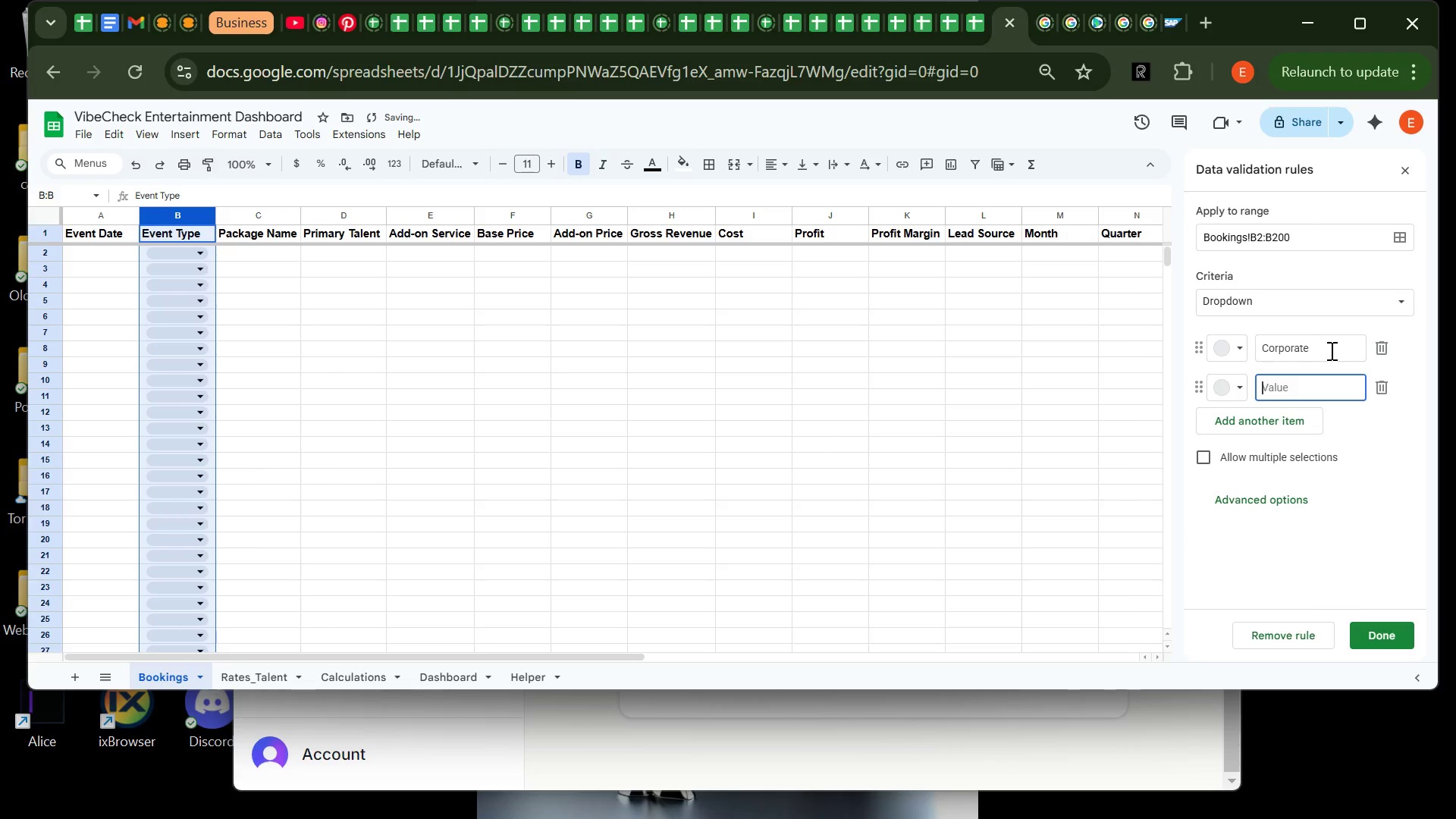 
type(Weddin)
 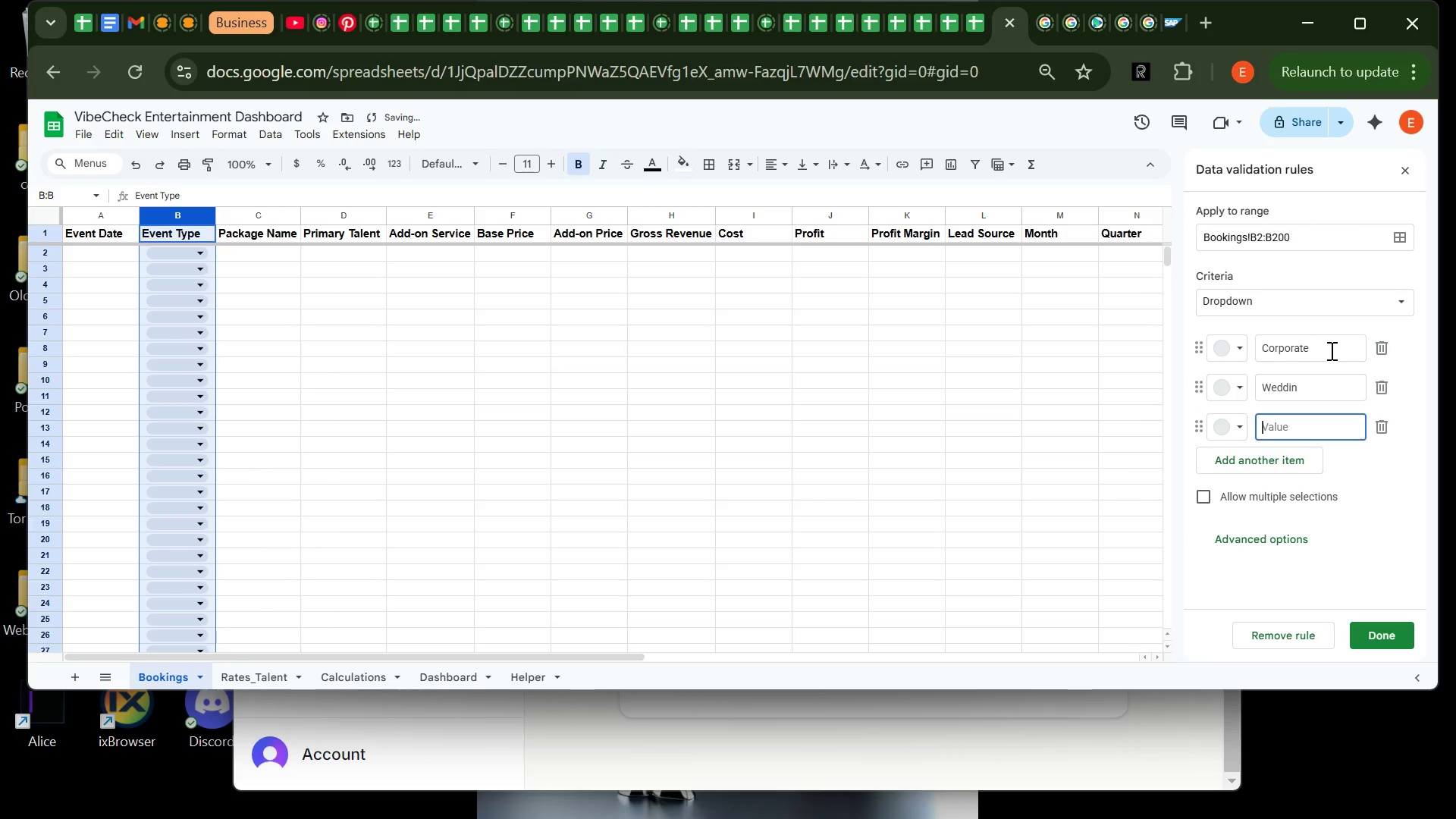 
key(Enter)
 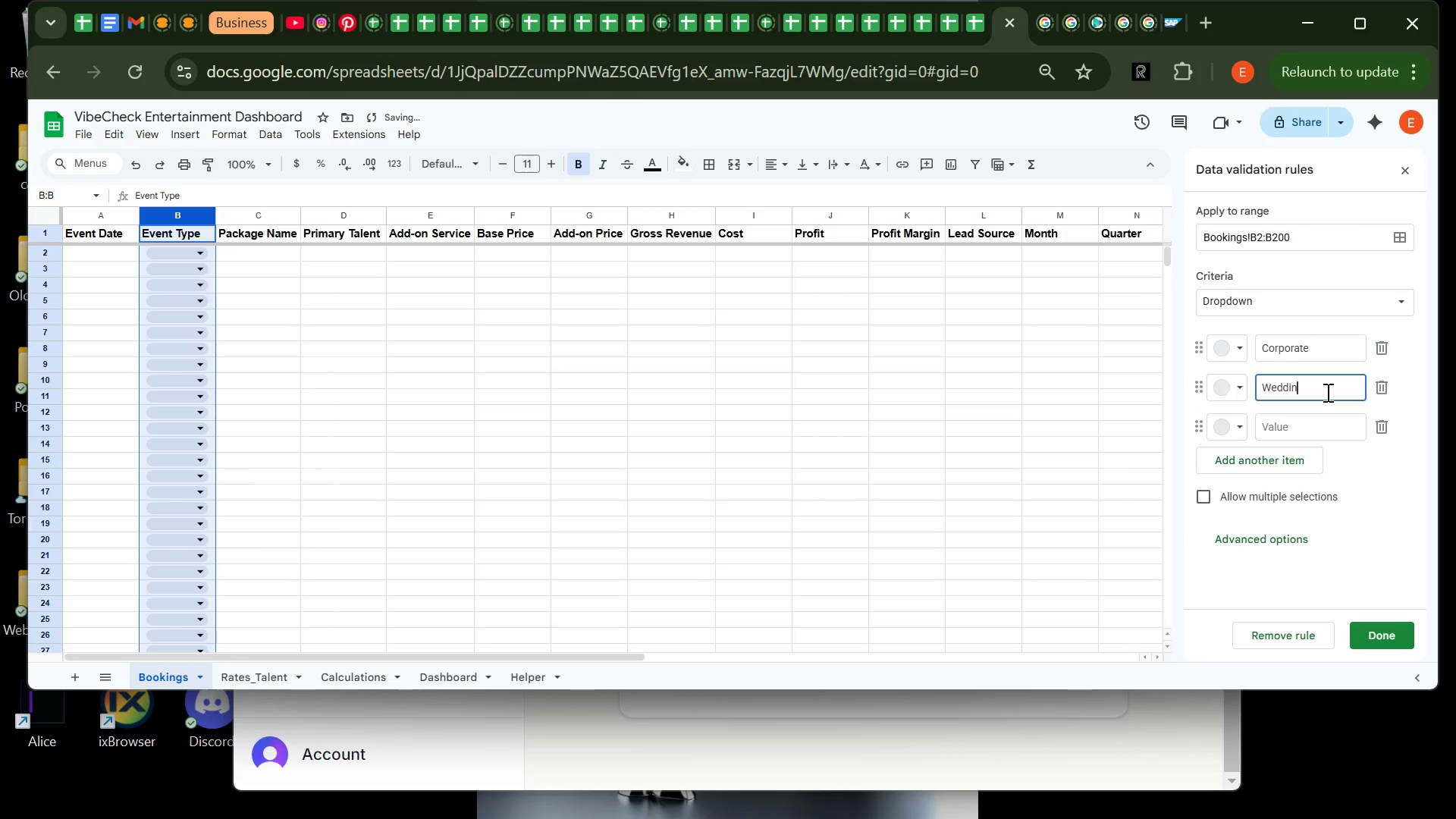 
left_click([1326, 392])
 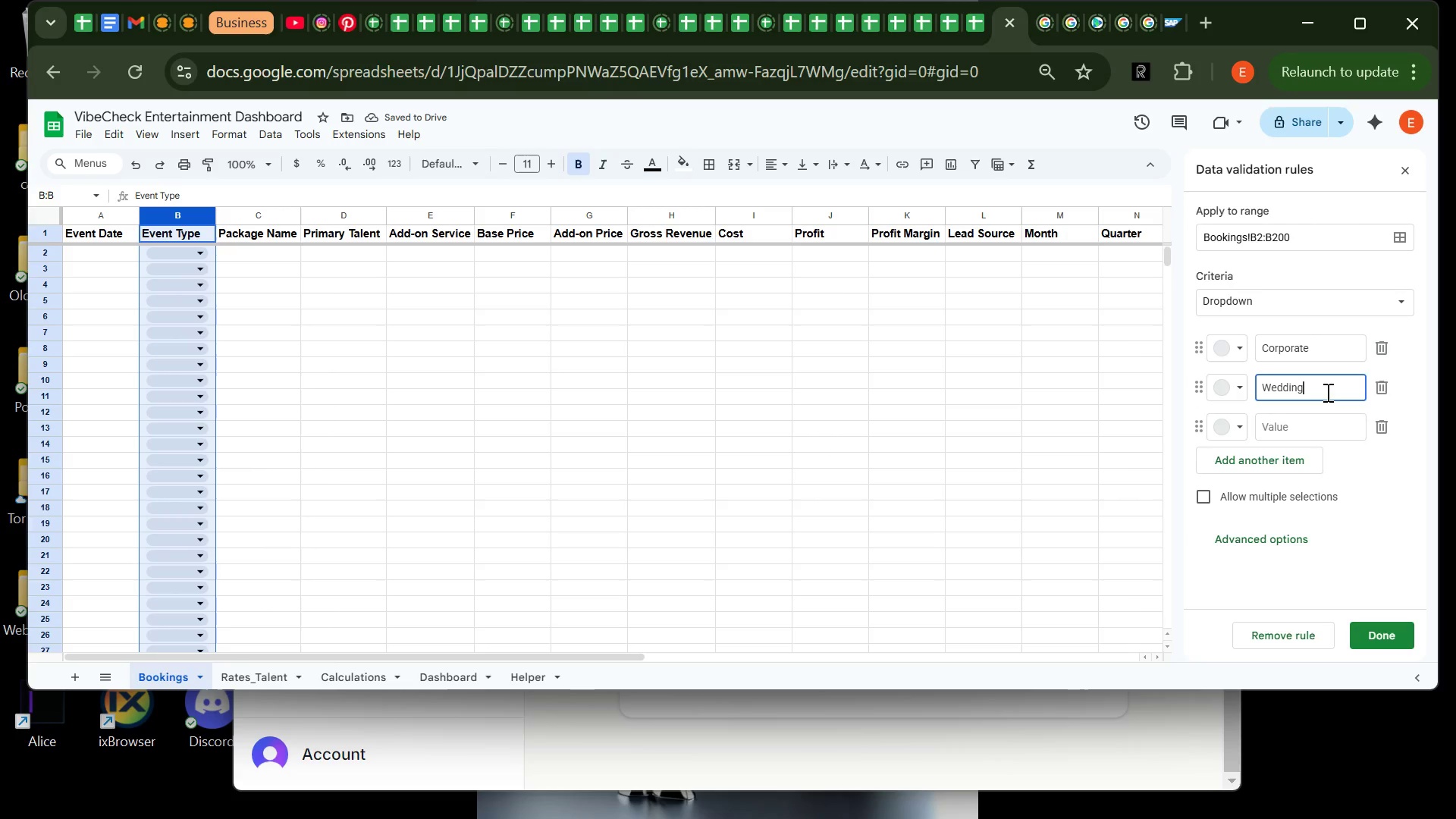 
key(G)
 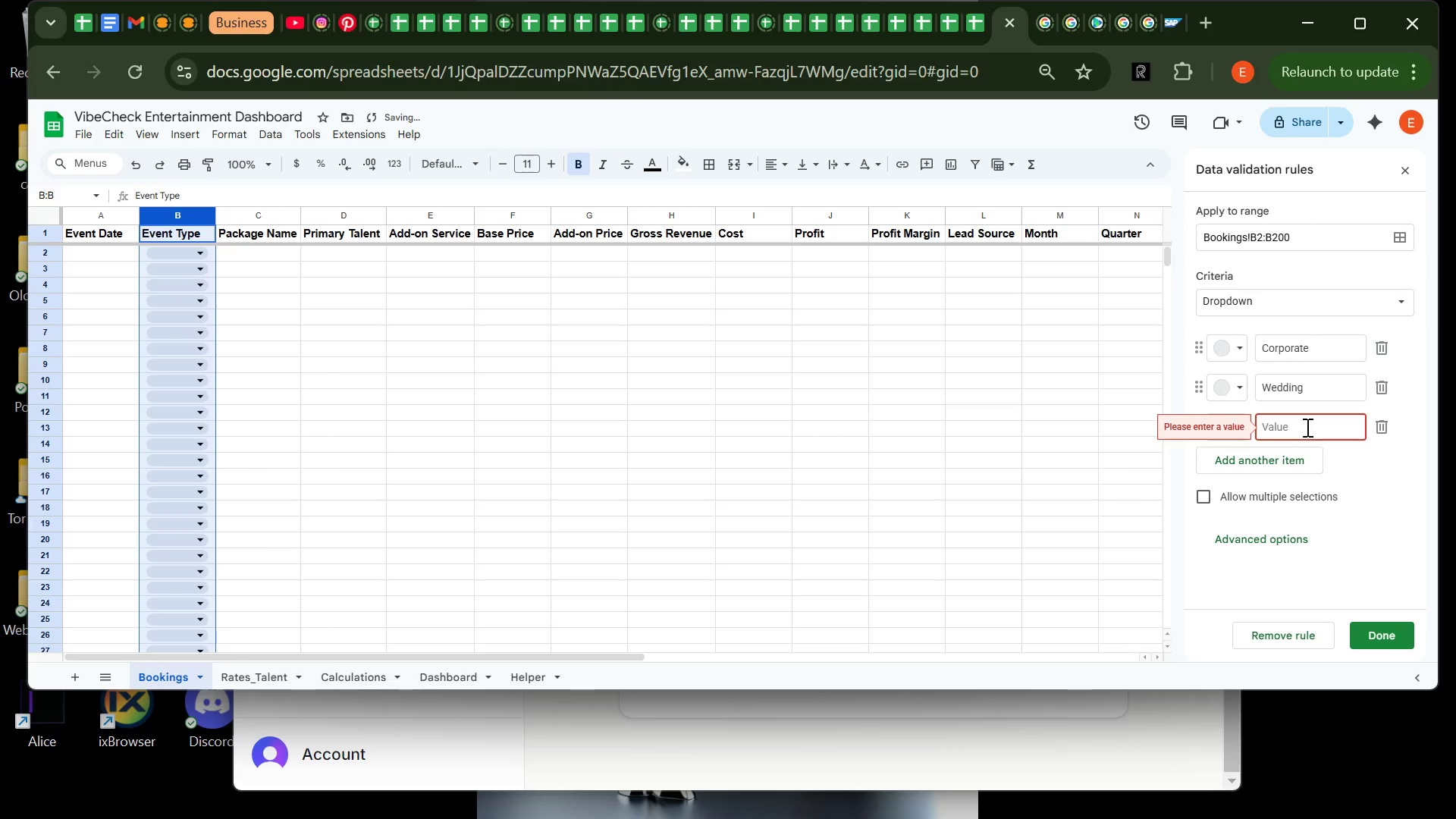 
left_click([1306, 427])
 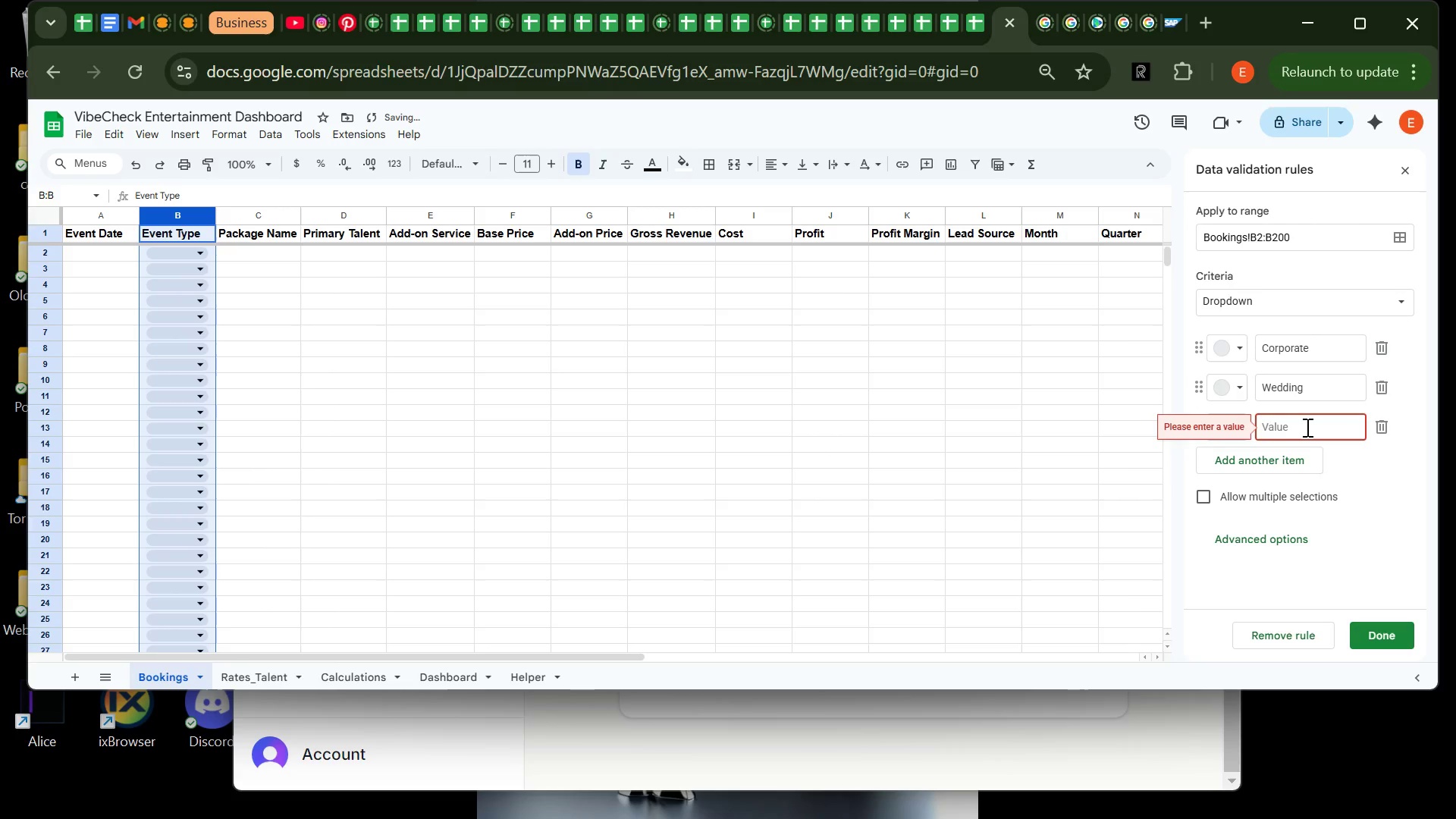 
type(Private)
 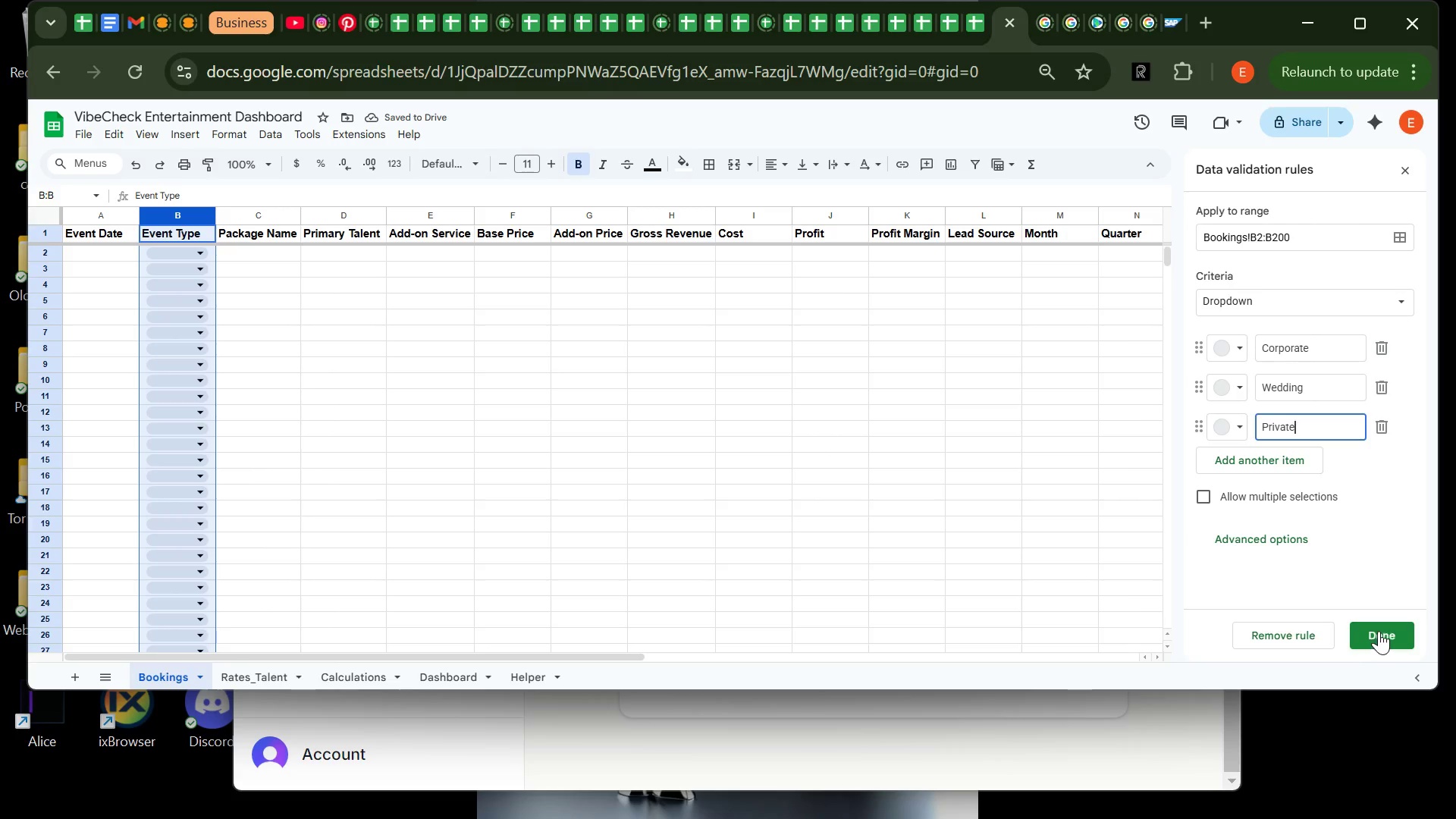 
left_click([1379, 631])
 